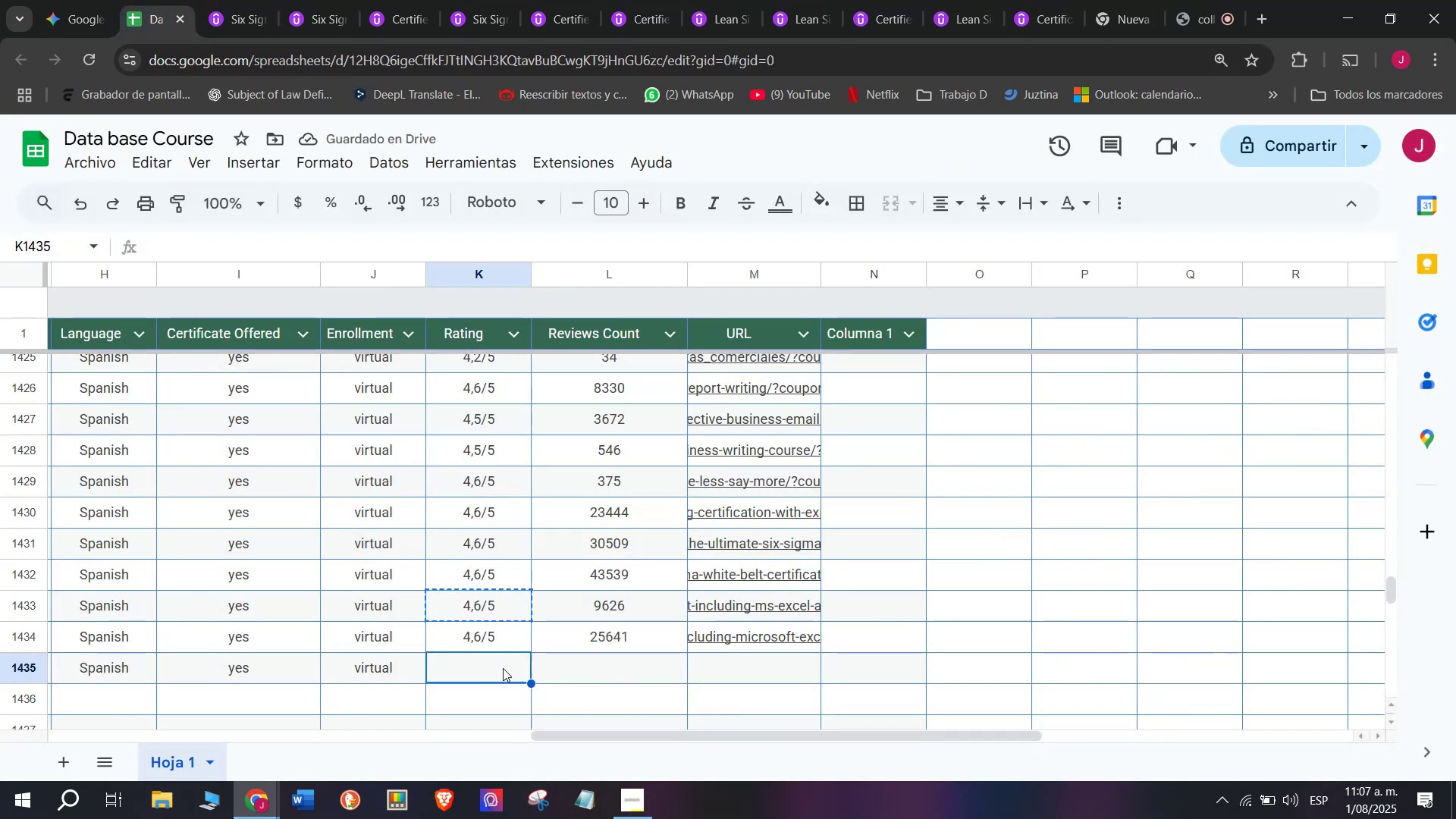 
key(Control+ControlLeft)
 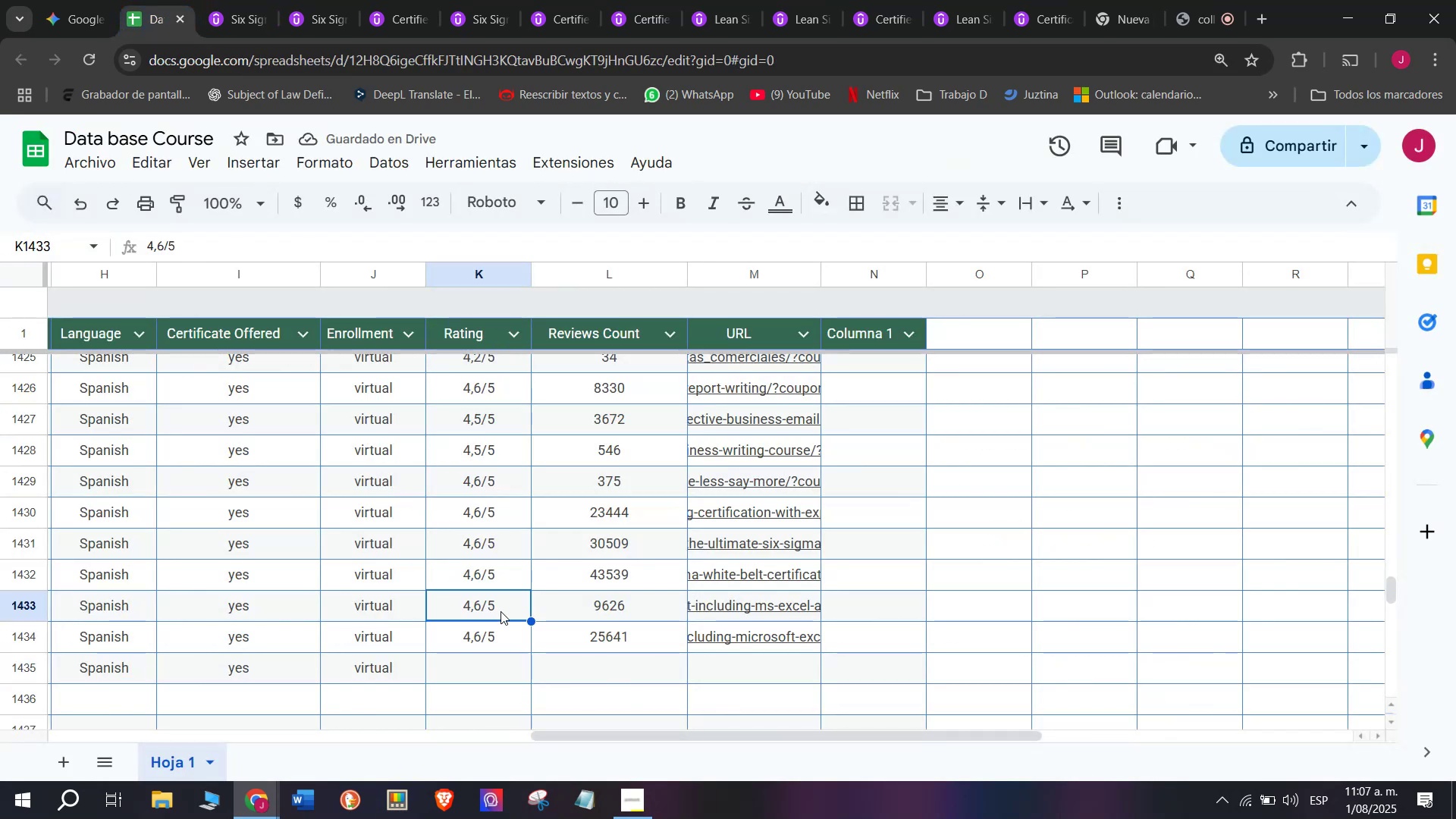 
key(Control+C)
 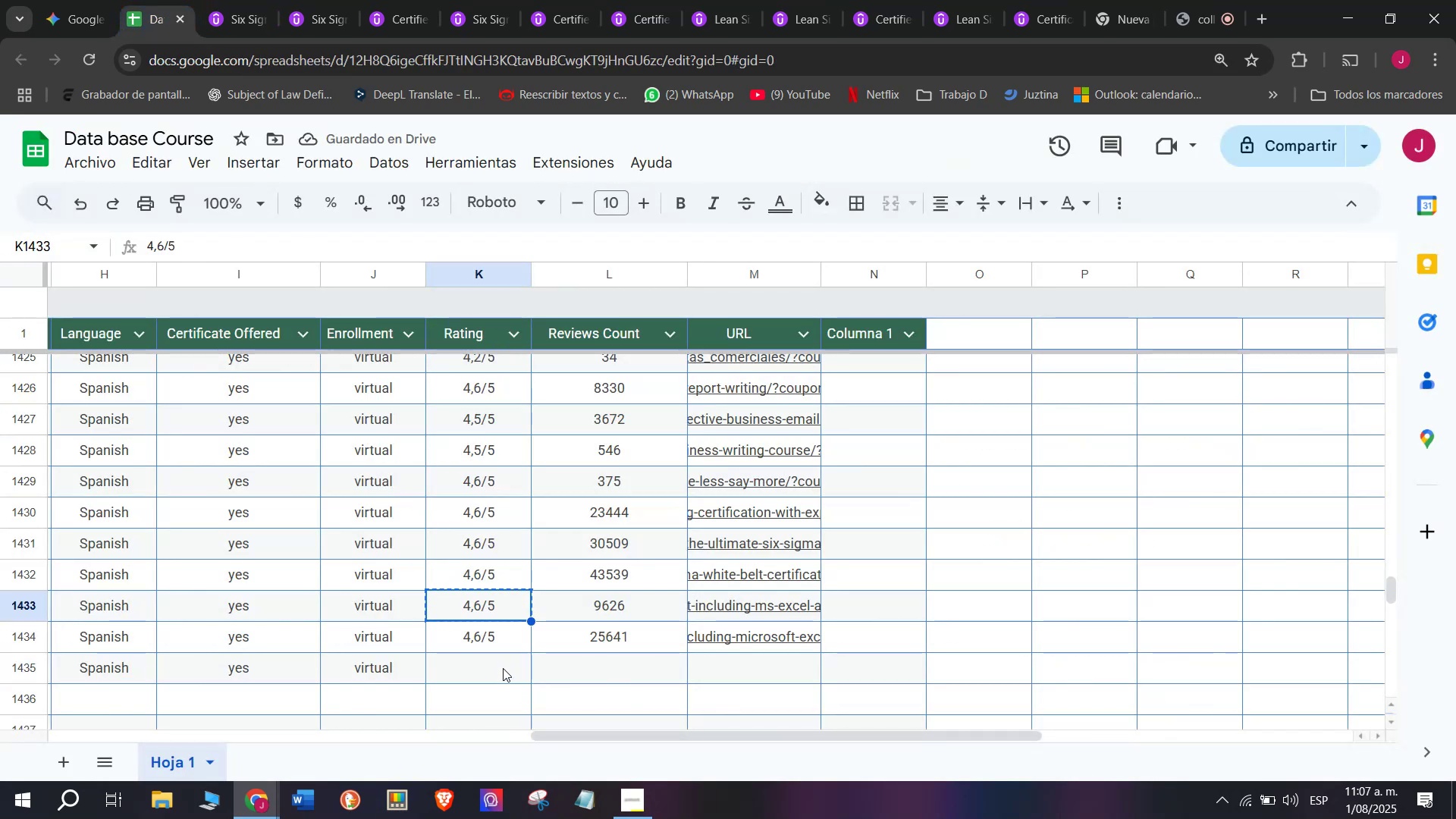 
left_click([503, 668])
 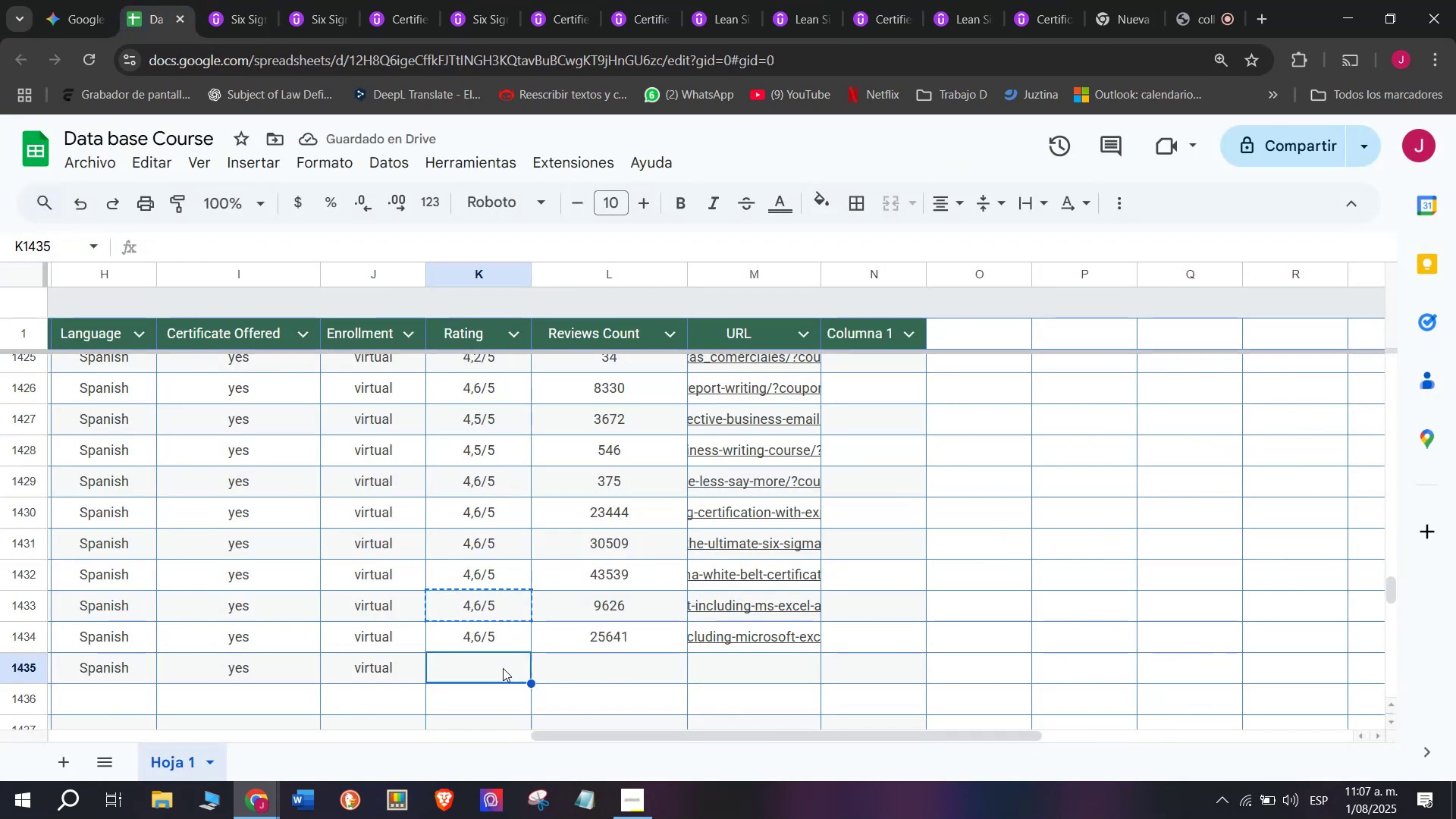 
key(Control+ControlLeft)
 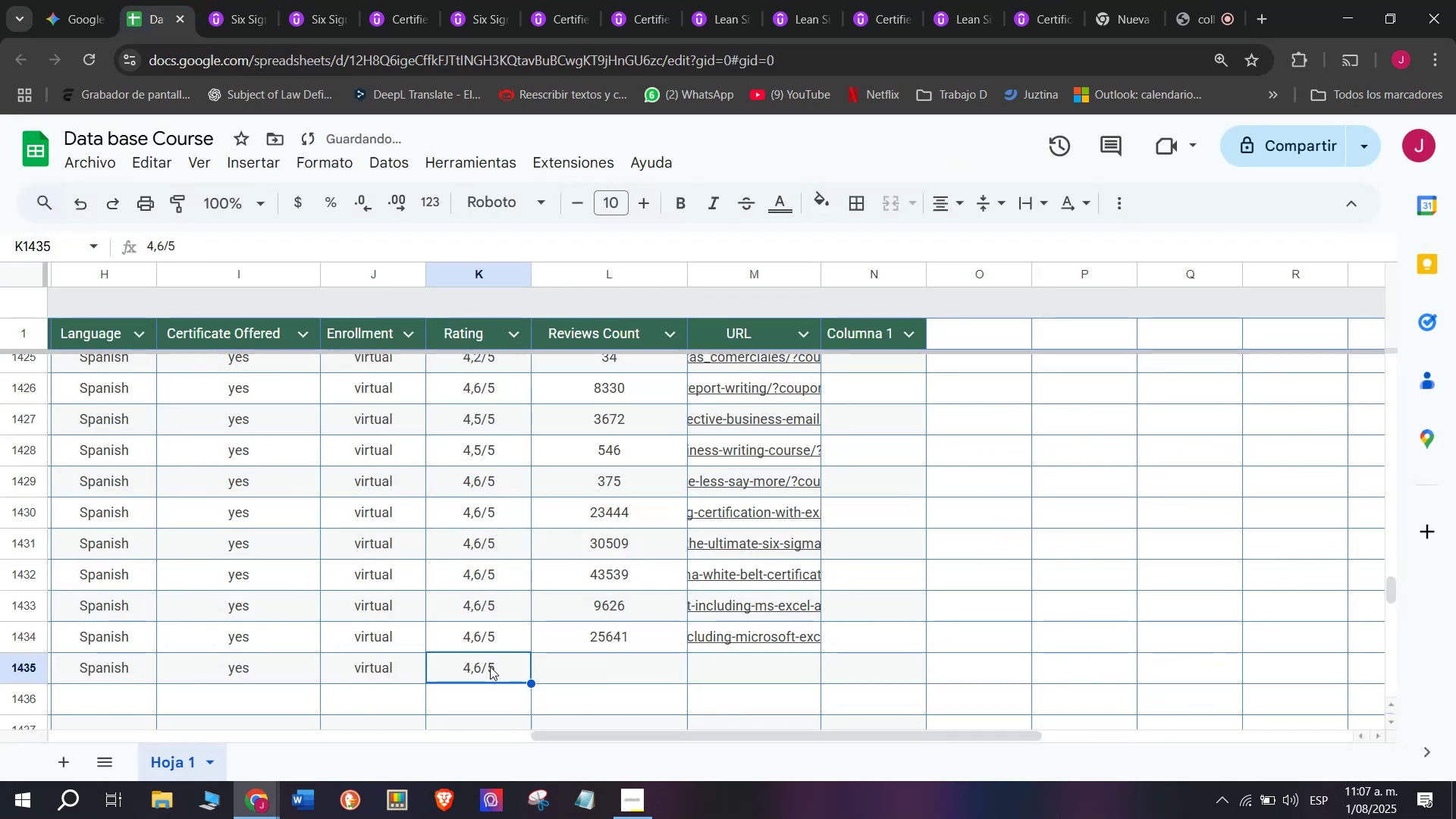 
key(Z)
 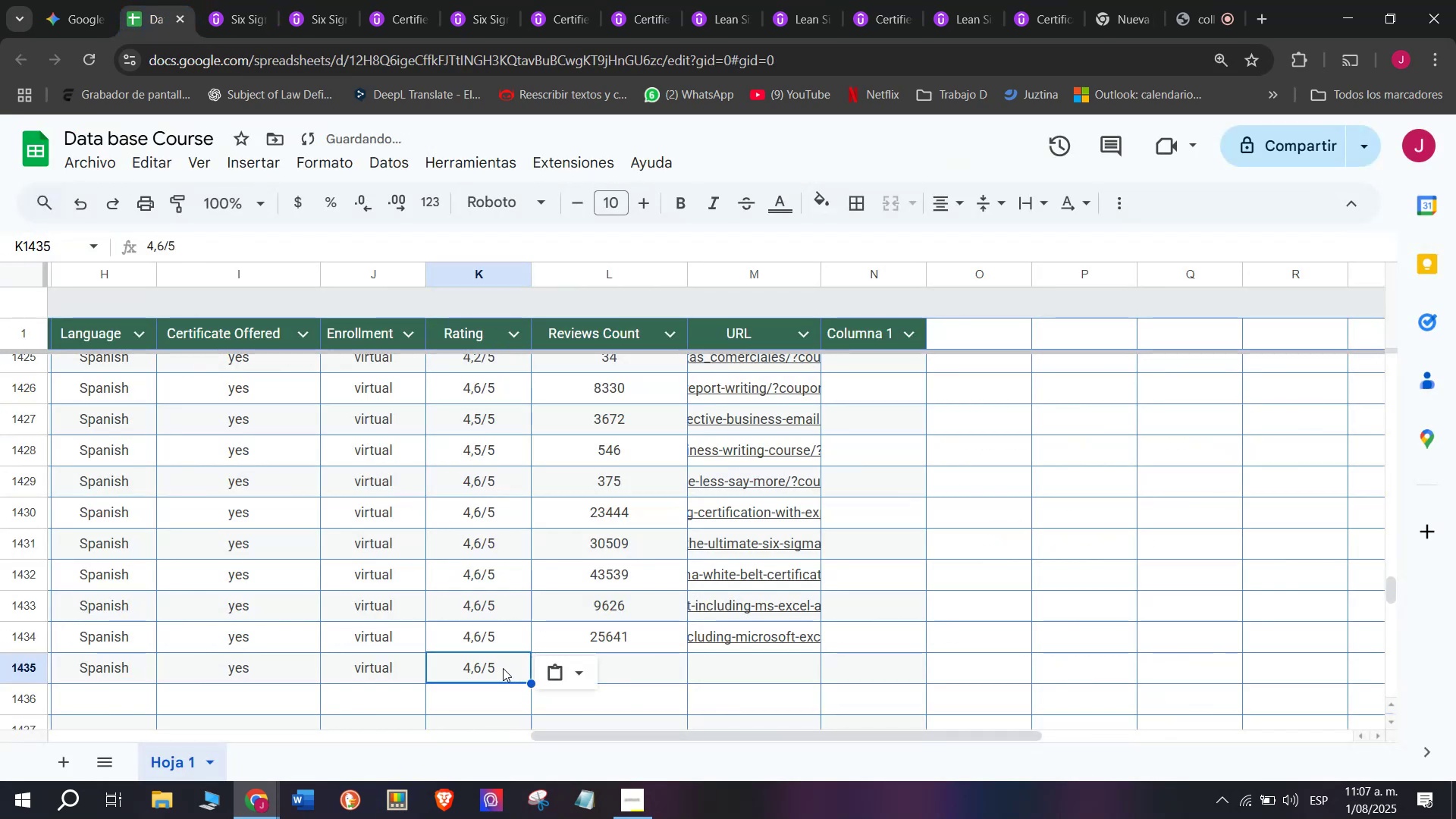 
key(Control+V)
 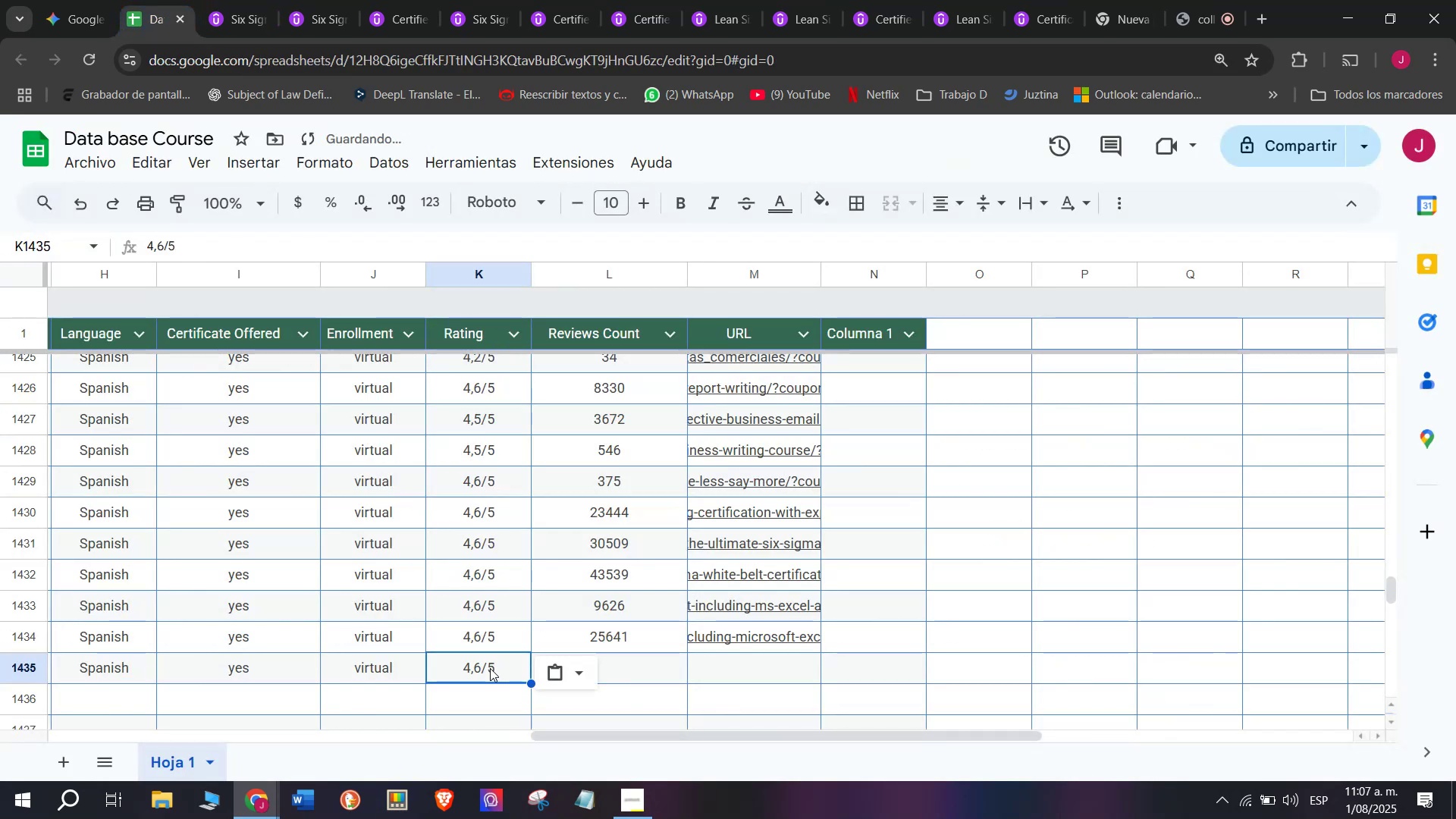 
double_click([490, 668])
 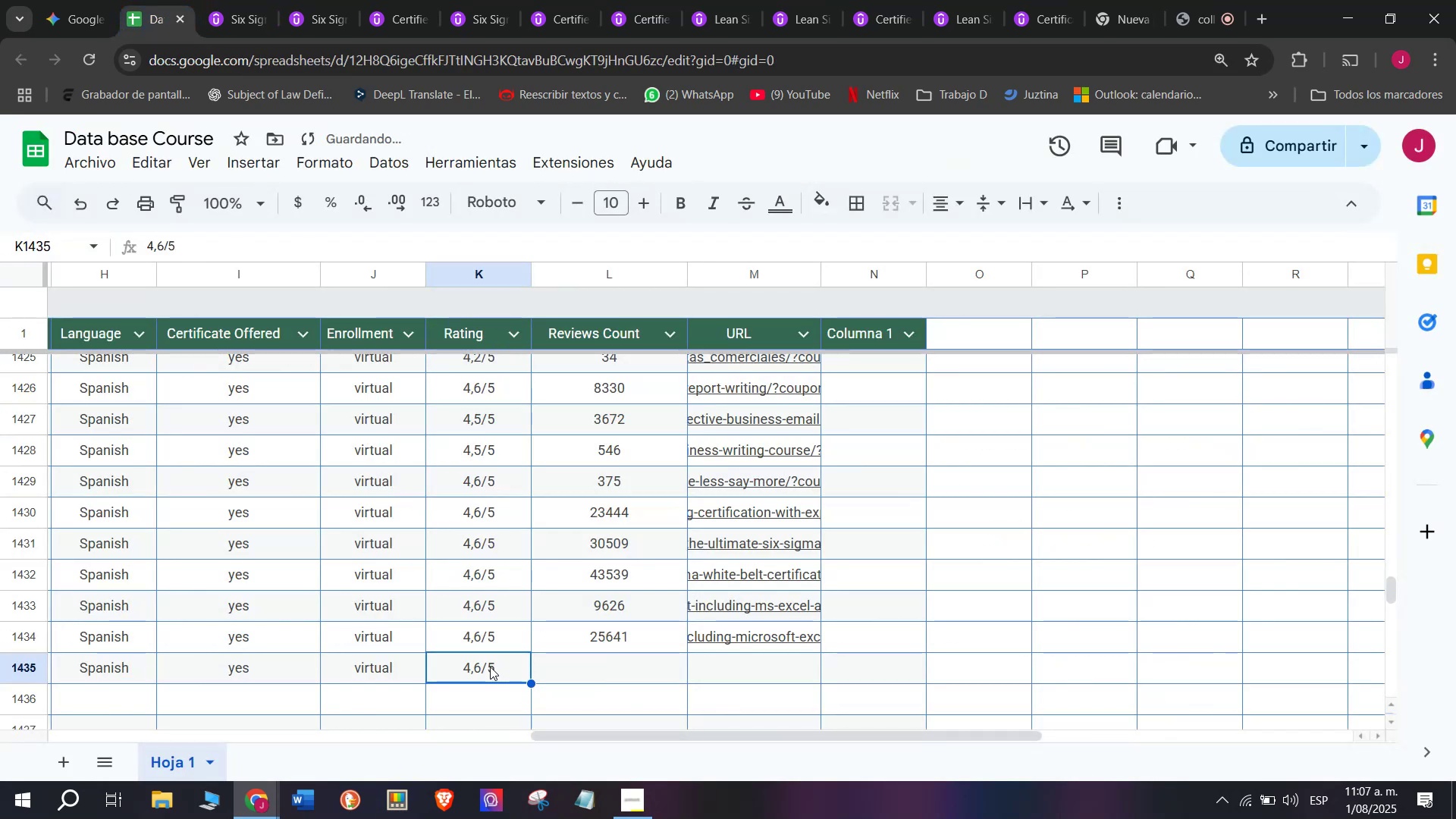 
triple_click([490, 667])
 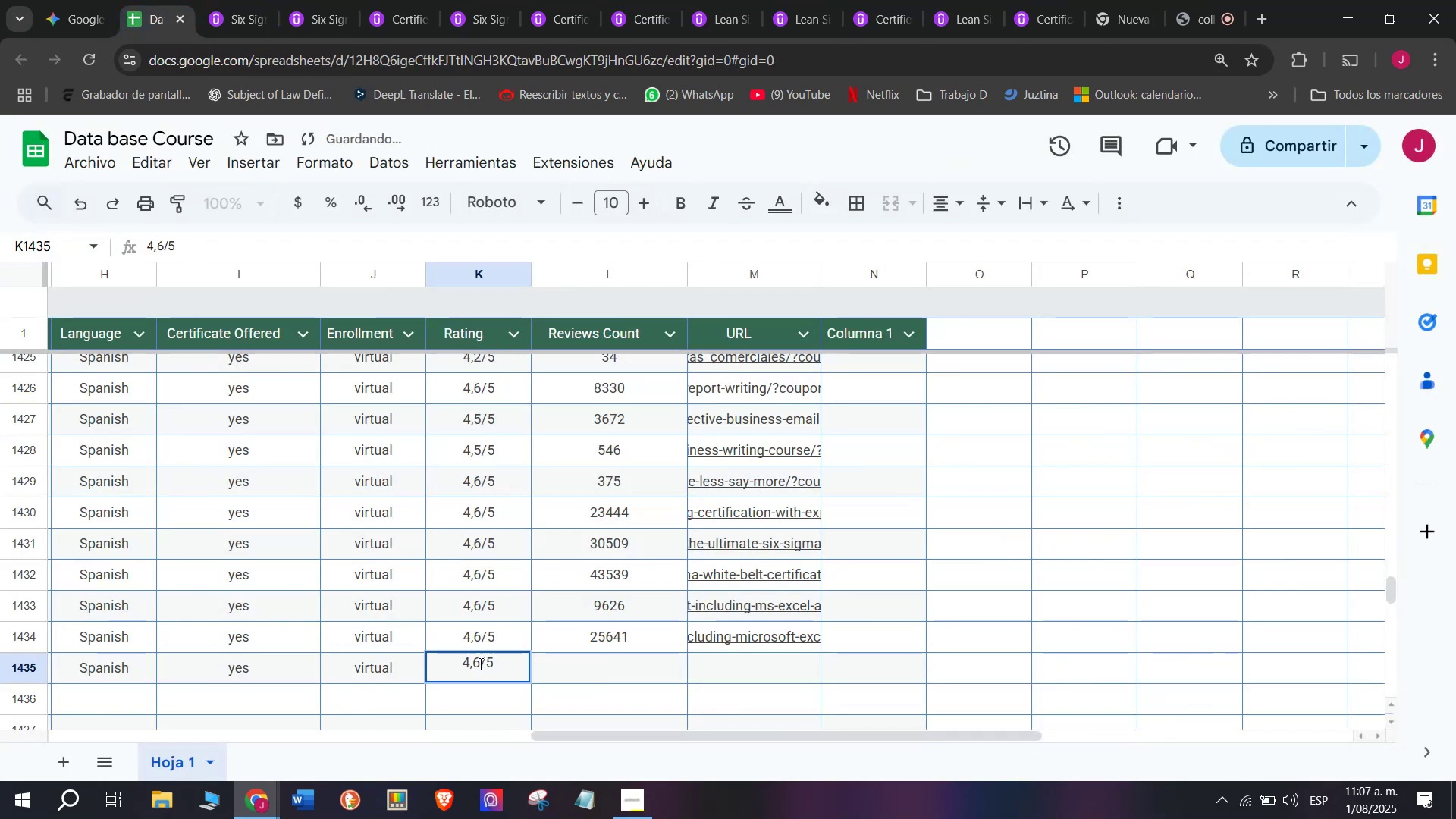 
key(Backspace)
type(q7)
 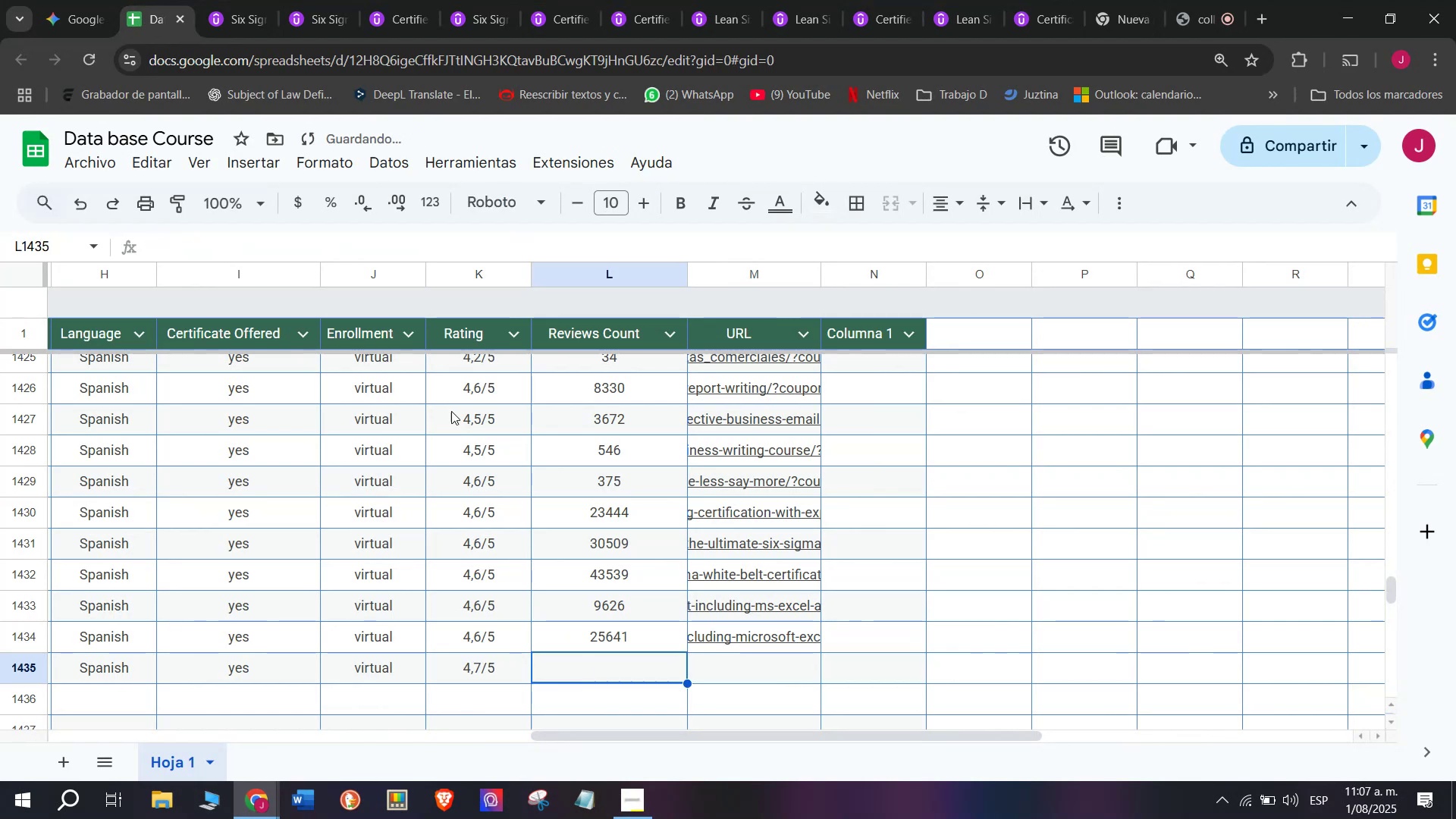 
left_click([224, 0])
 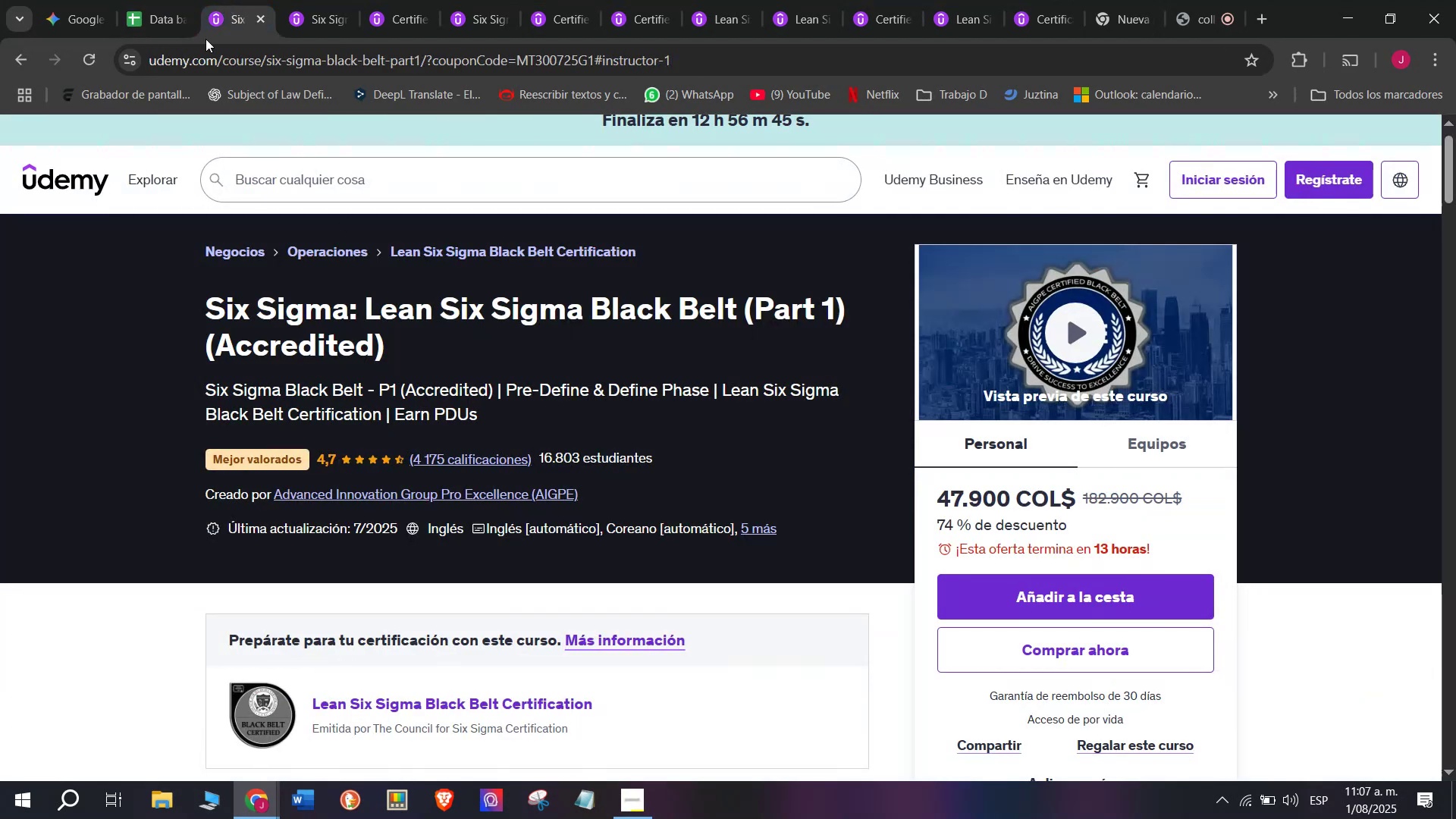 
left_click([181, 0])
 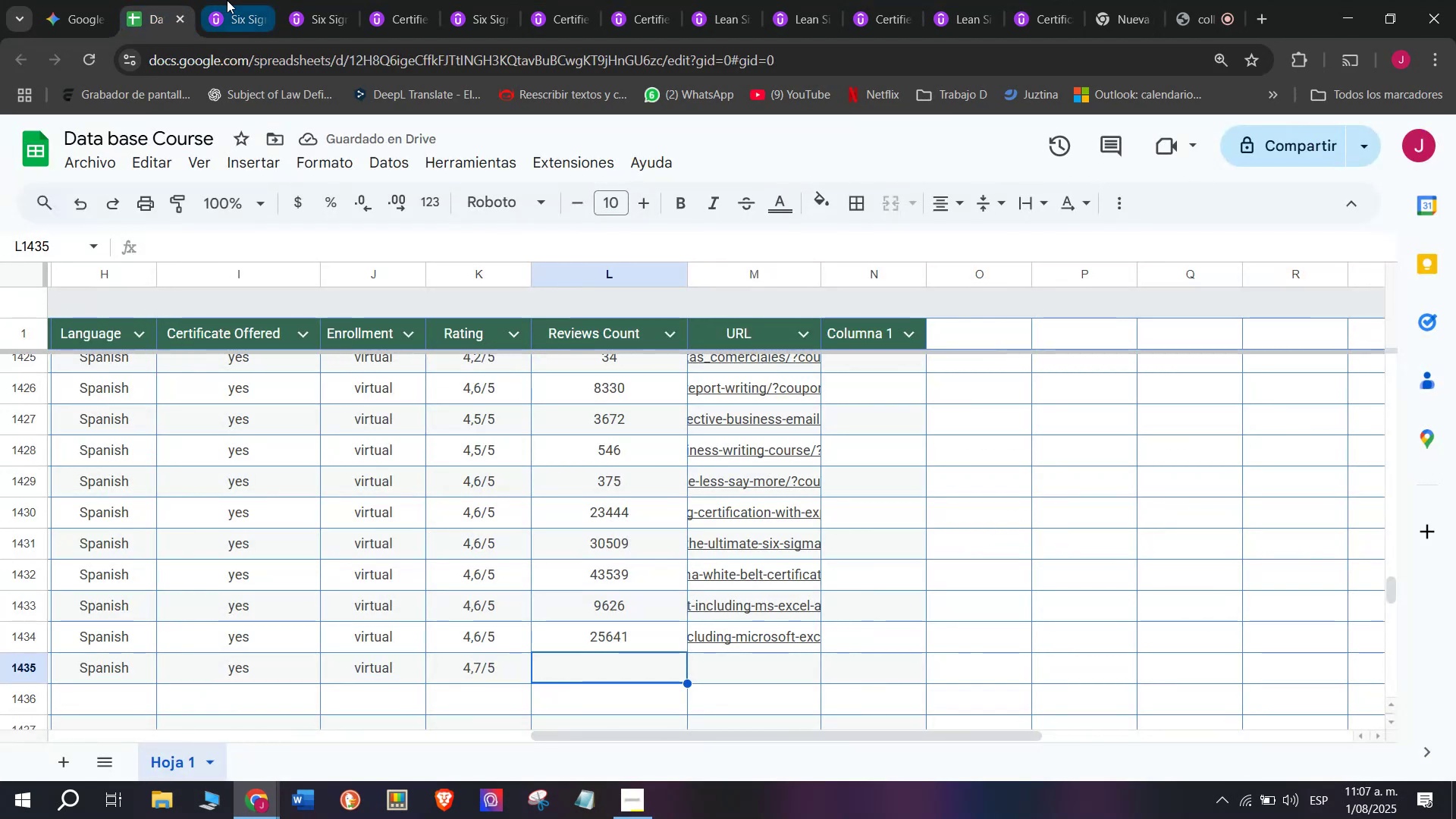 
left_click([227, 0])
 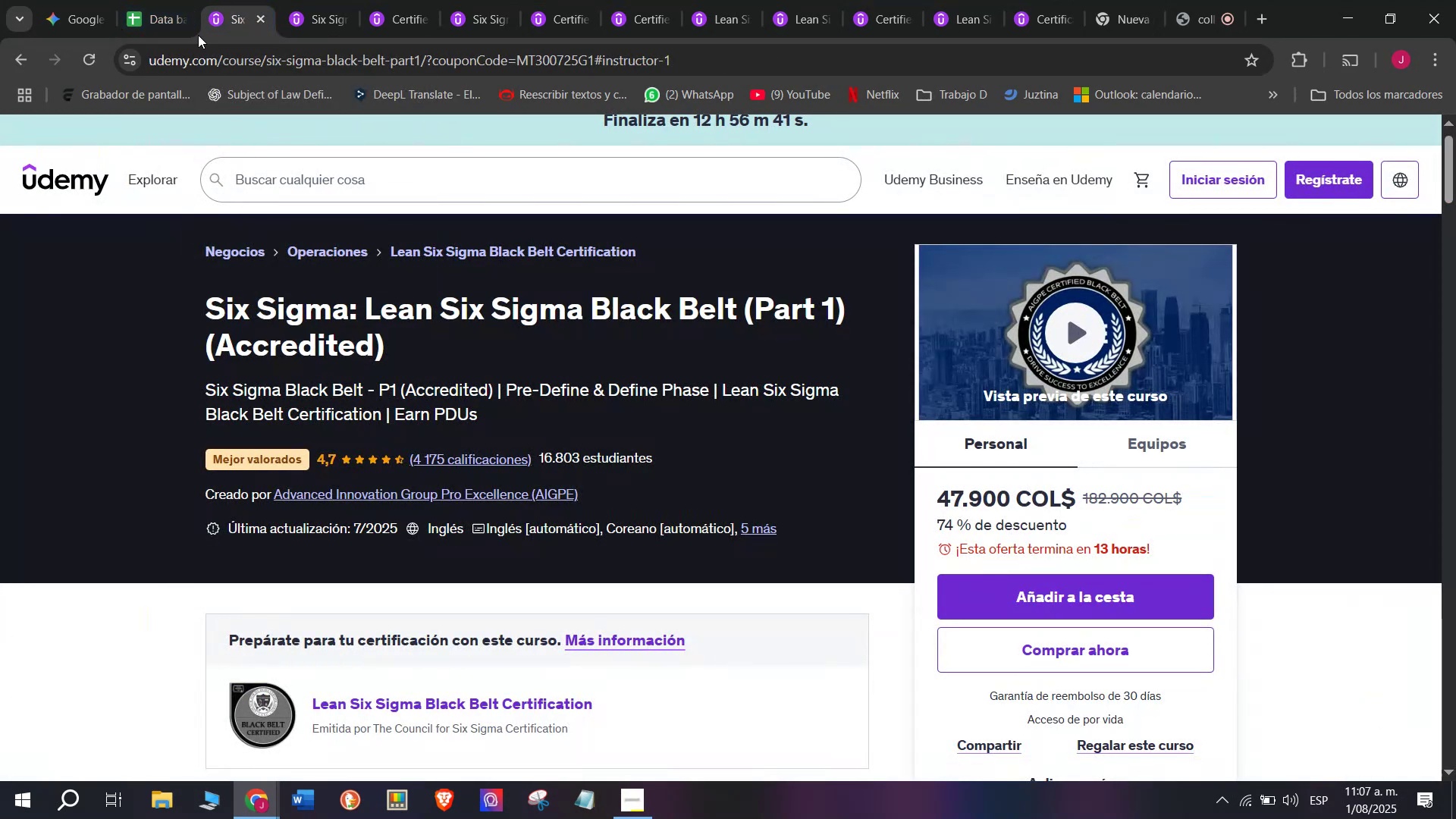 
left_click([155, 0])
 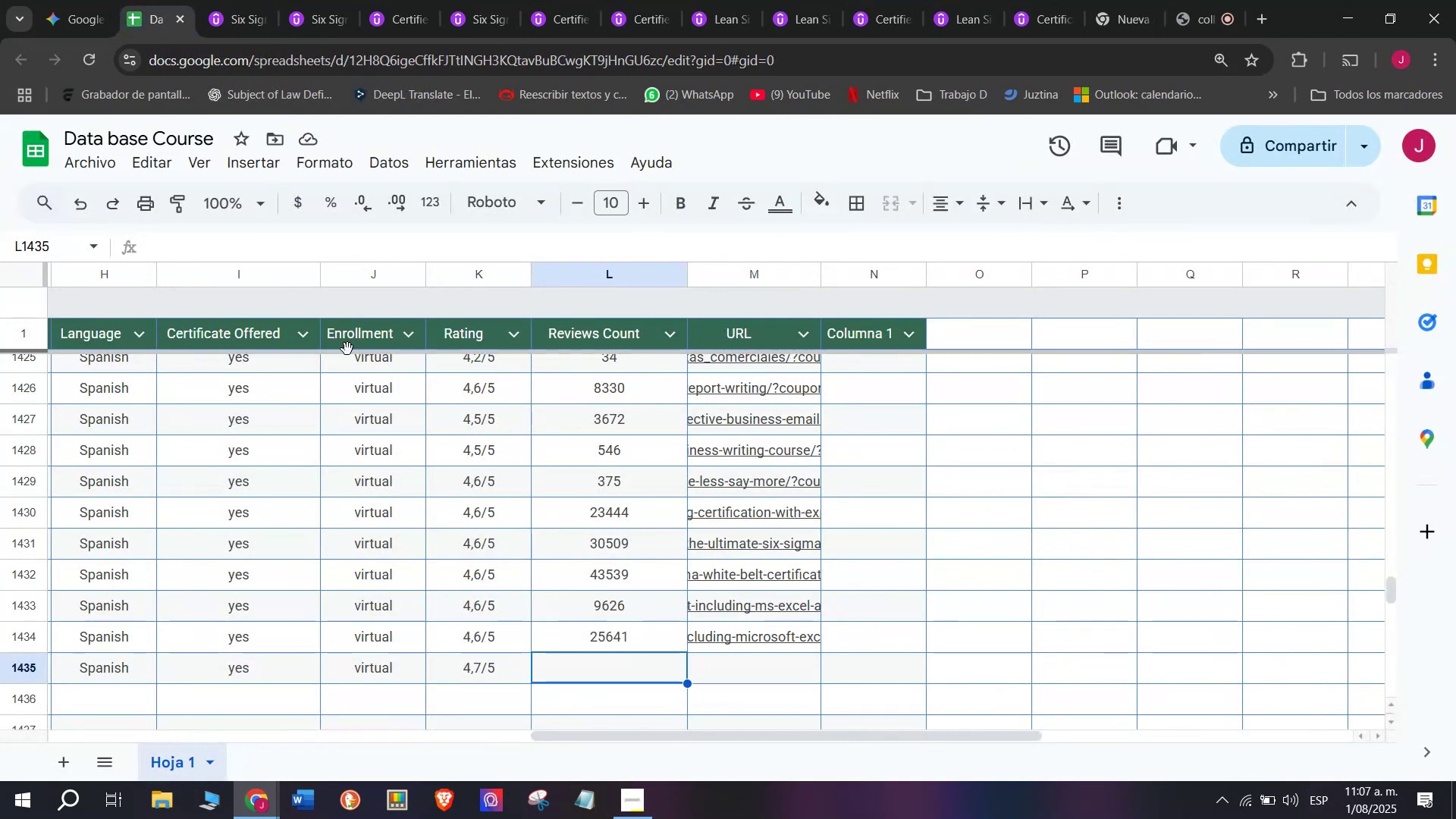 
type(4175)
 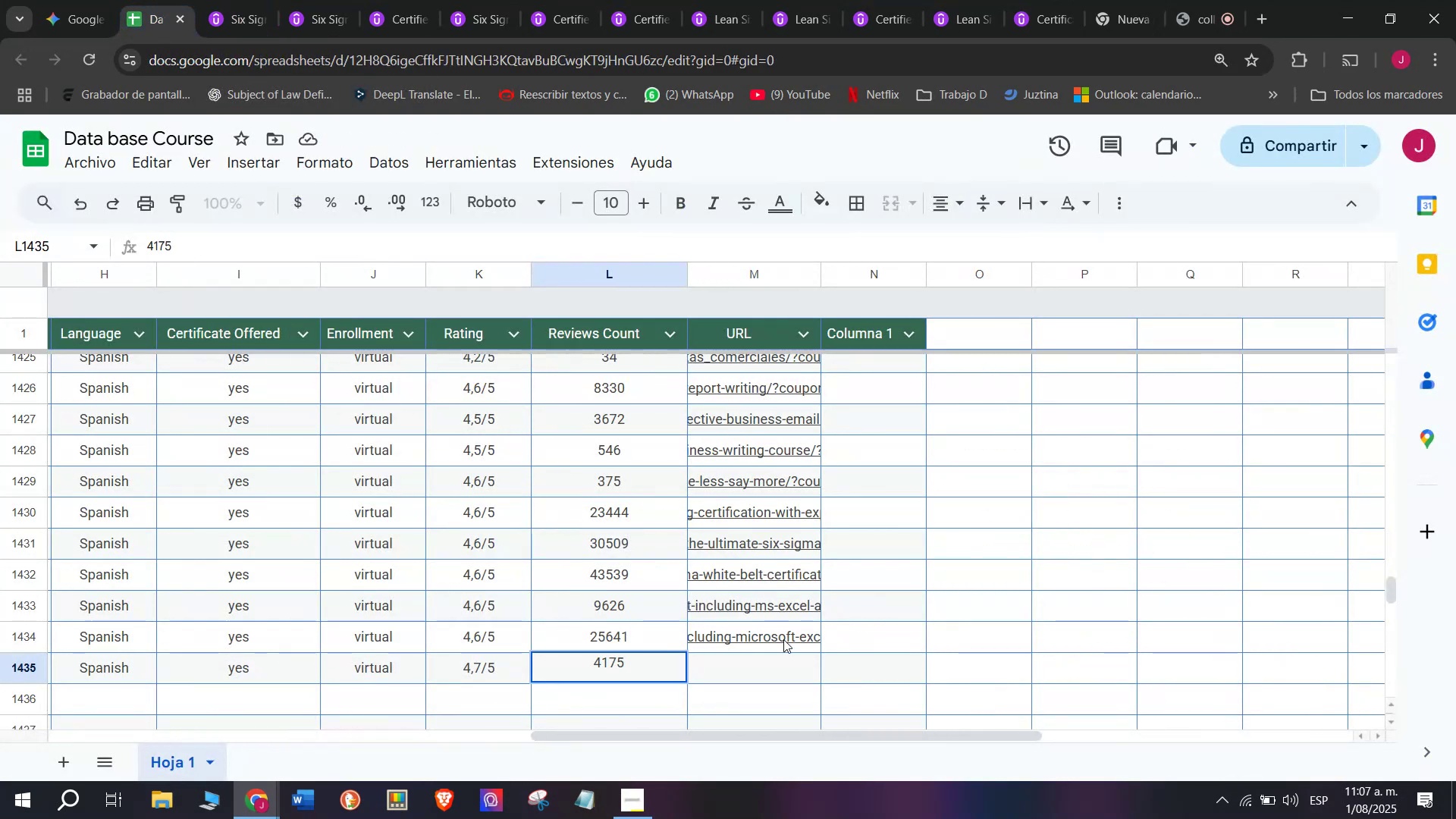 
left_click([771, 661])
 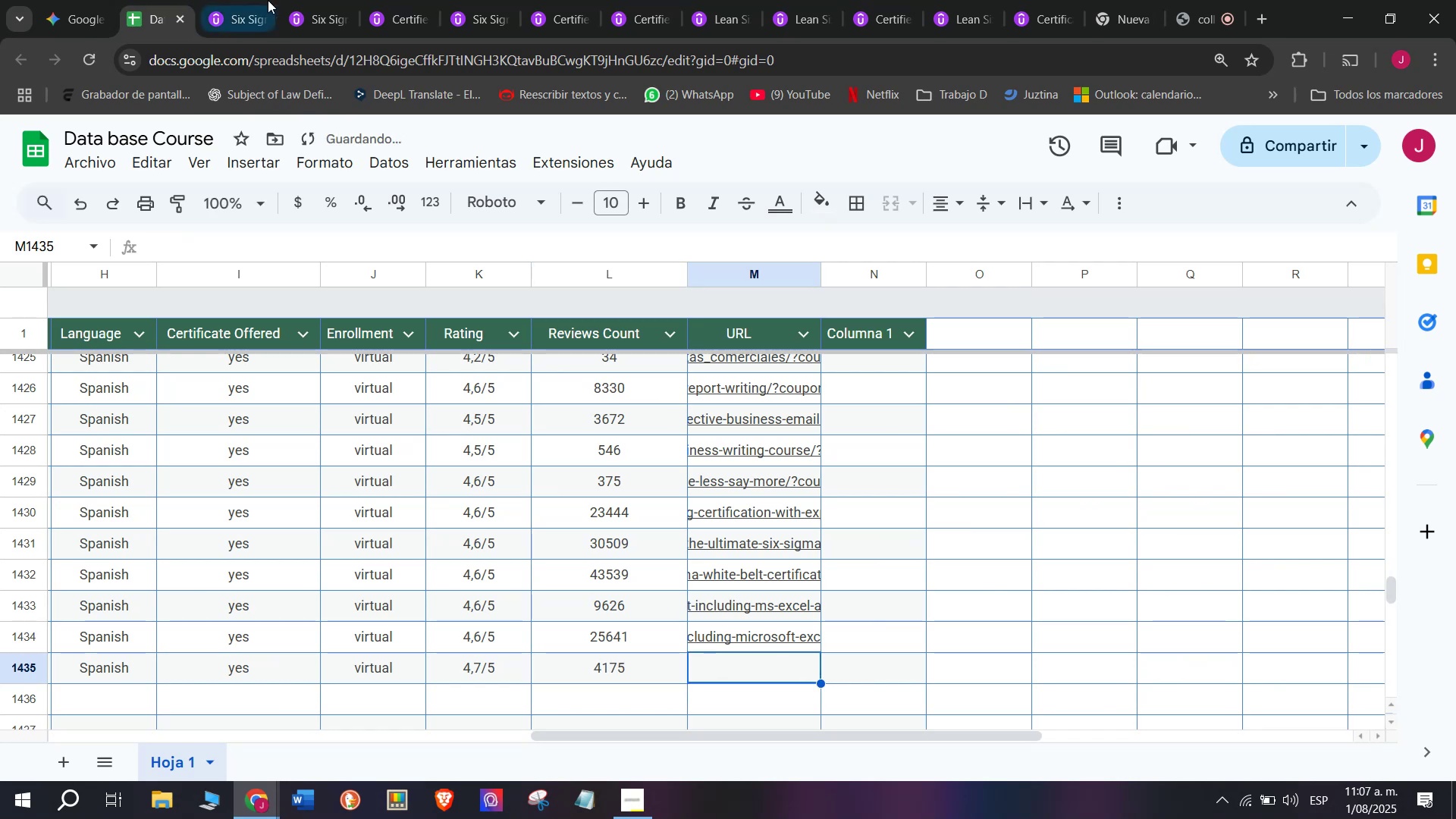 
left_click([268, 0])
 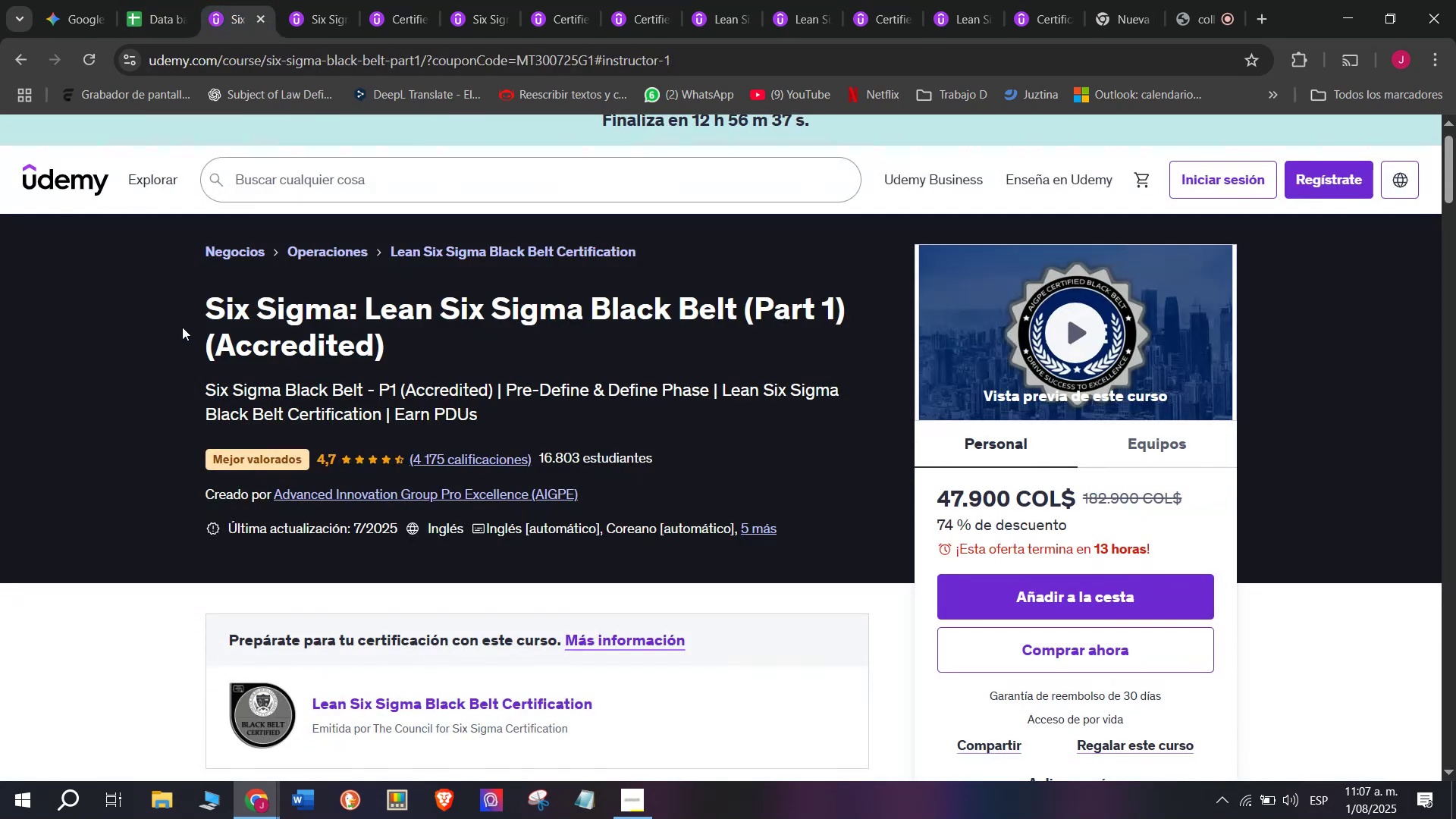 
left_click_drag(start_coordinate=[216, 295], to_coordinate=[389, 335])
 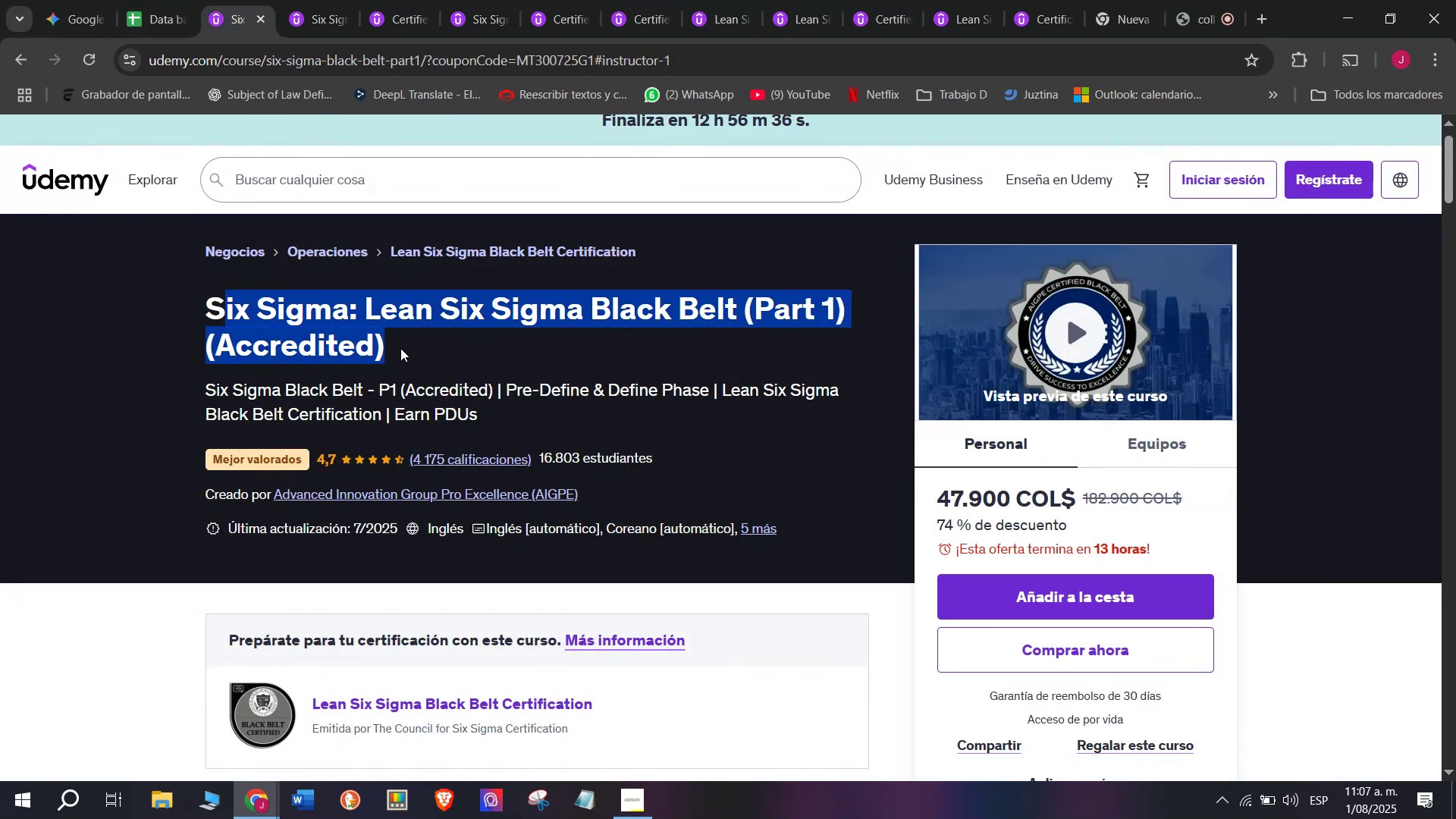 
double_click([395, 346])
 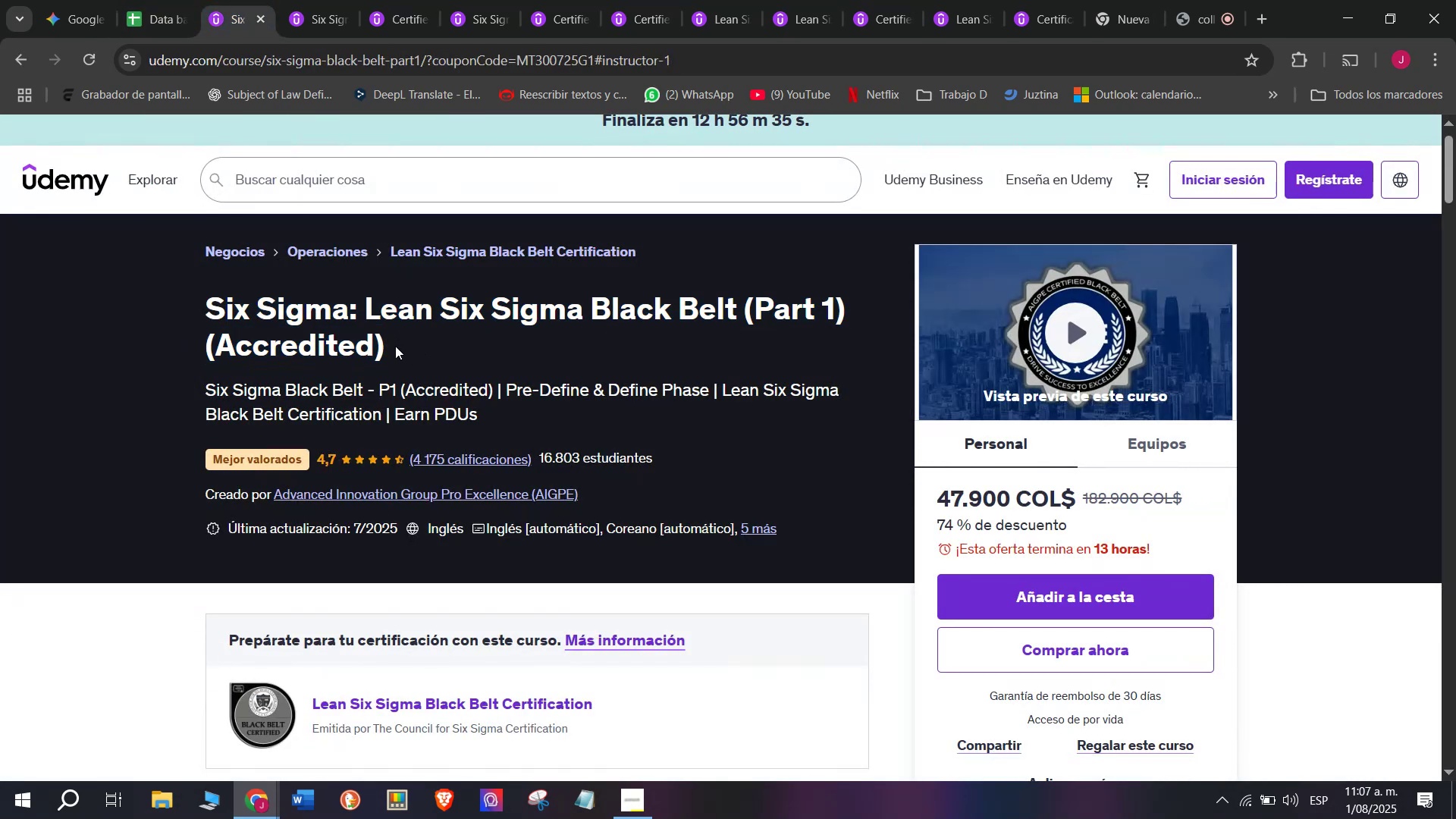 
left_click_drag(start_coordinate=[395, 346], to_coordinate=[165, 281])
 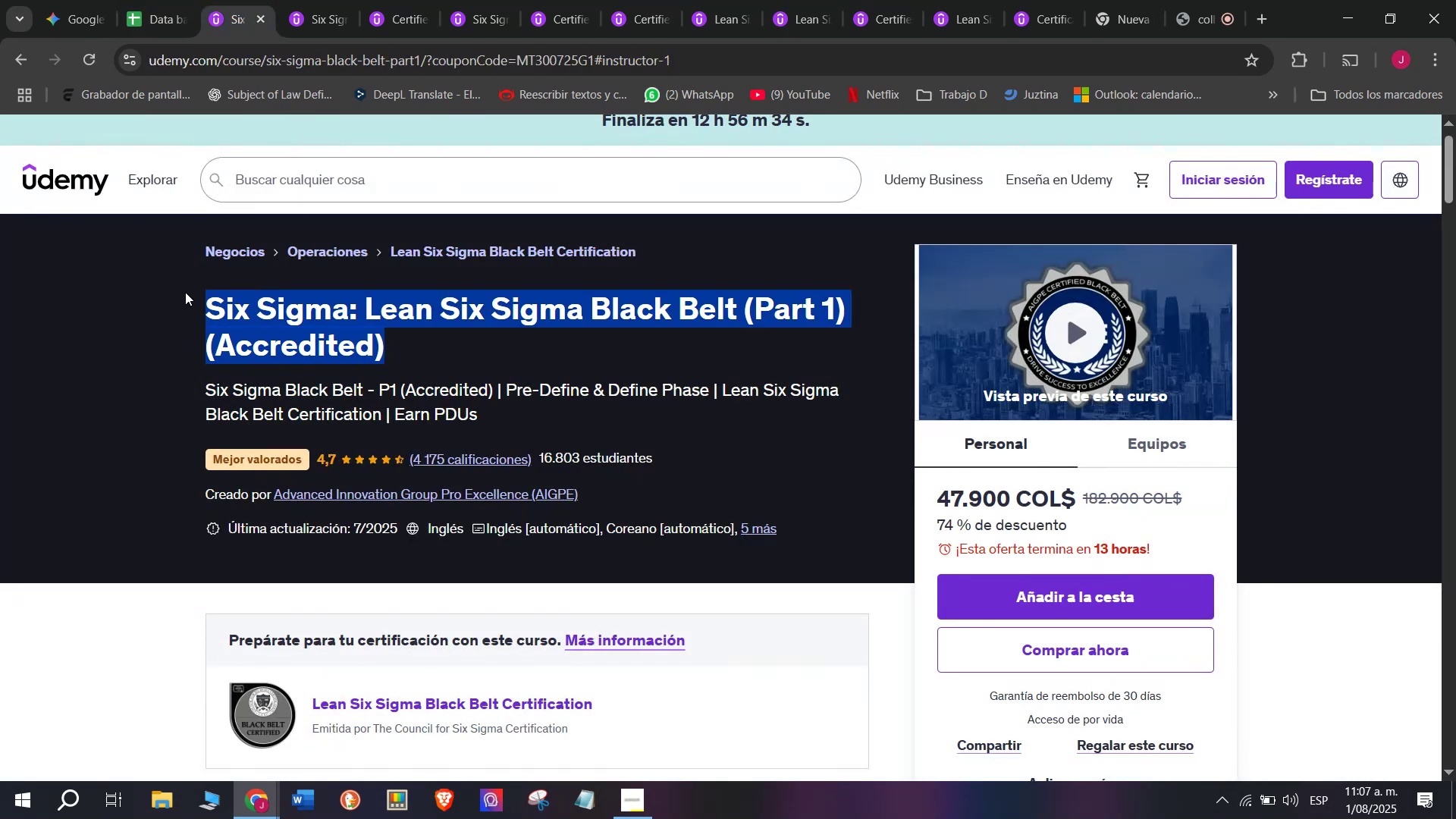 
key(Control+ControlLeft)
 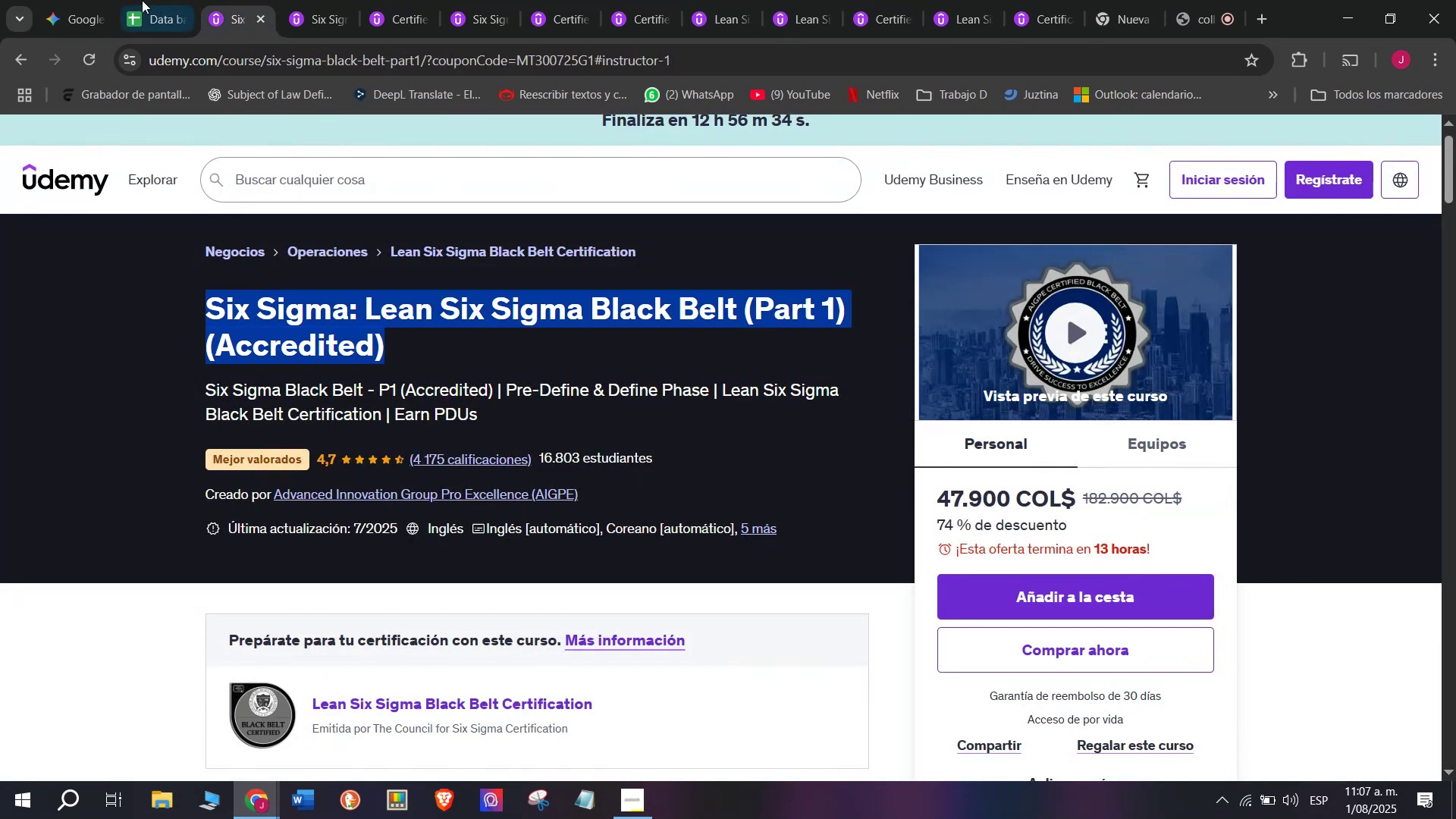 
key(Break)
 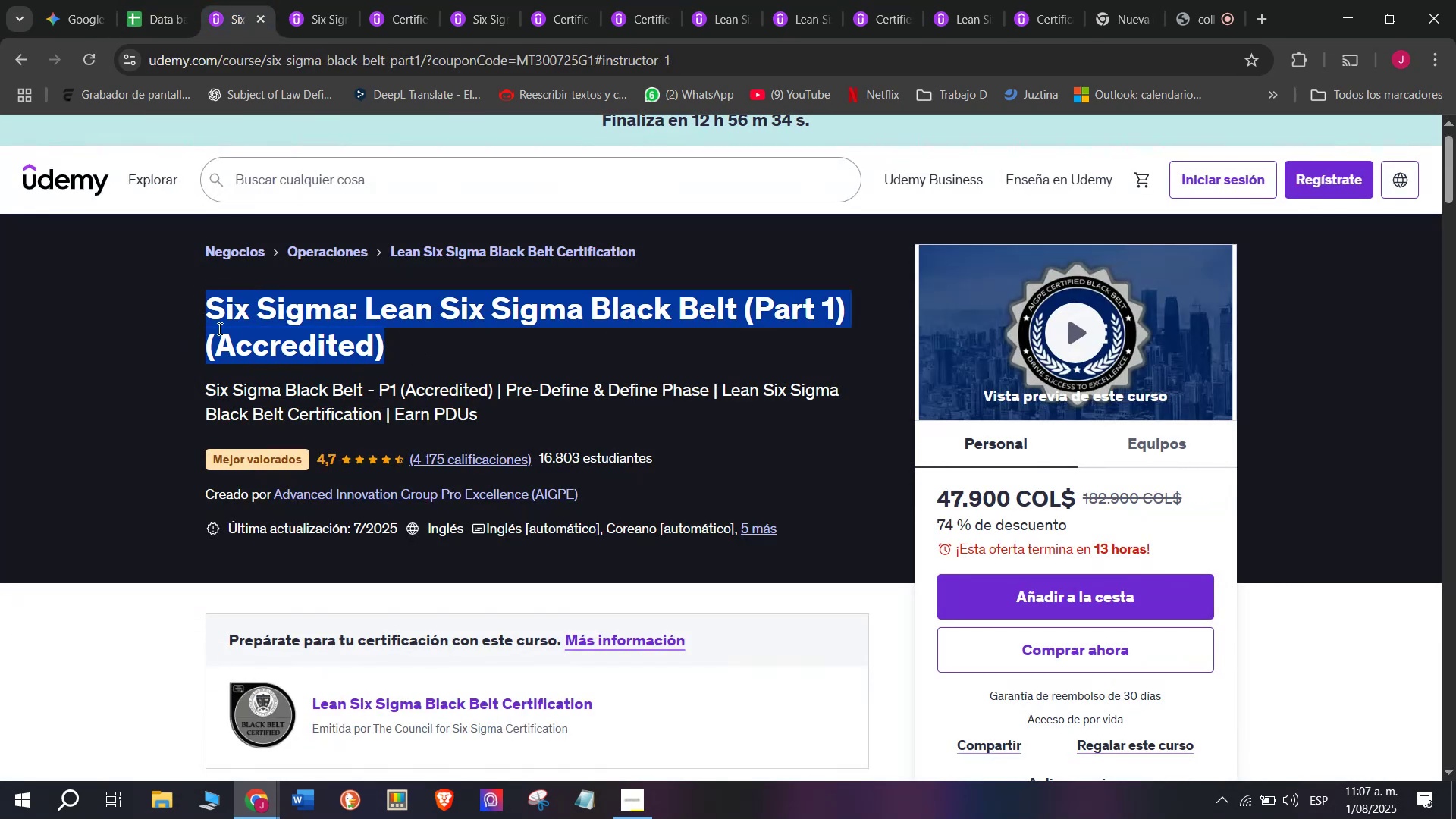 
key(Control+C)
 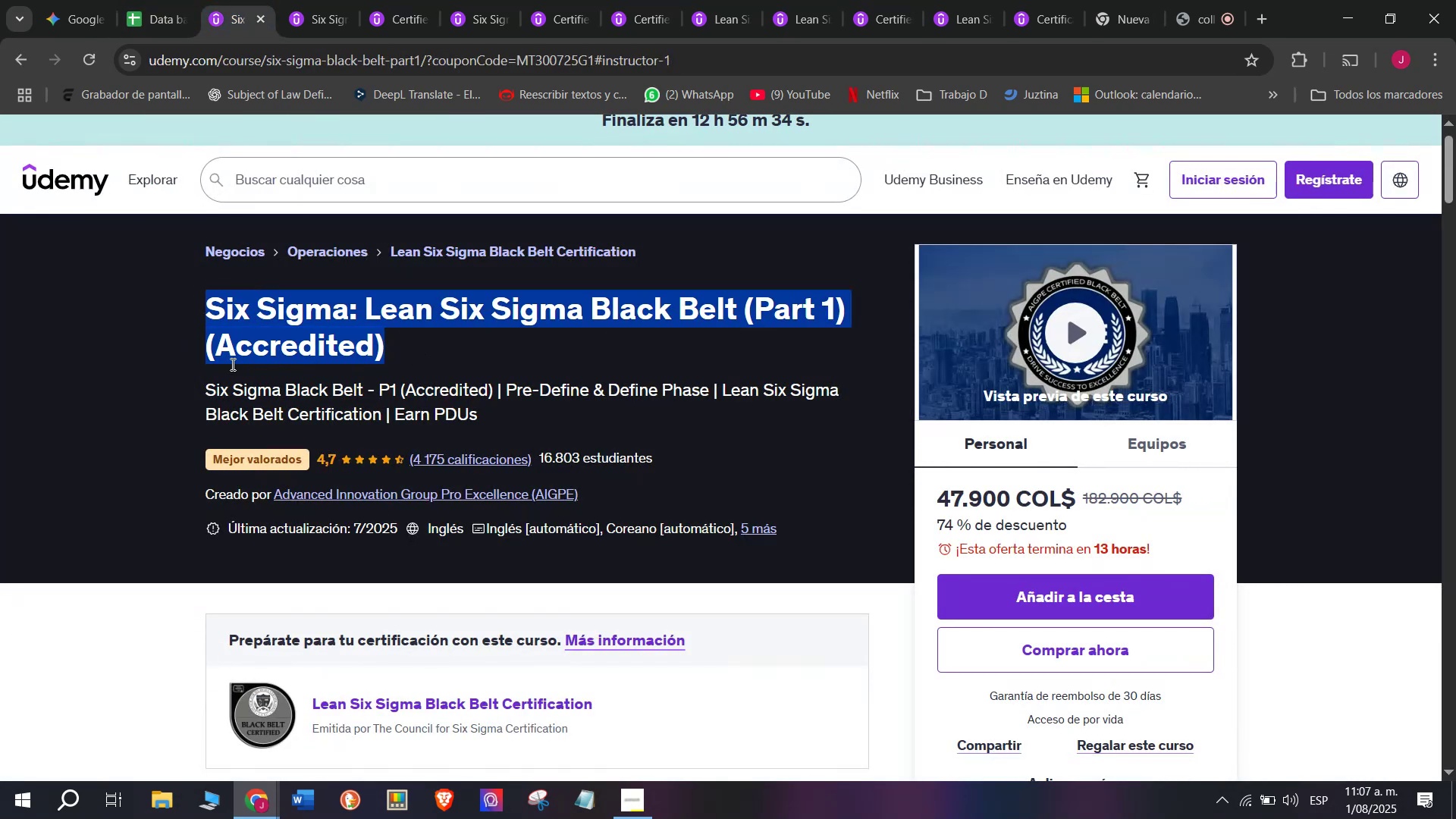 
key(Break)
 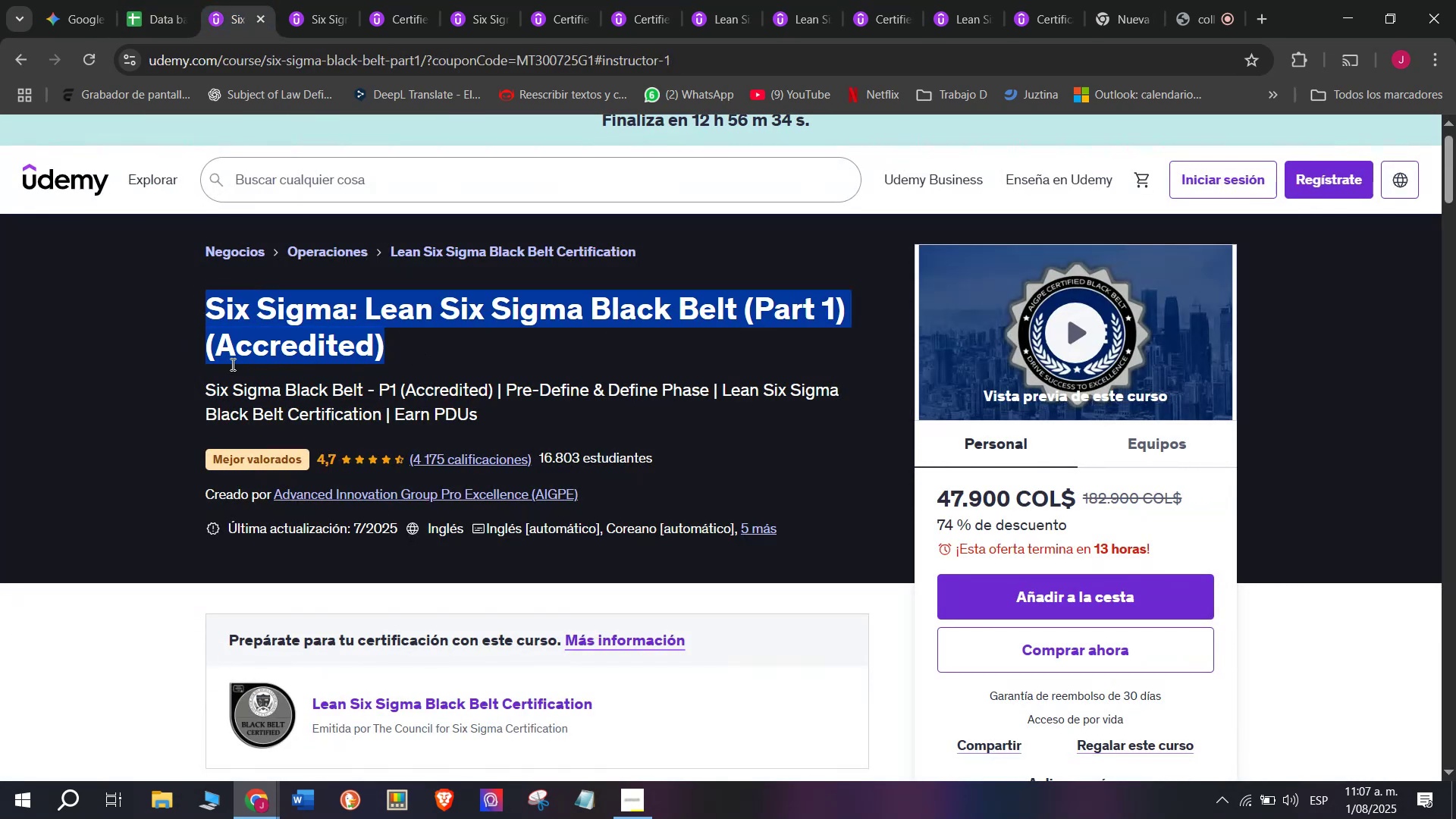 
key(Control+ControlLeft)
 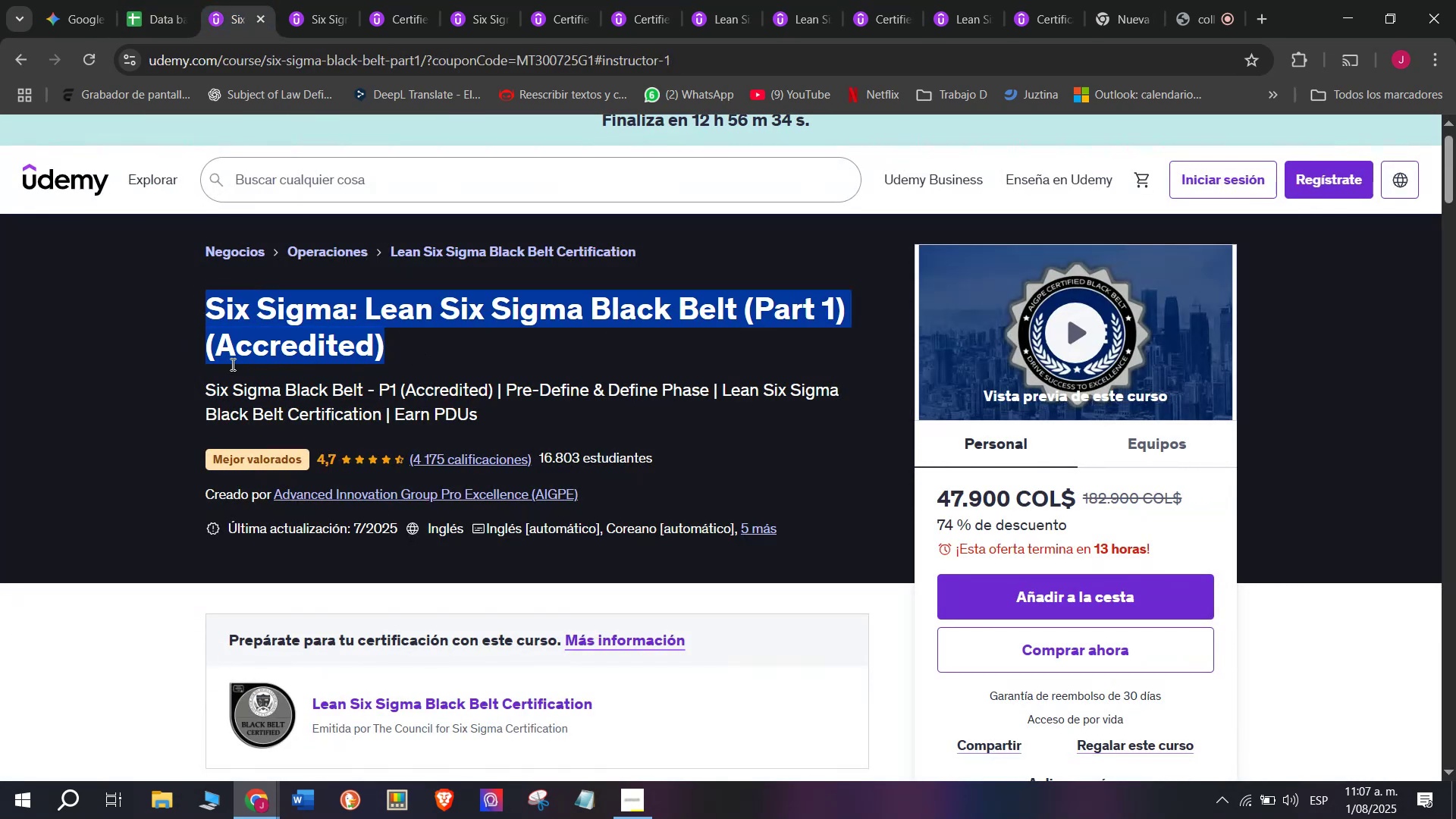 
key(Control+C)
 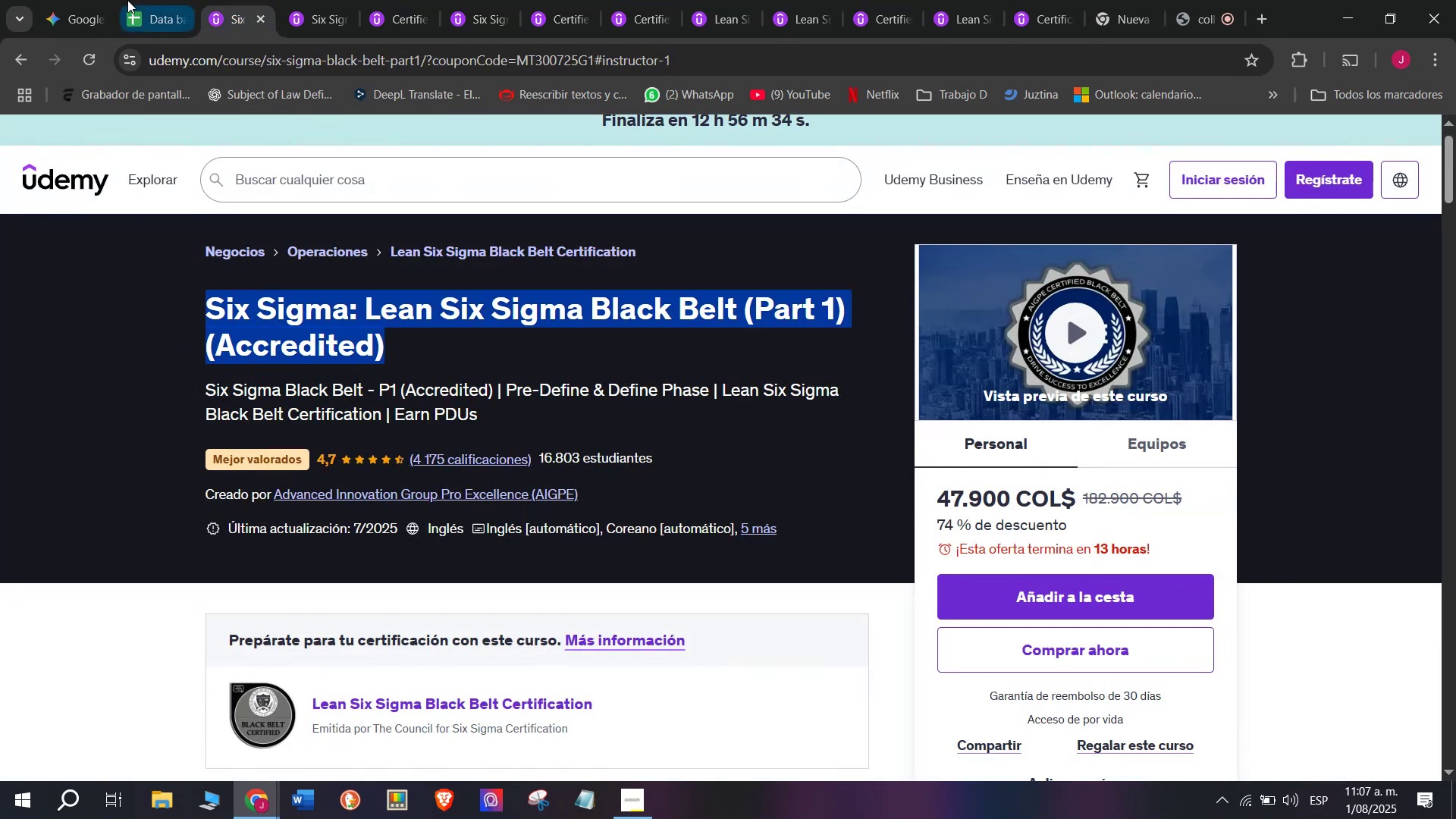 
left_click([127, 0])
 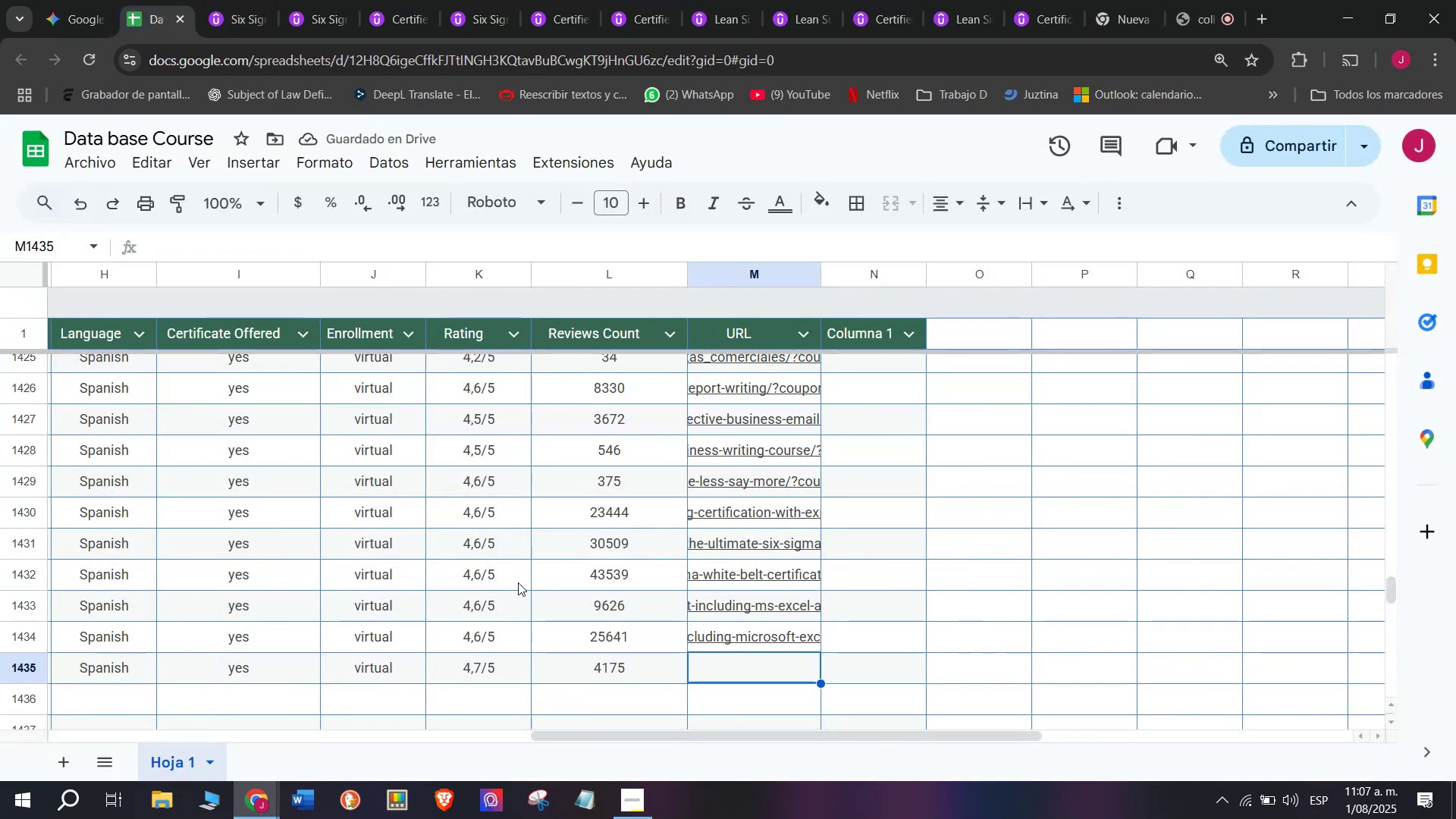 
key(Z)
 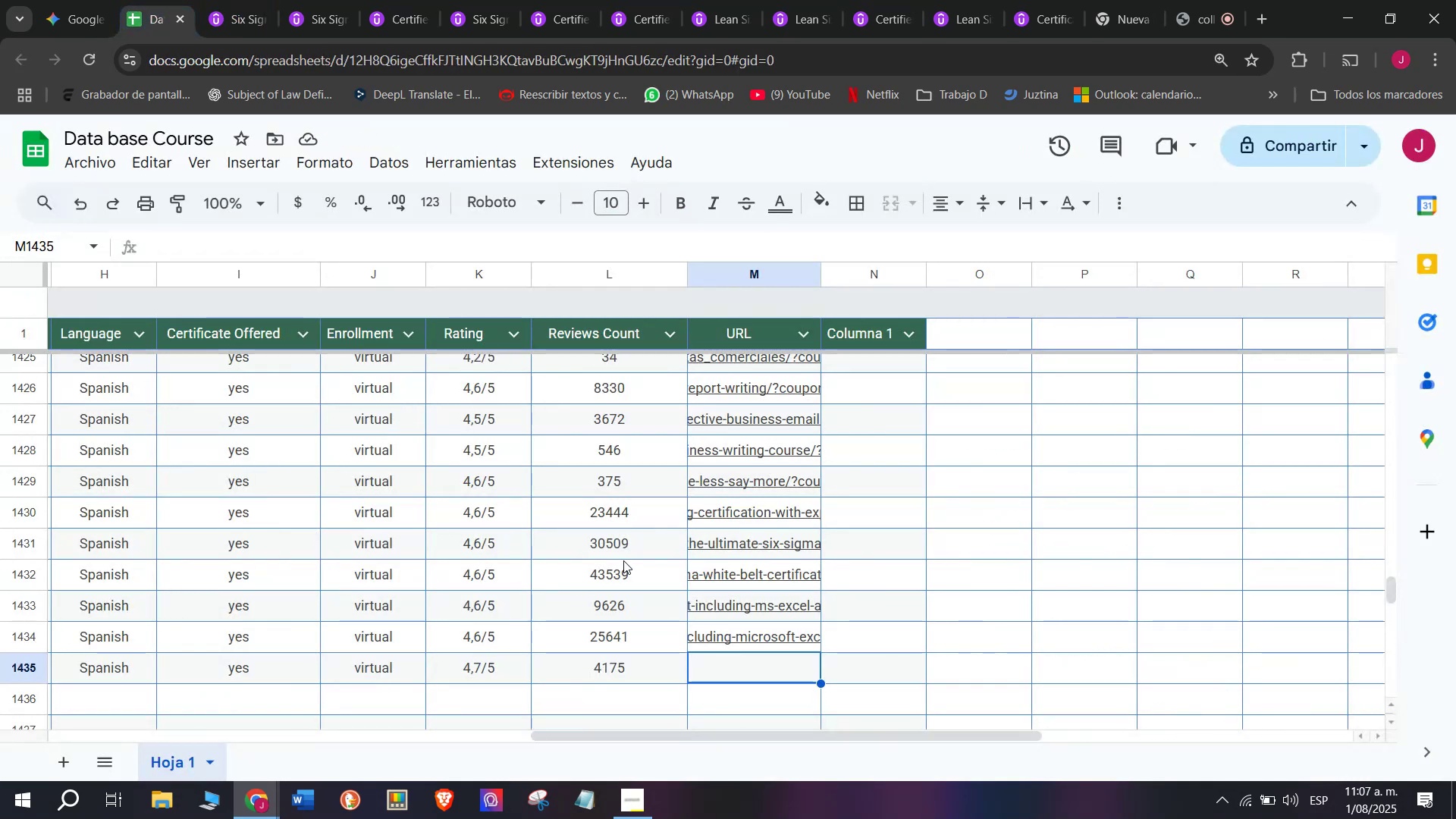 
key(Control+ControlLeft)
 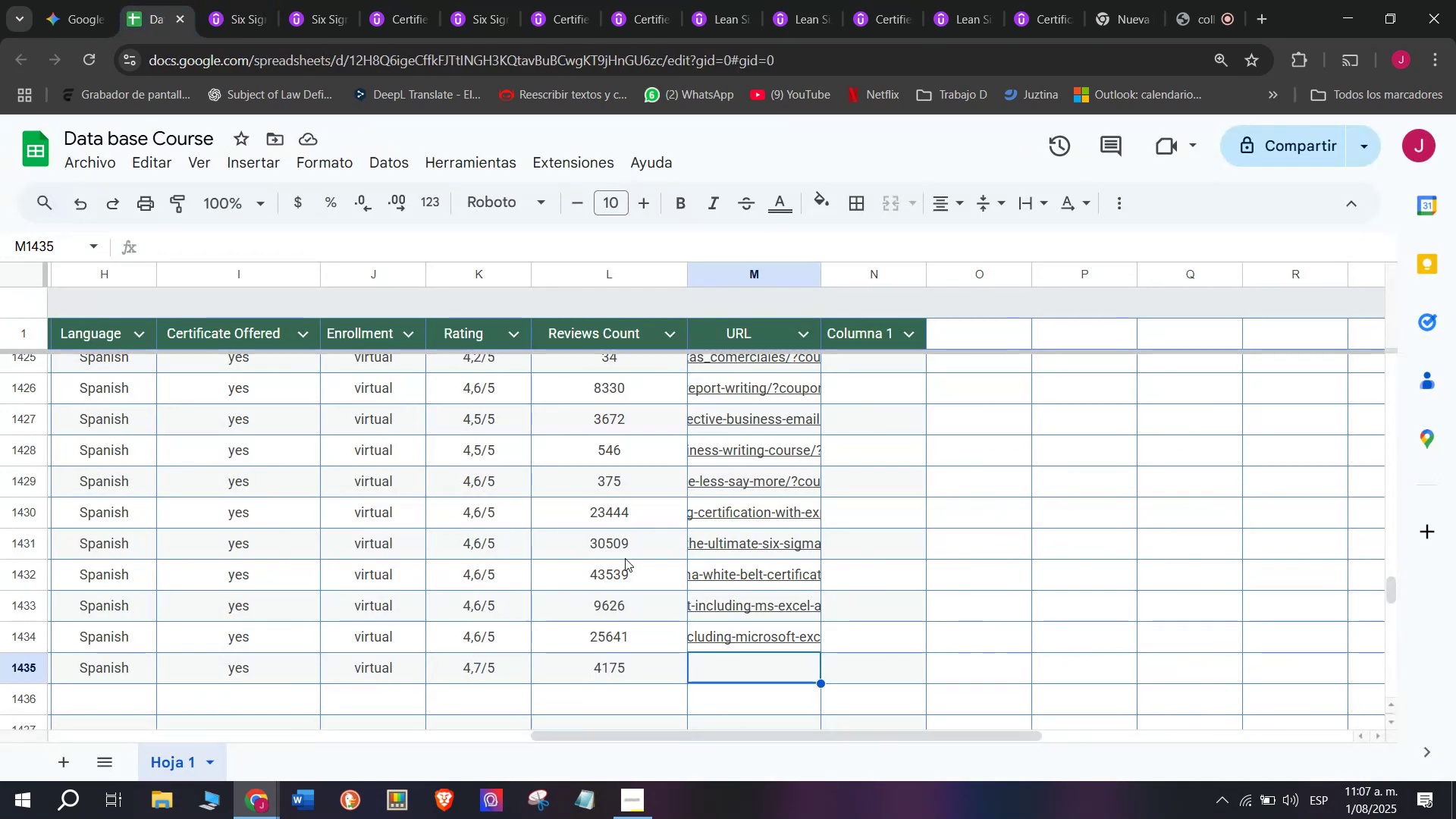 
key(Control+V)
 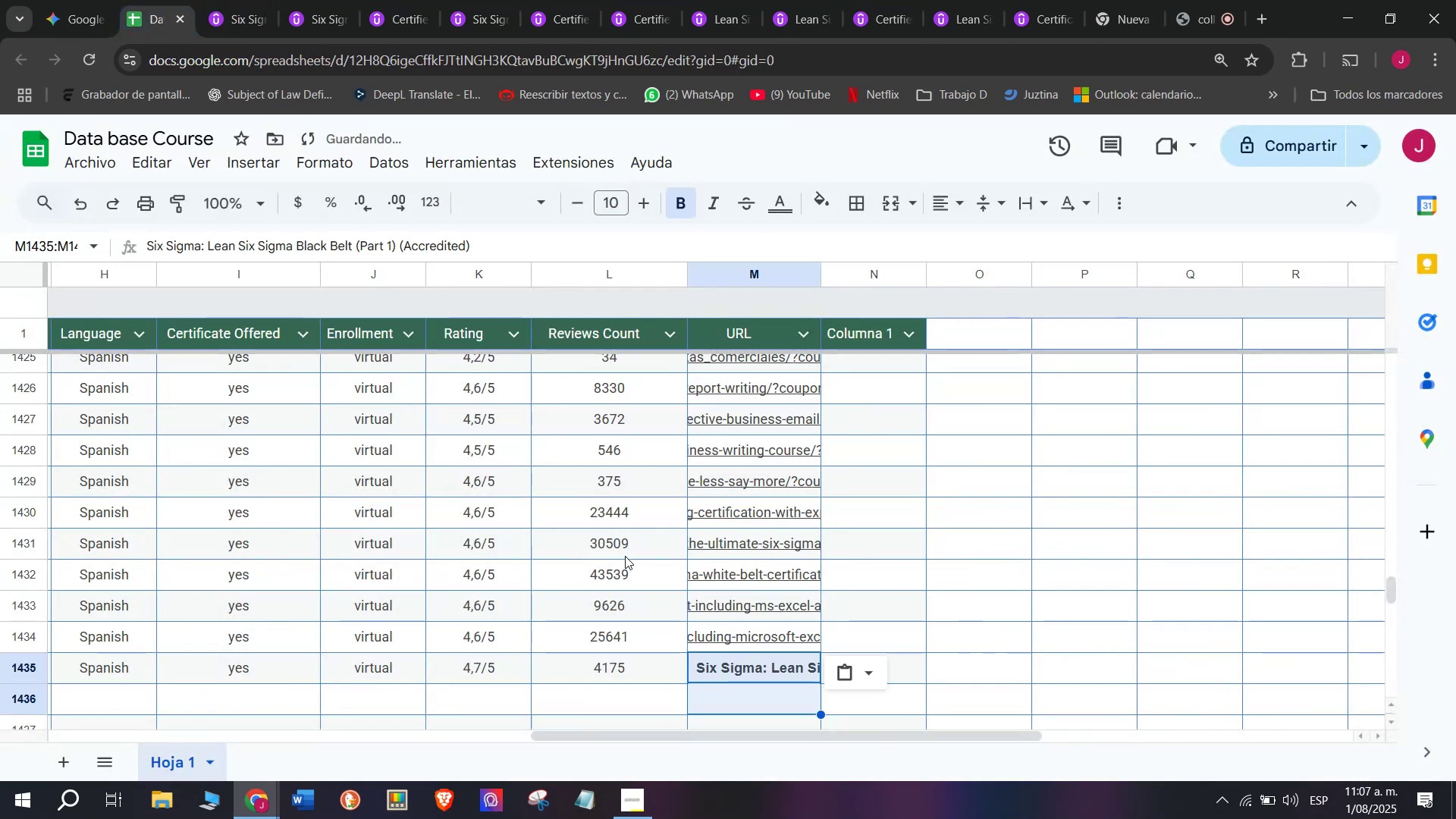 
key(Control+Shift+ControlLeft)
 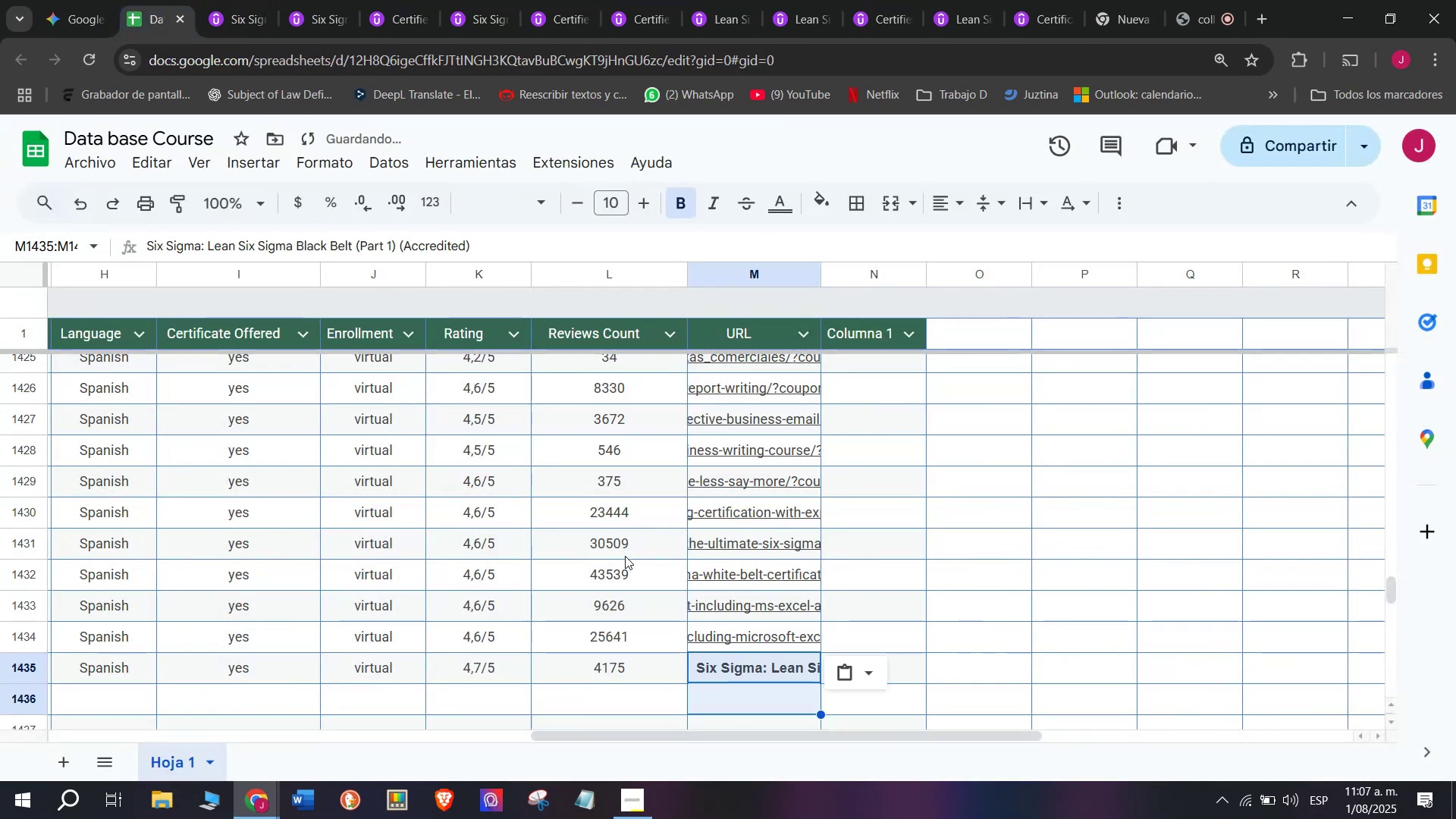 
key(Shift+ShiftLeft)
 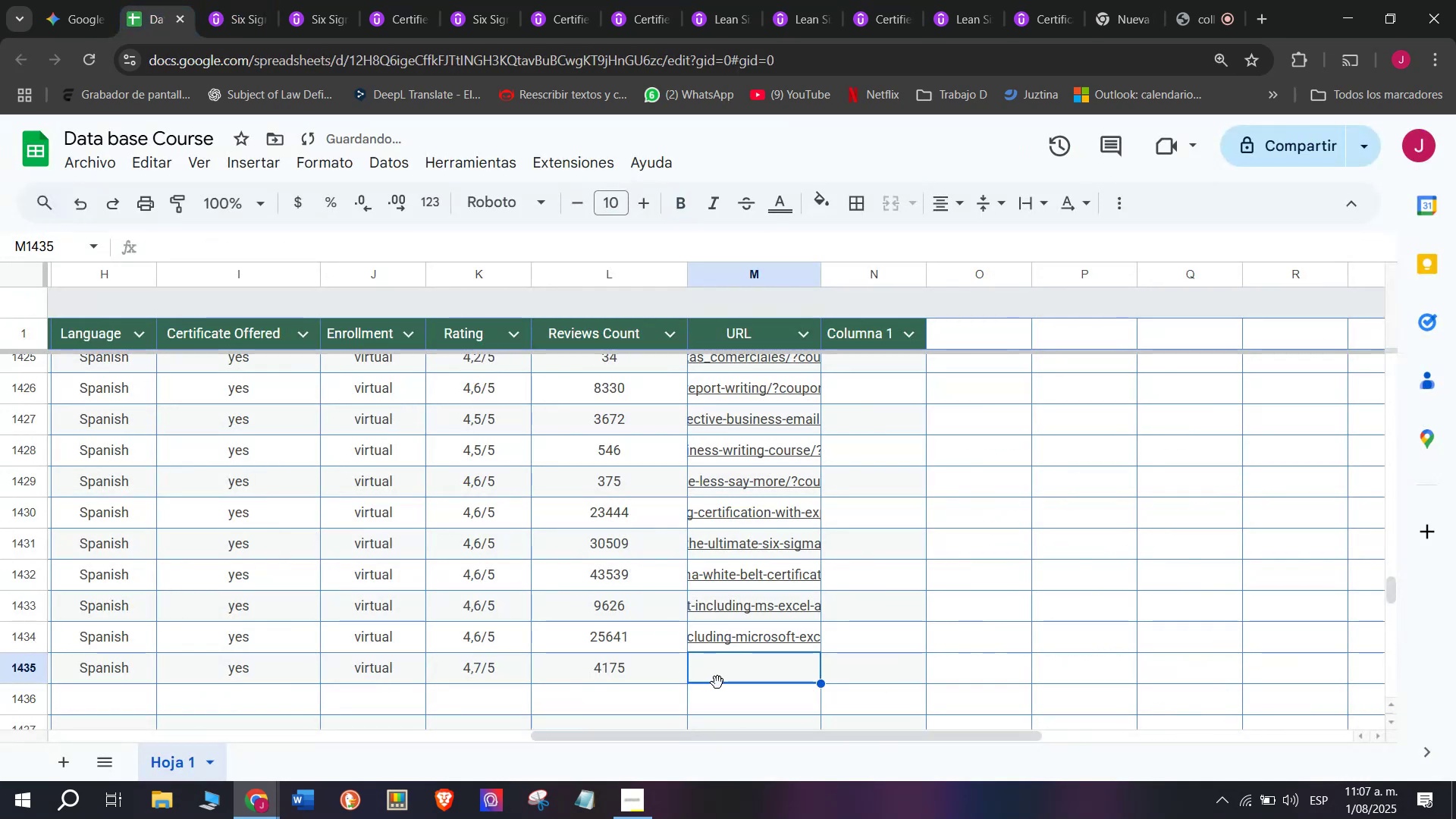 
key(Control+Shift+Z)
 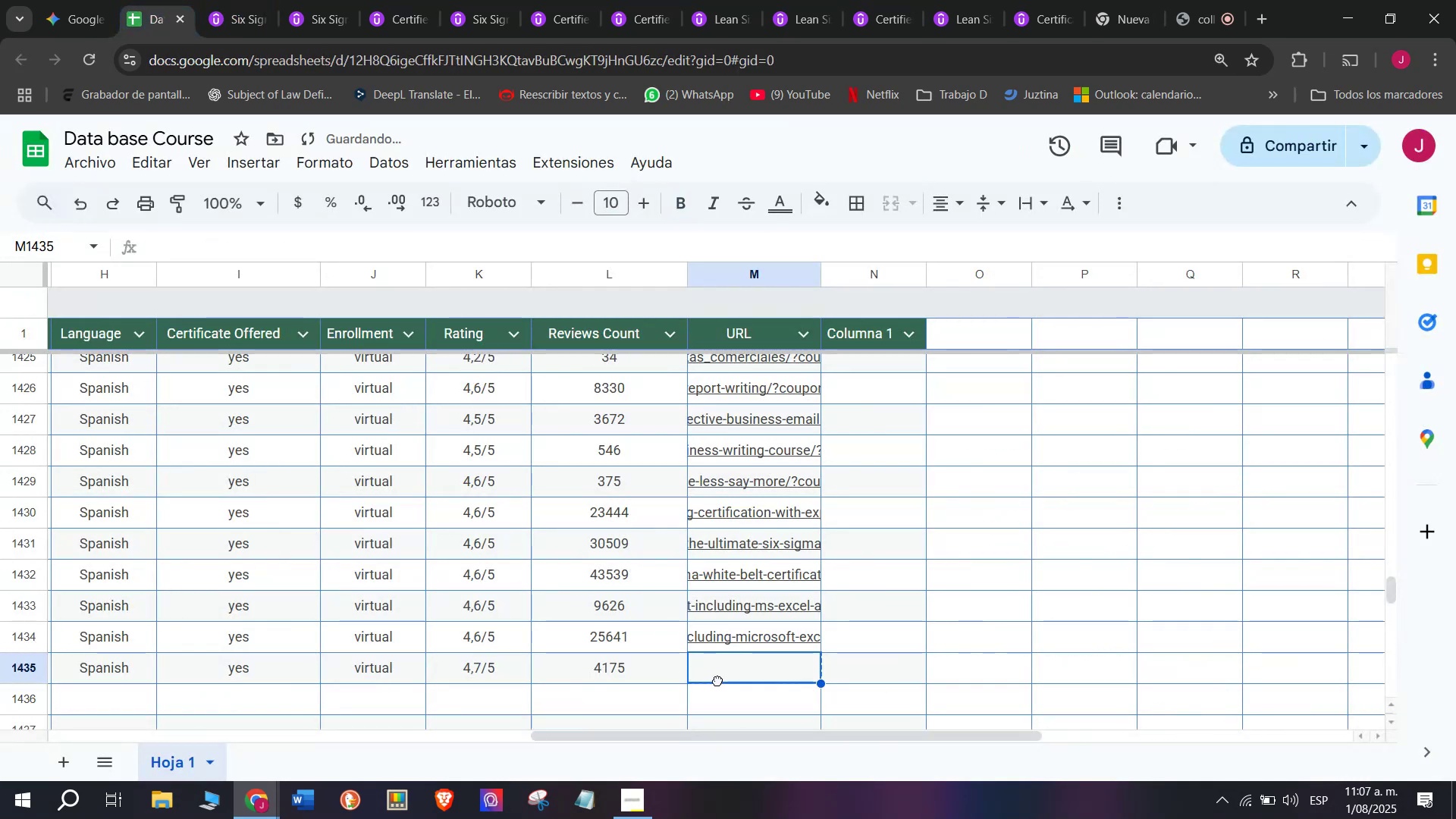 
double_click([717, 680])
 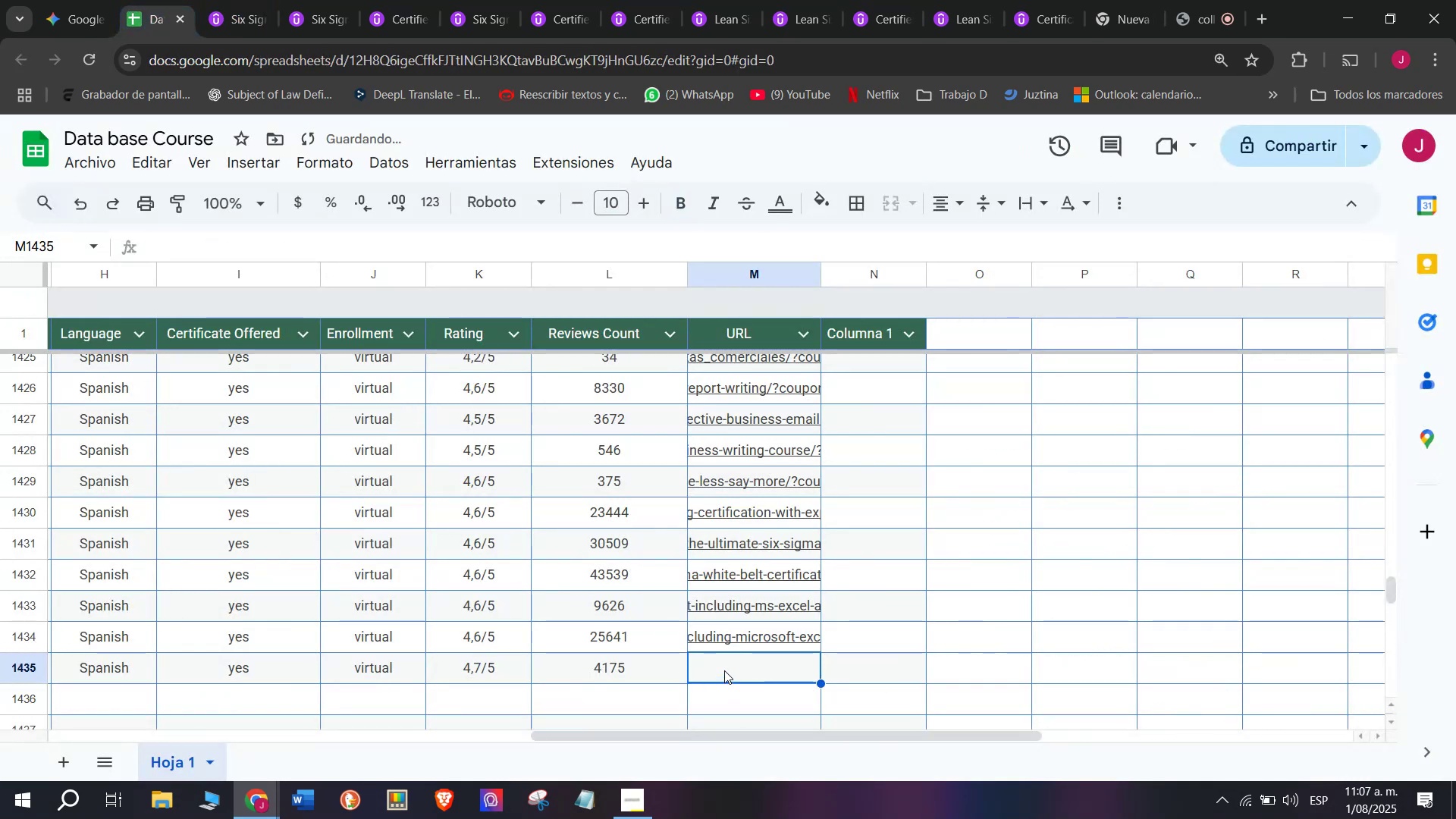 
double_click([724, 668])
 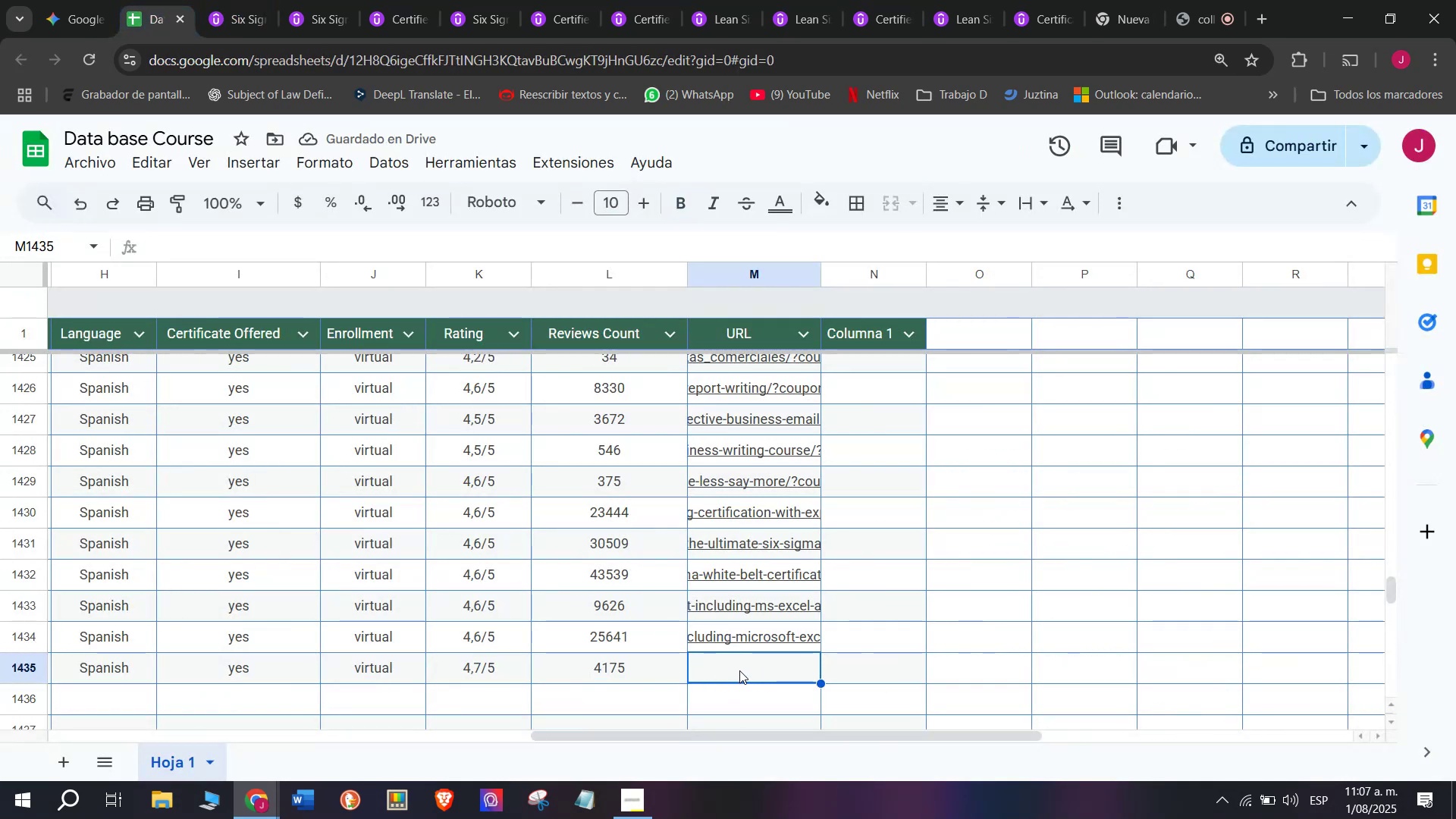 
double_click([739, 668])
 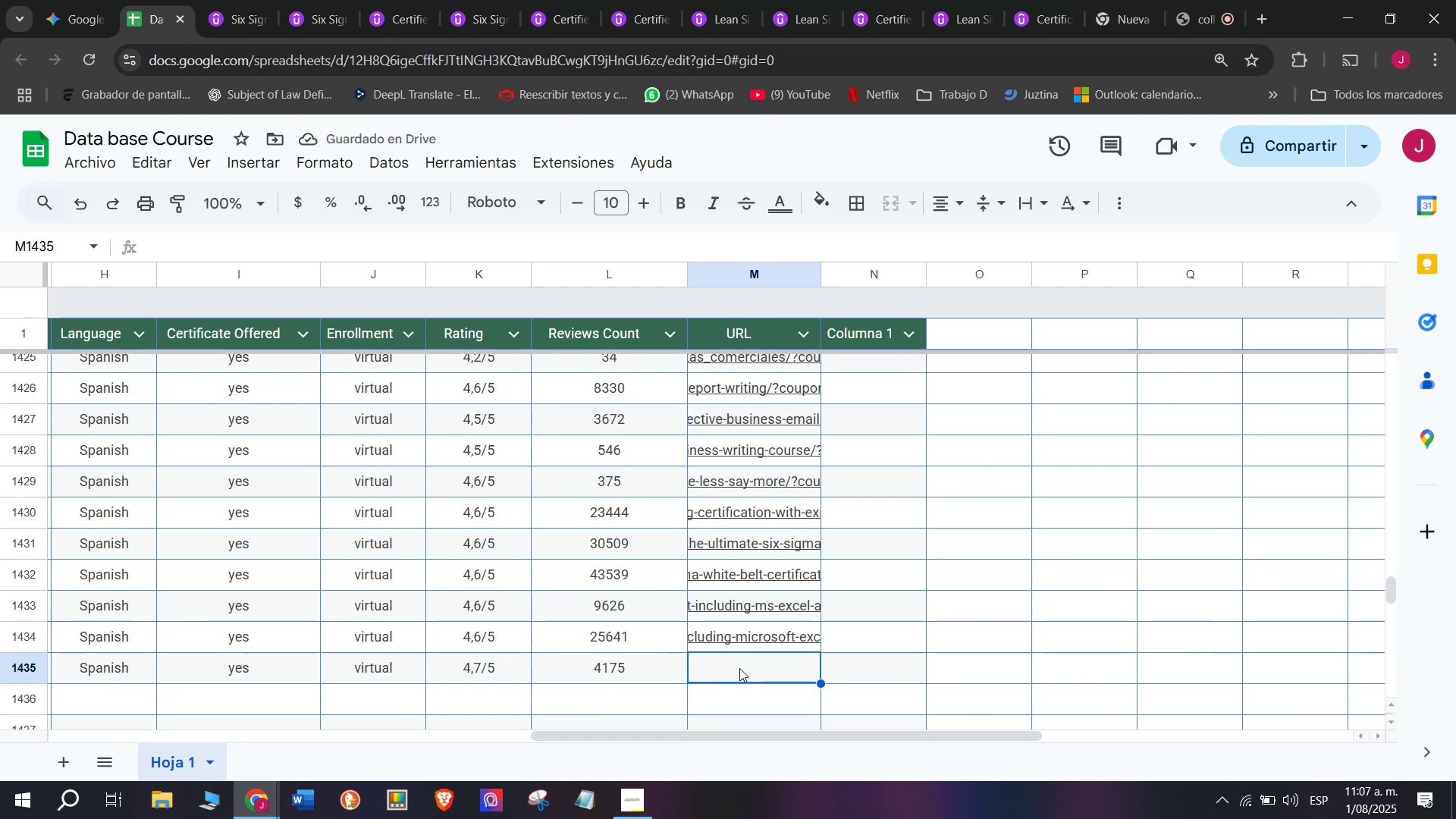 
triple_click([739, 668])
 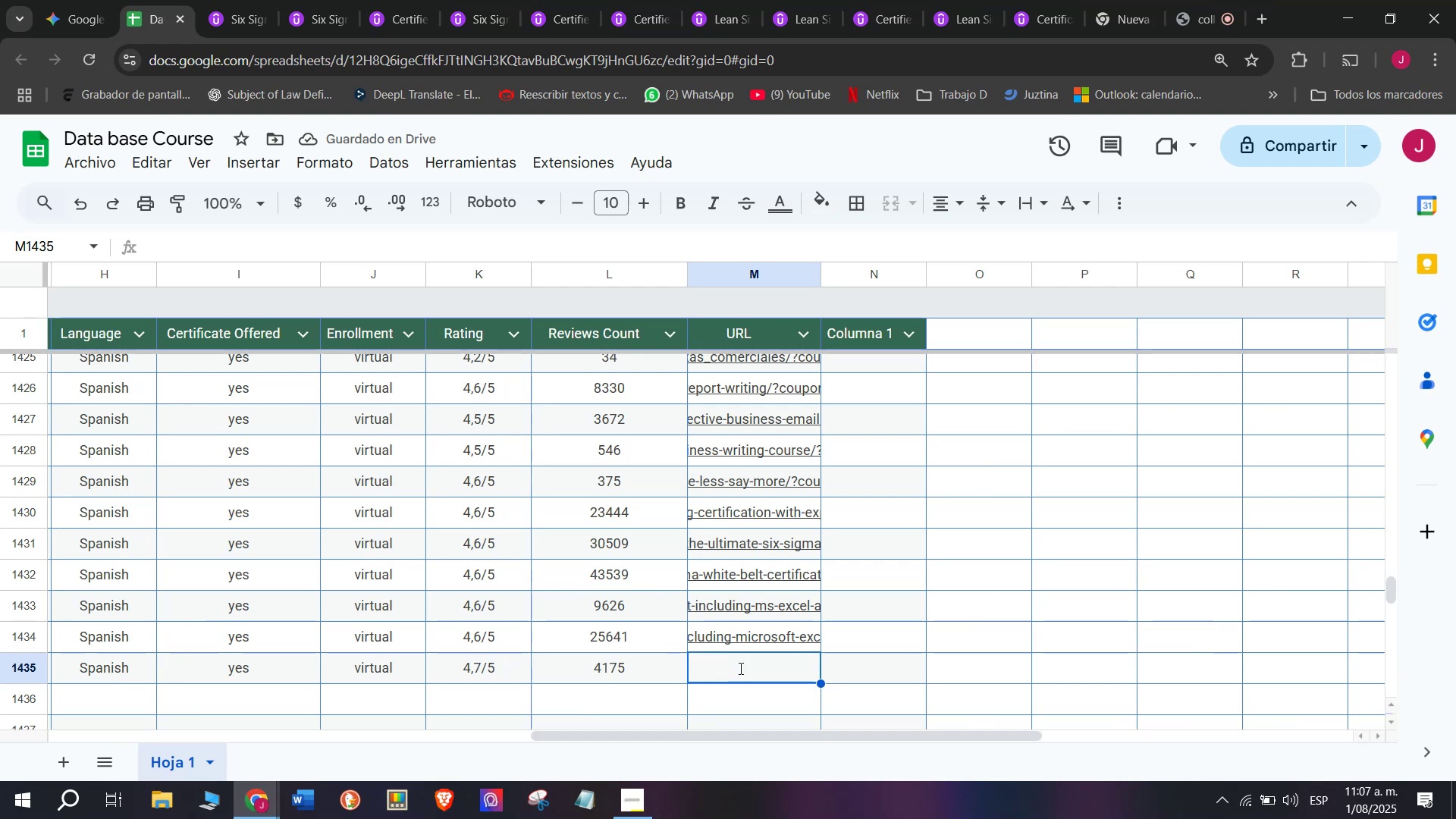 
triple_click([739, 668])
 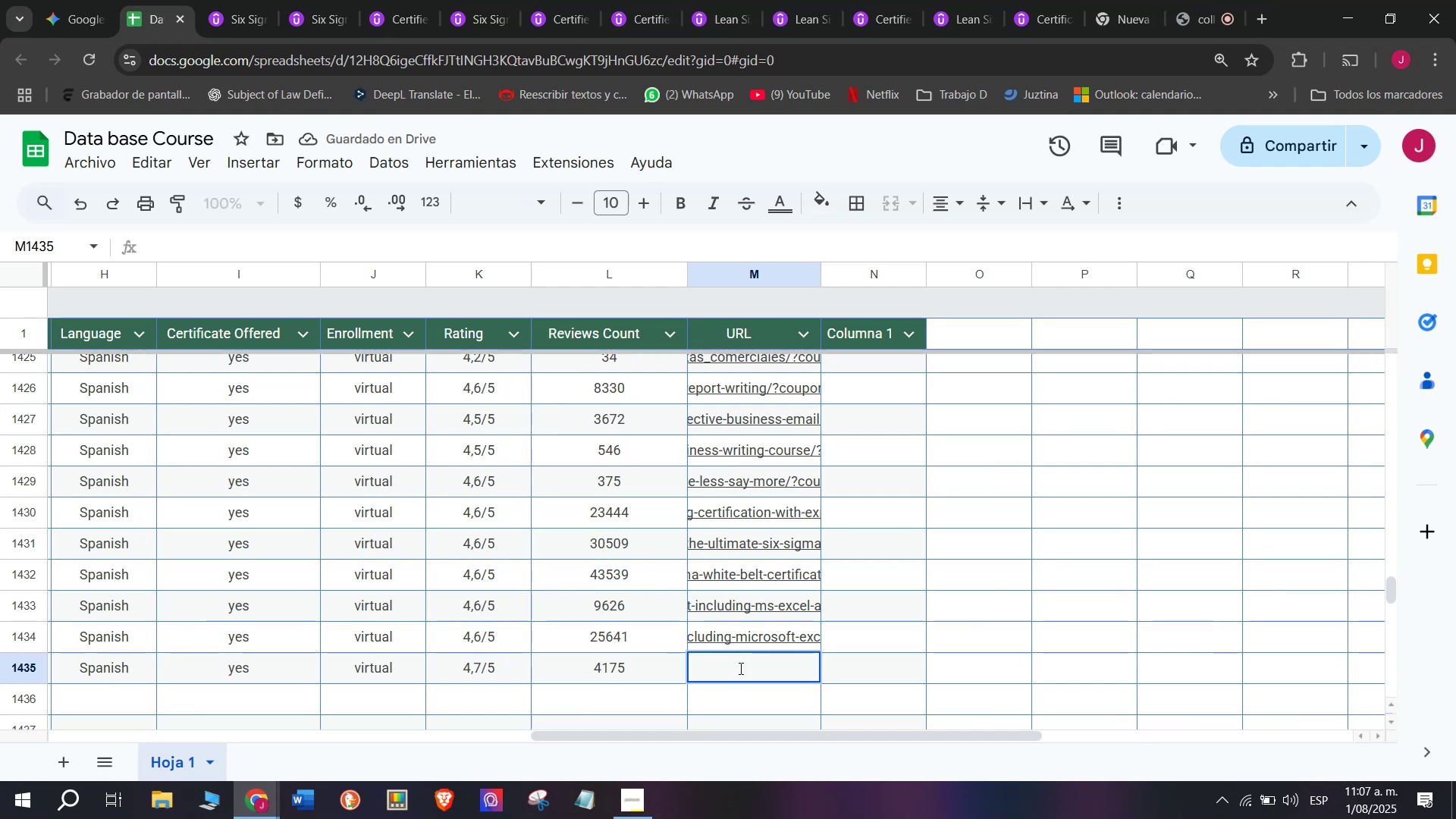 
double_click([739, 668])
 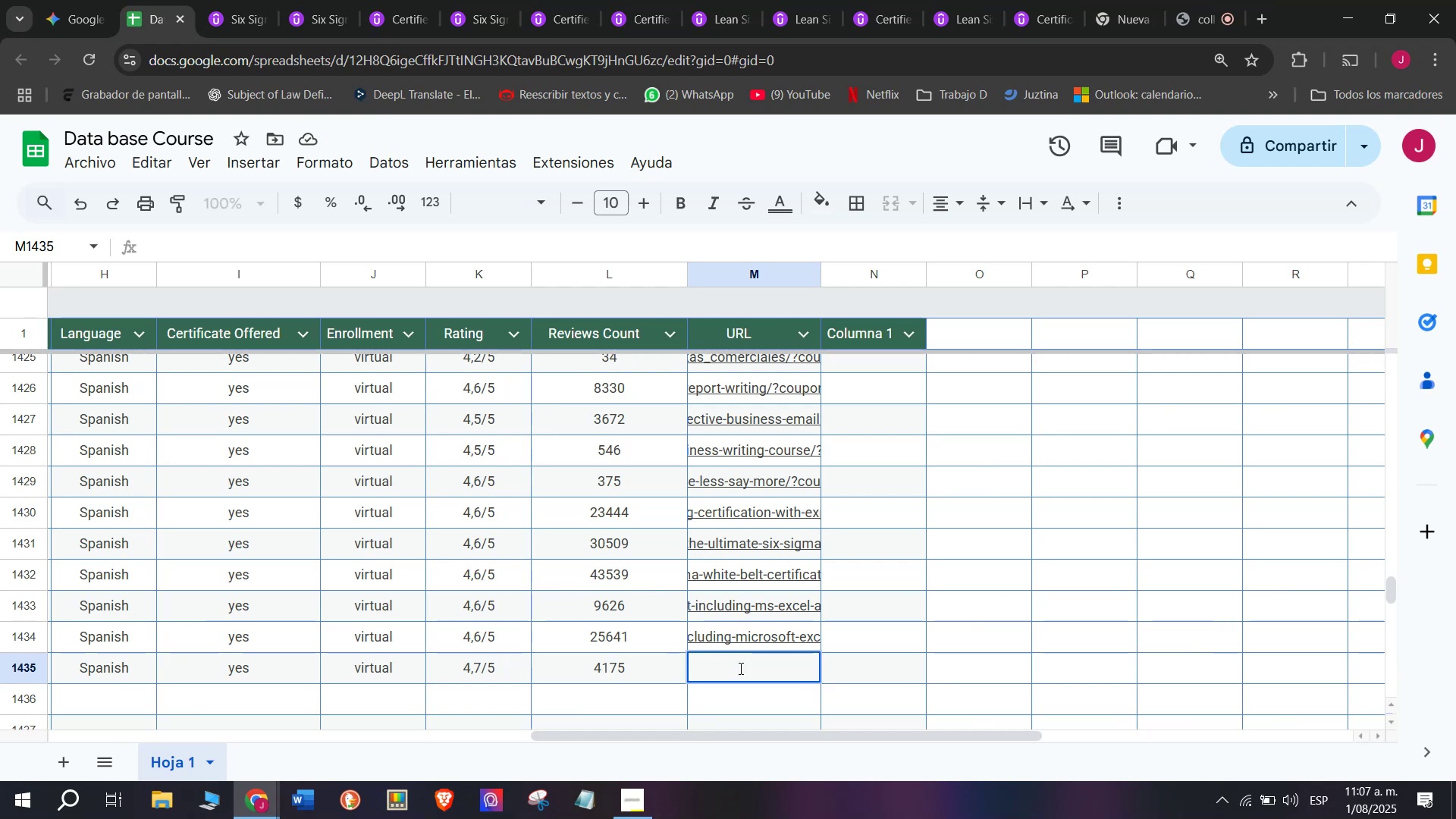 
left_click([739, 668])
 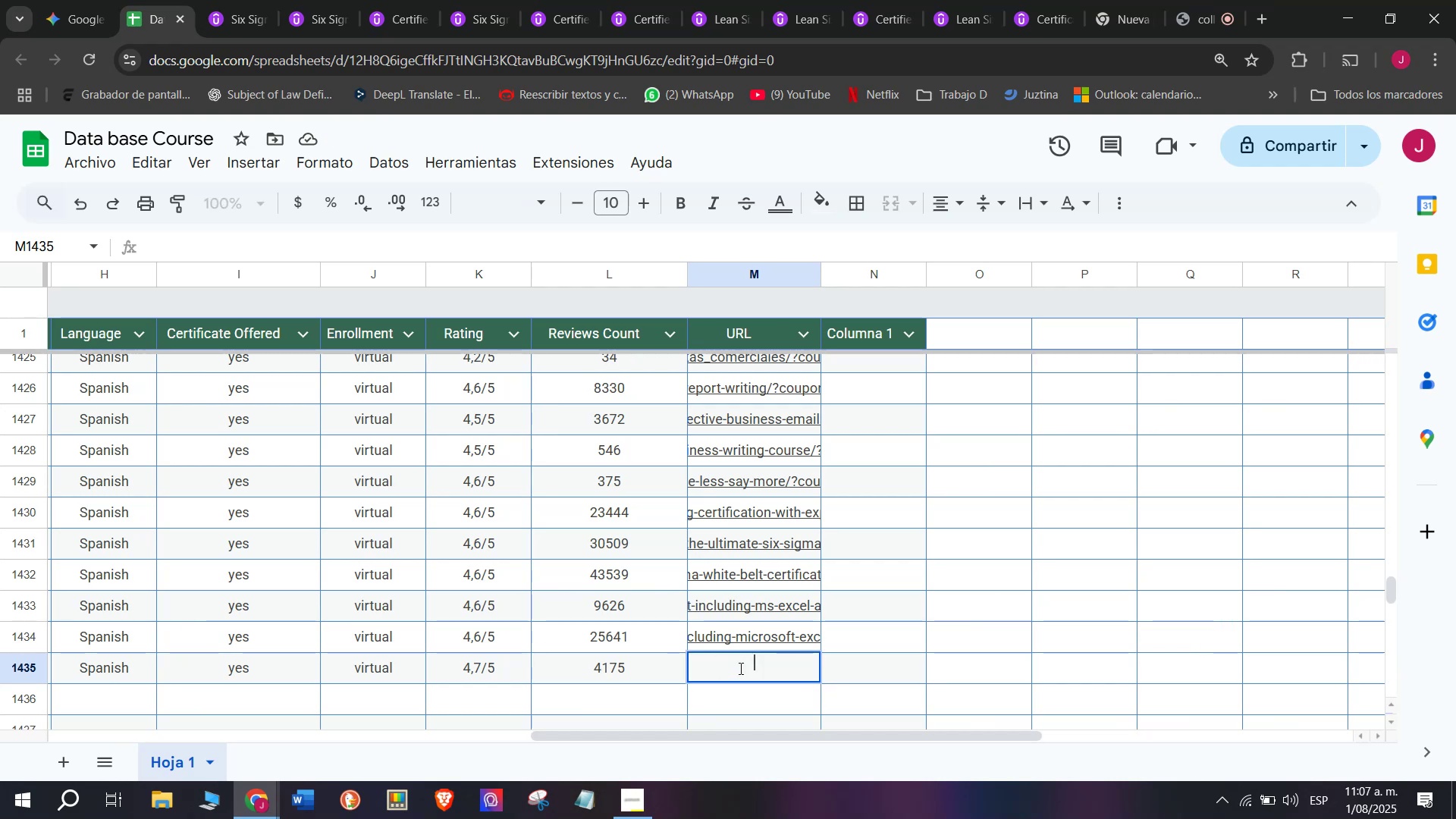 
key(Z)
 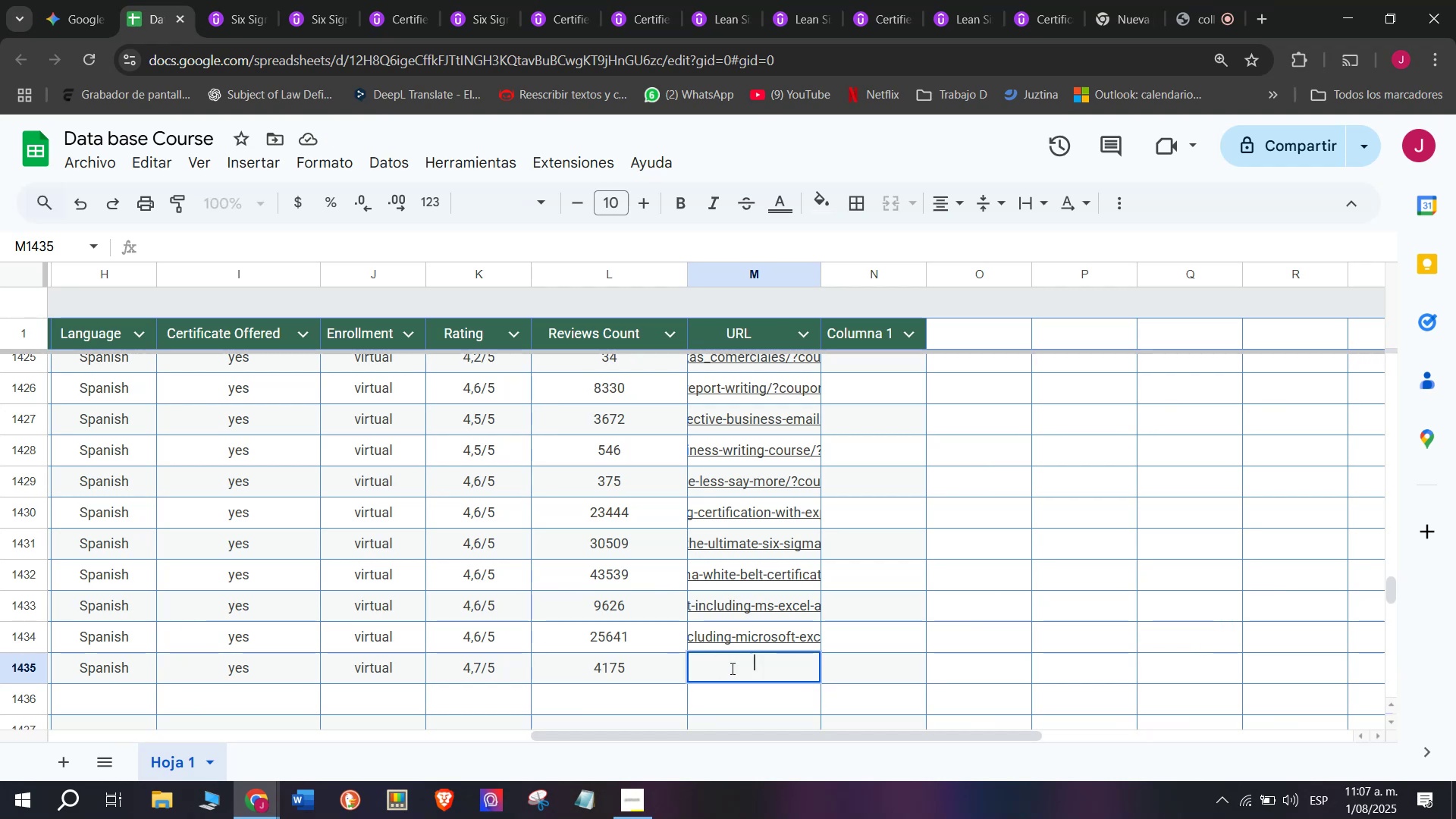 
key(Control+ControlLeft)
 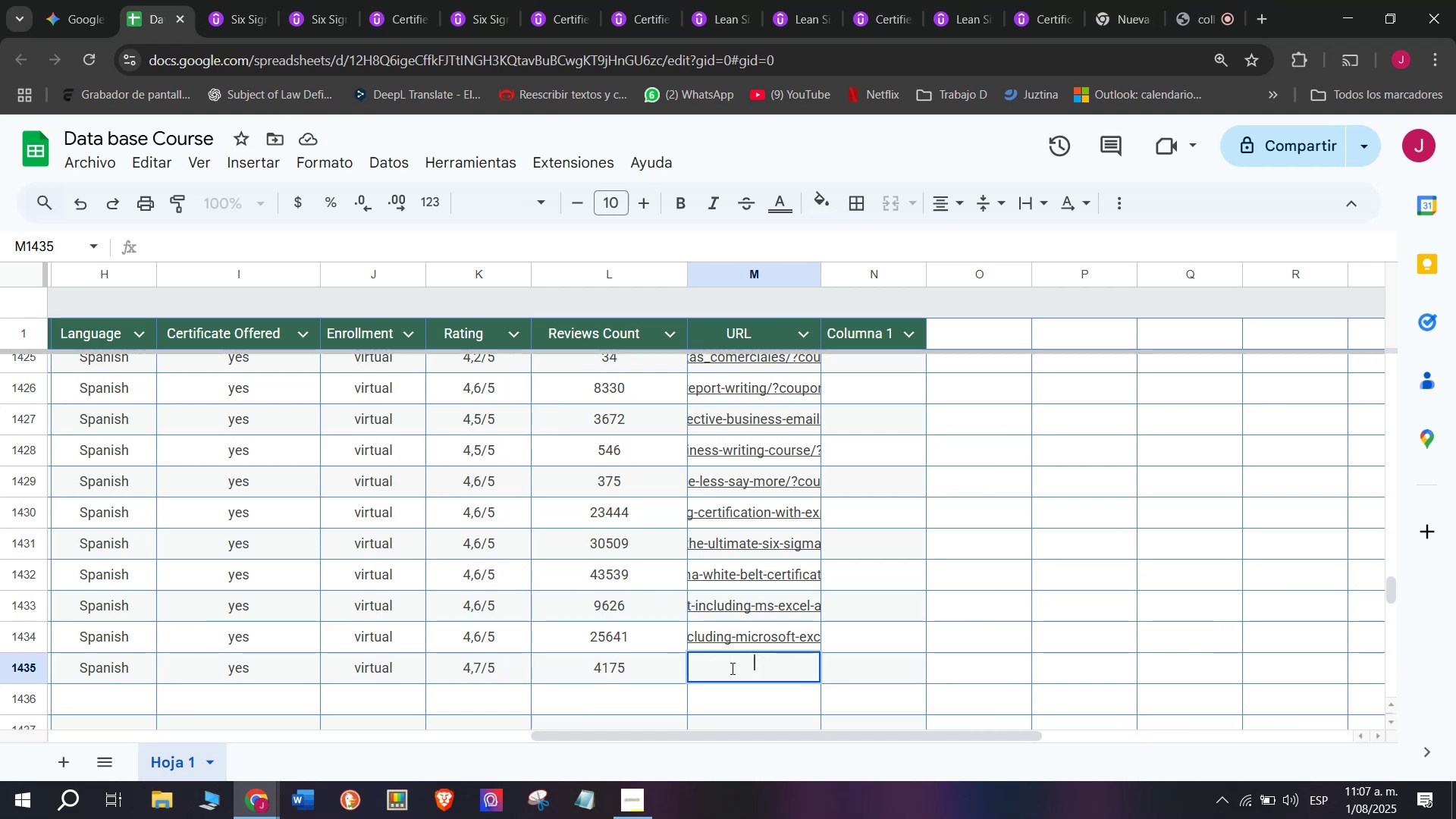 
key(Control+V)
 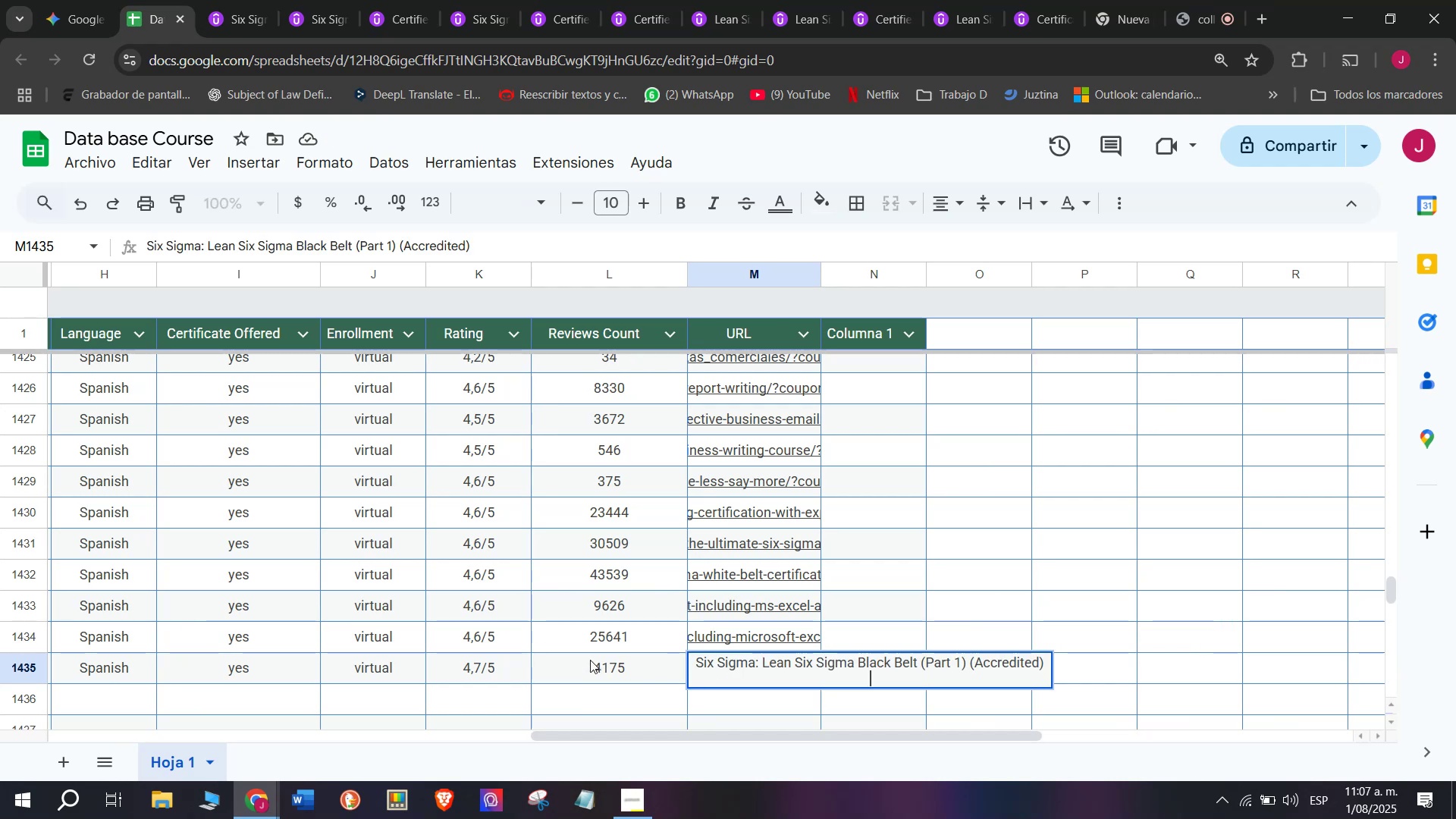 
left_click([590, 660])
 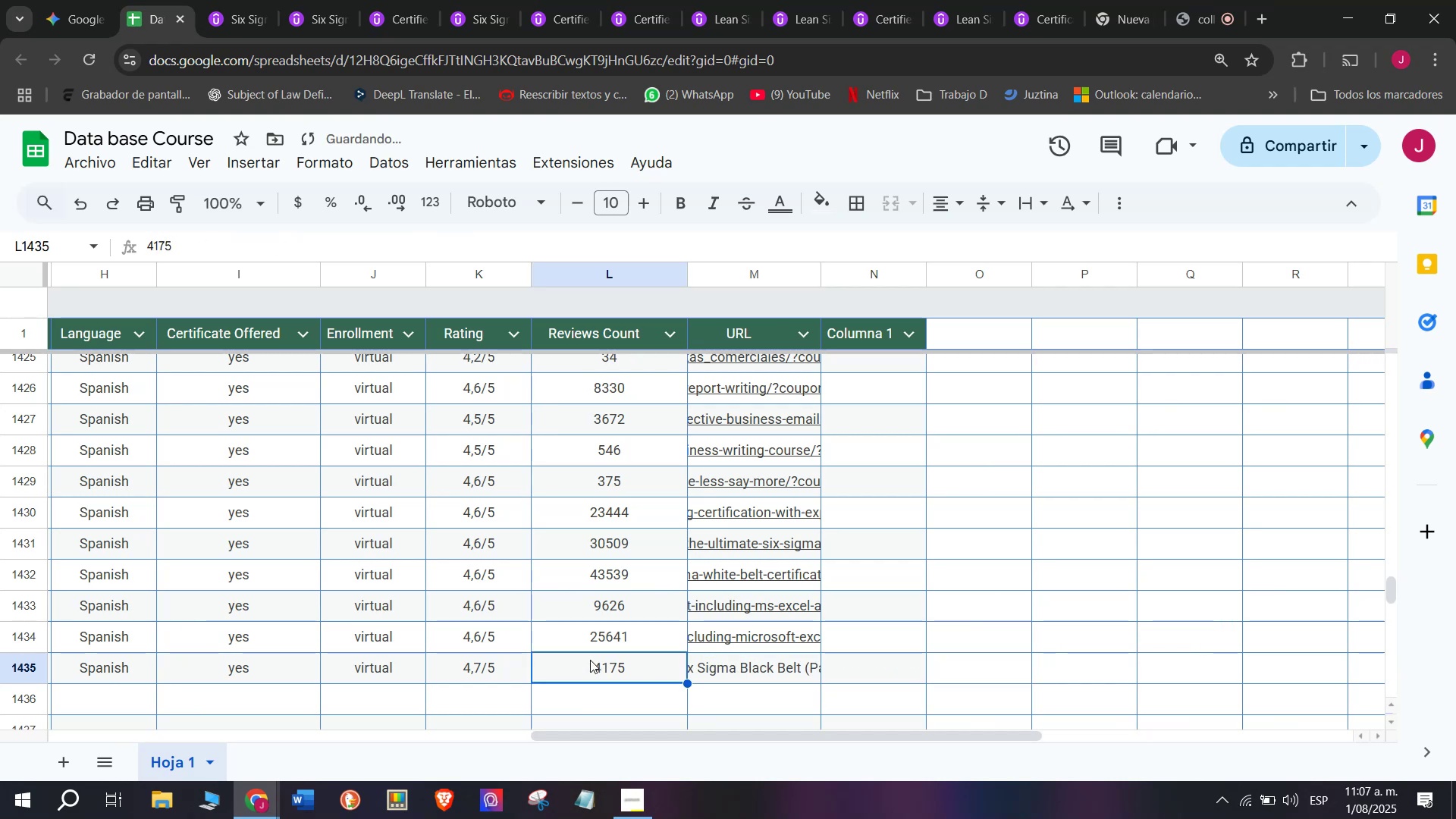 
scroll: coordinate [310, 667], scroll_direction: up, amount: 7.0
 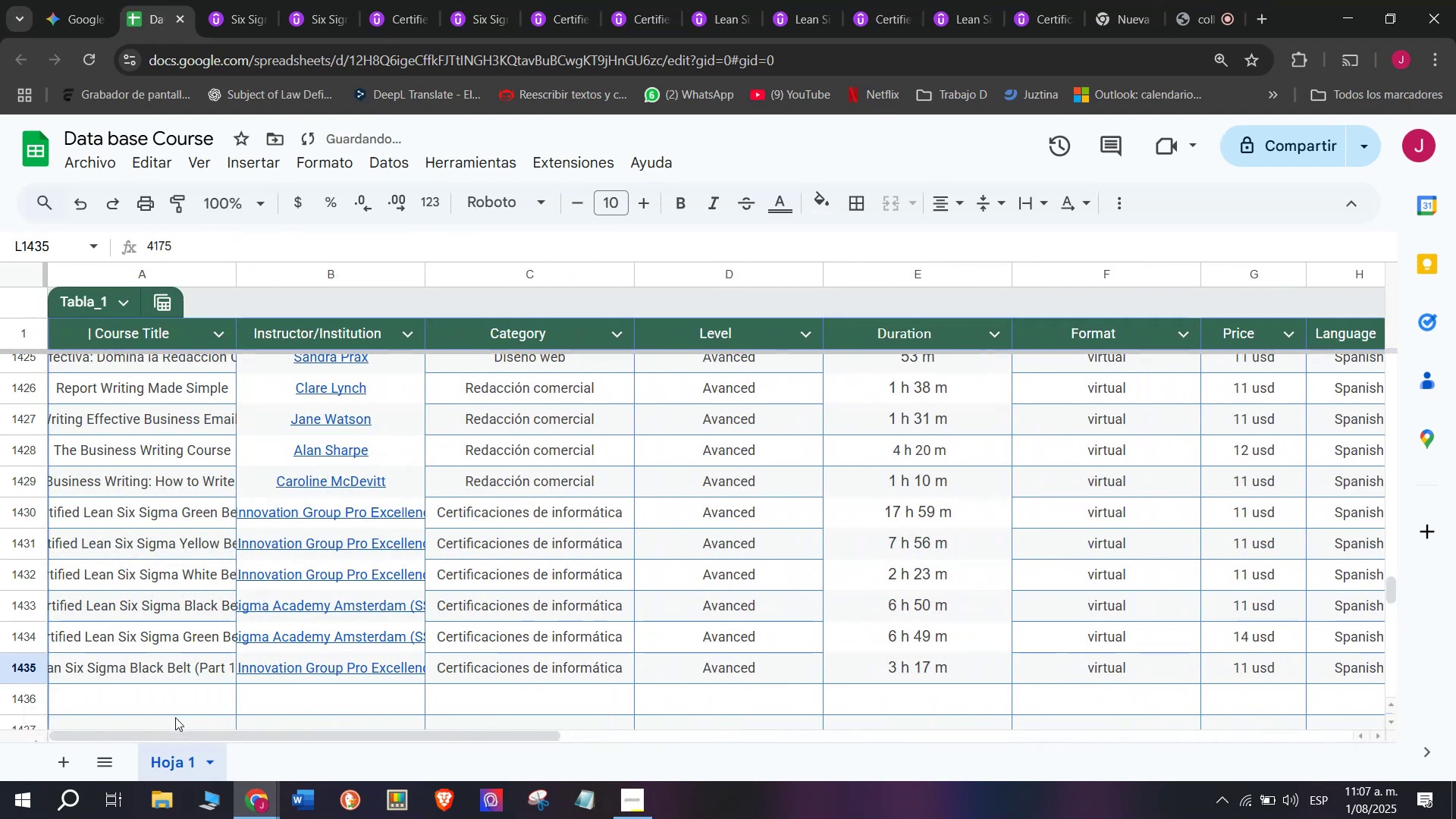 
left_click([174, 717])
 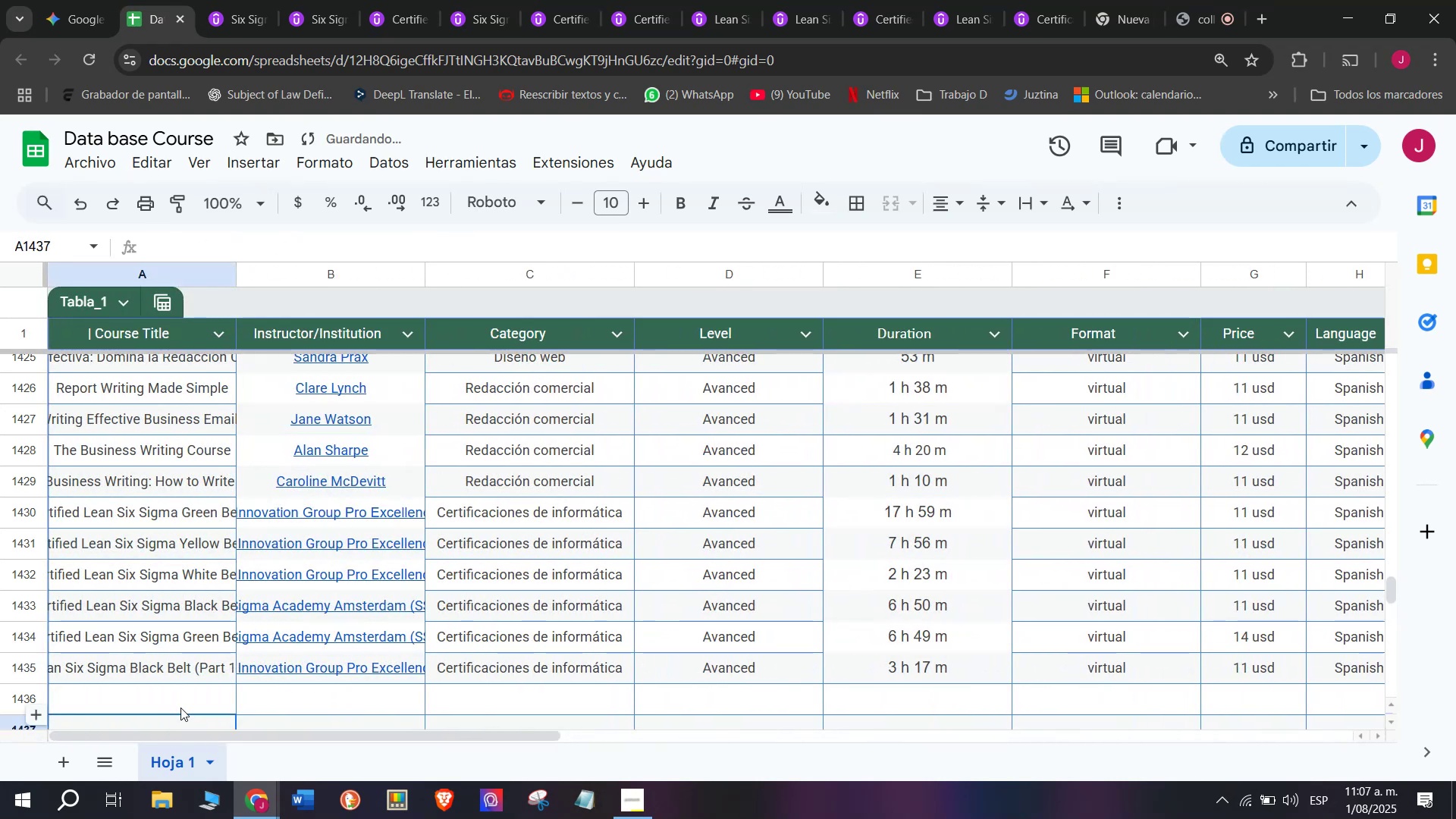 
double_click([181, 705])
 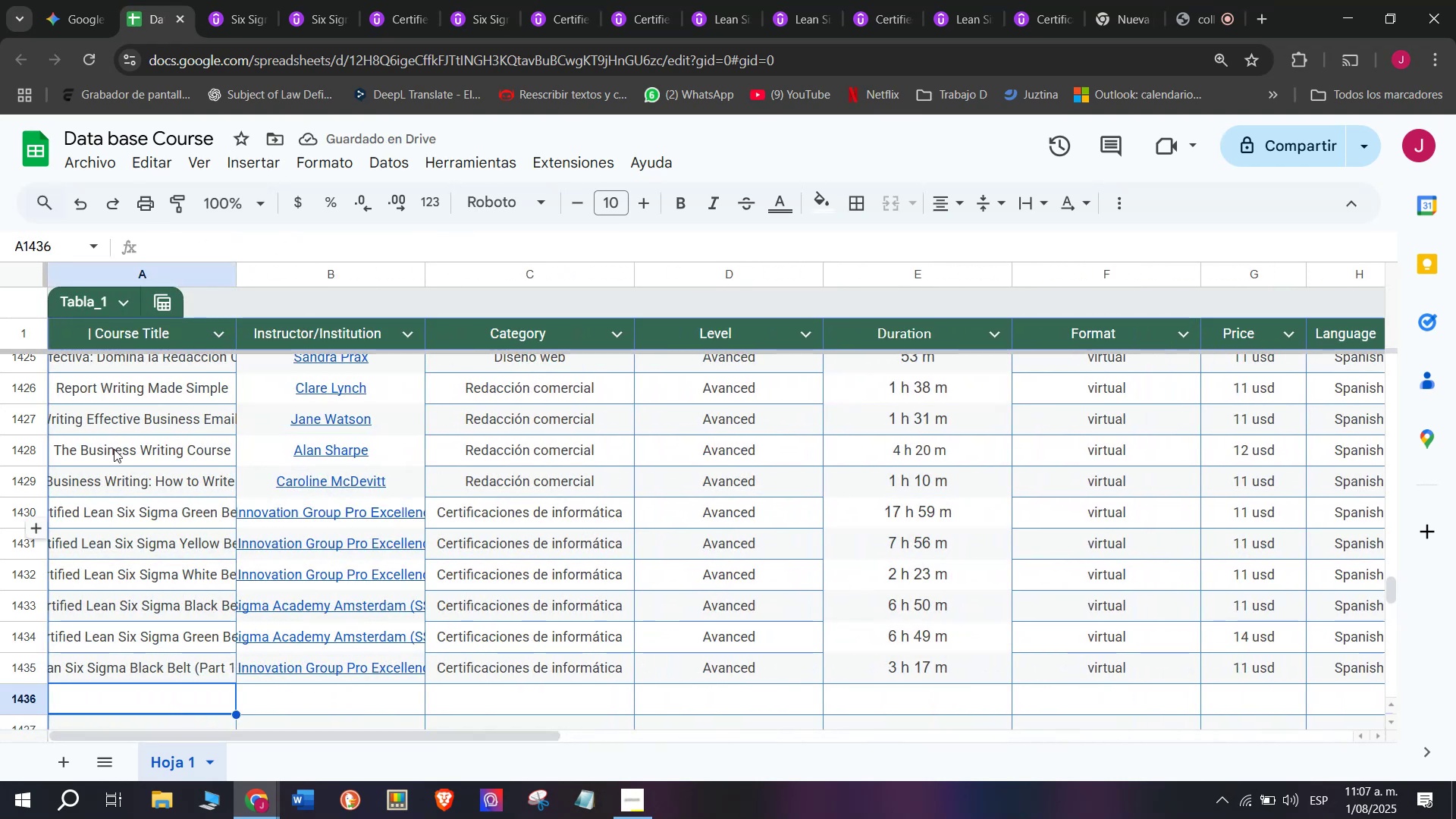 
scroll: coordinate [111, 413], scroll_direction: down, amount: 1.0
 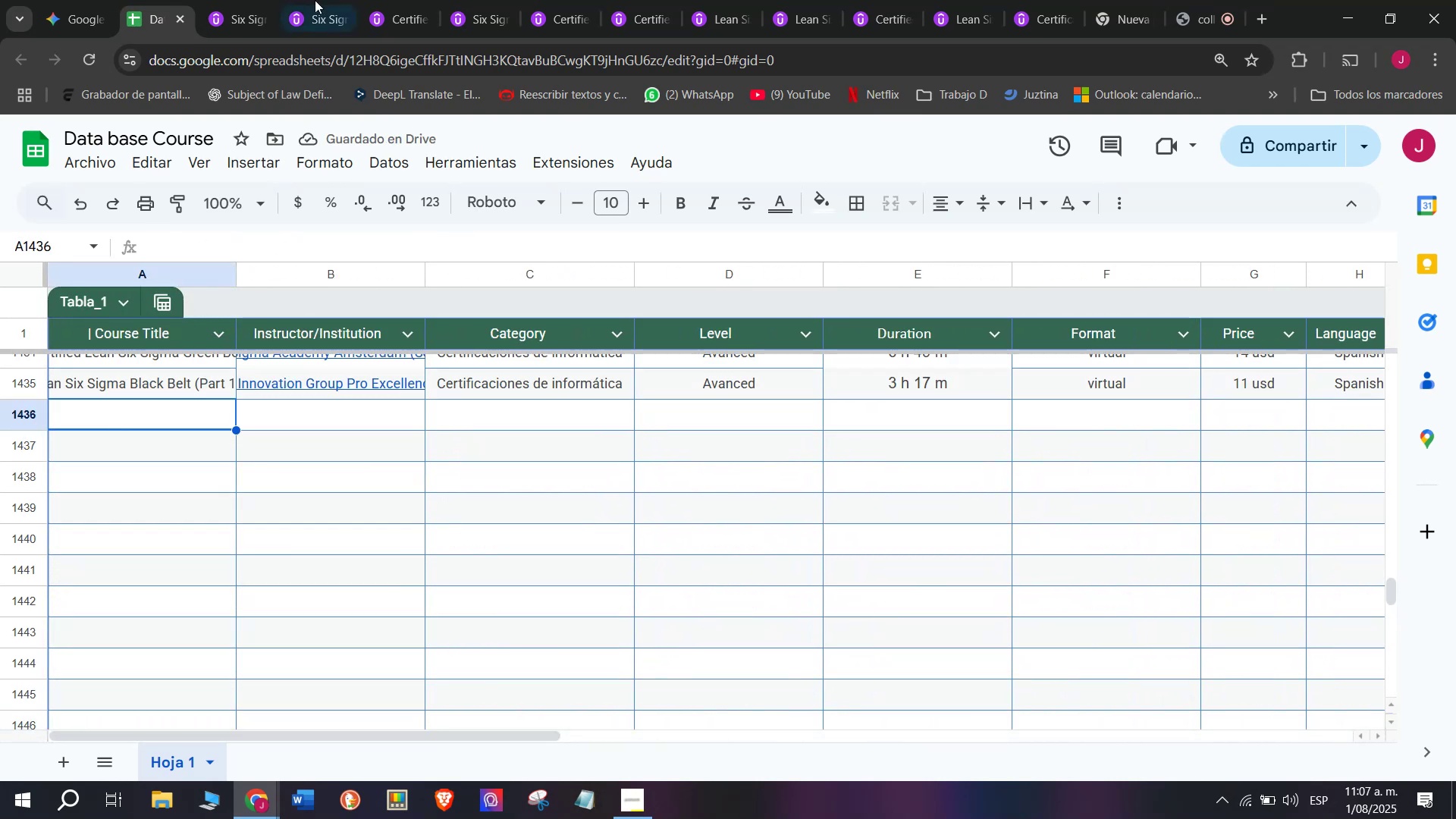 
left_click([259, 0])
 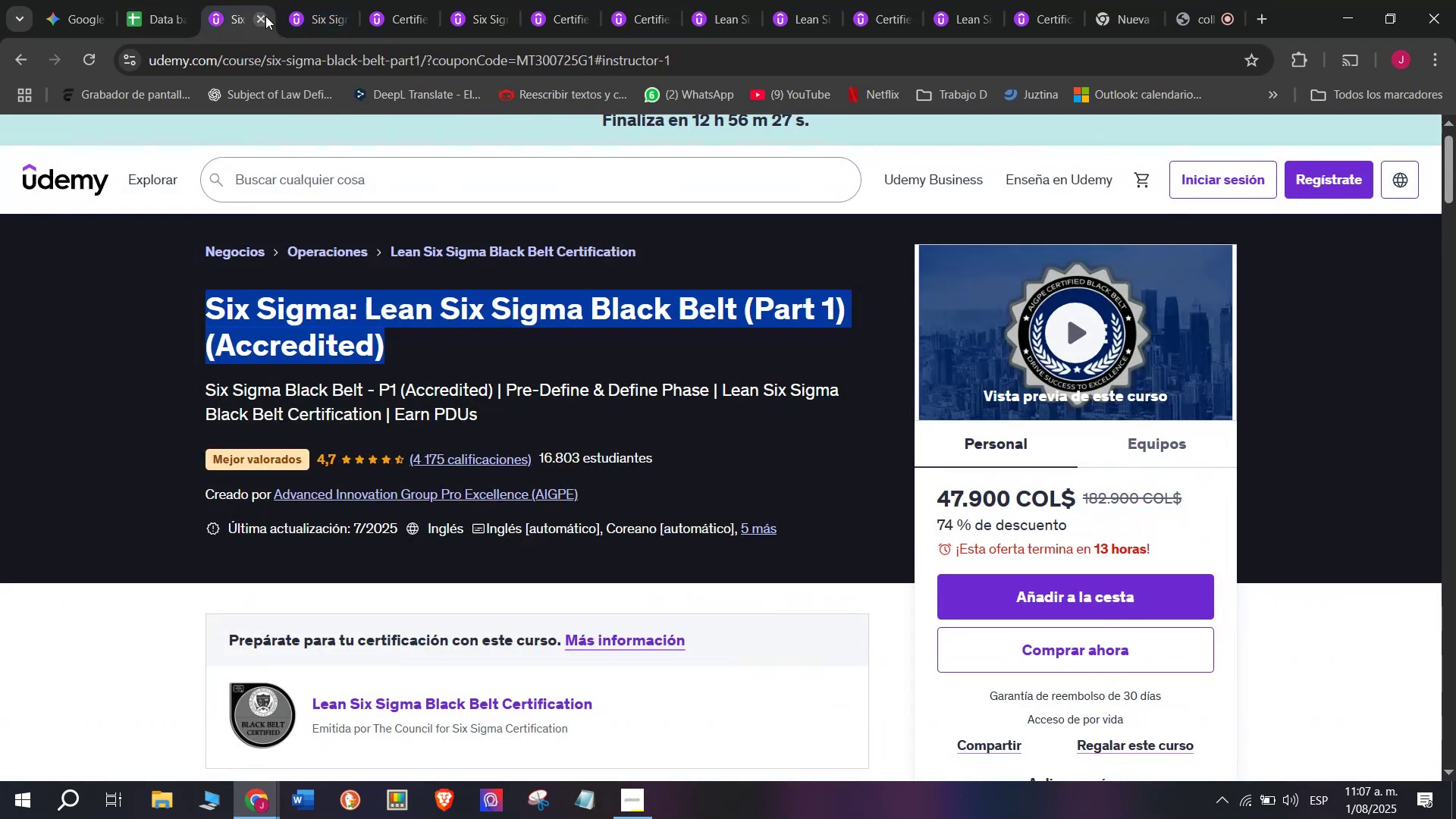 
left_click([265, 15])
 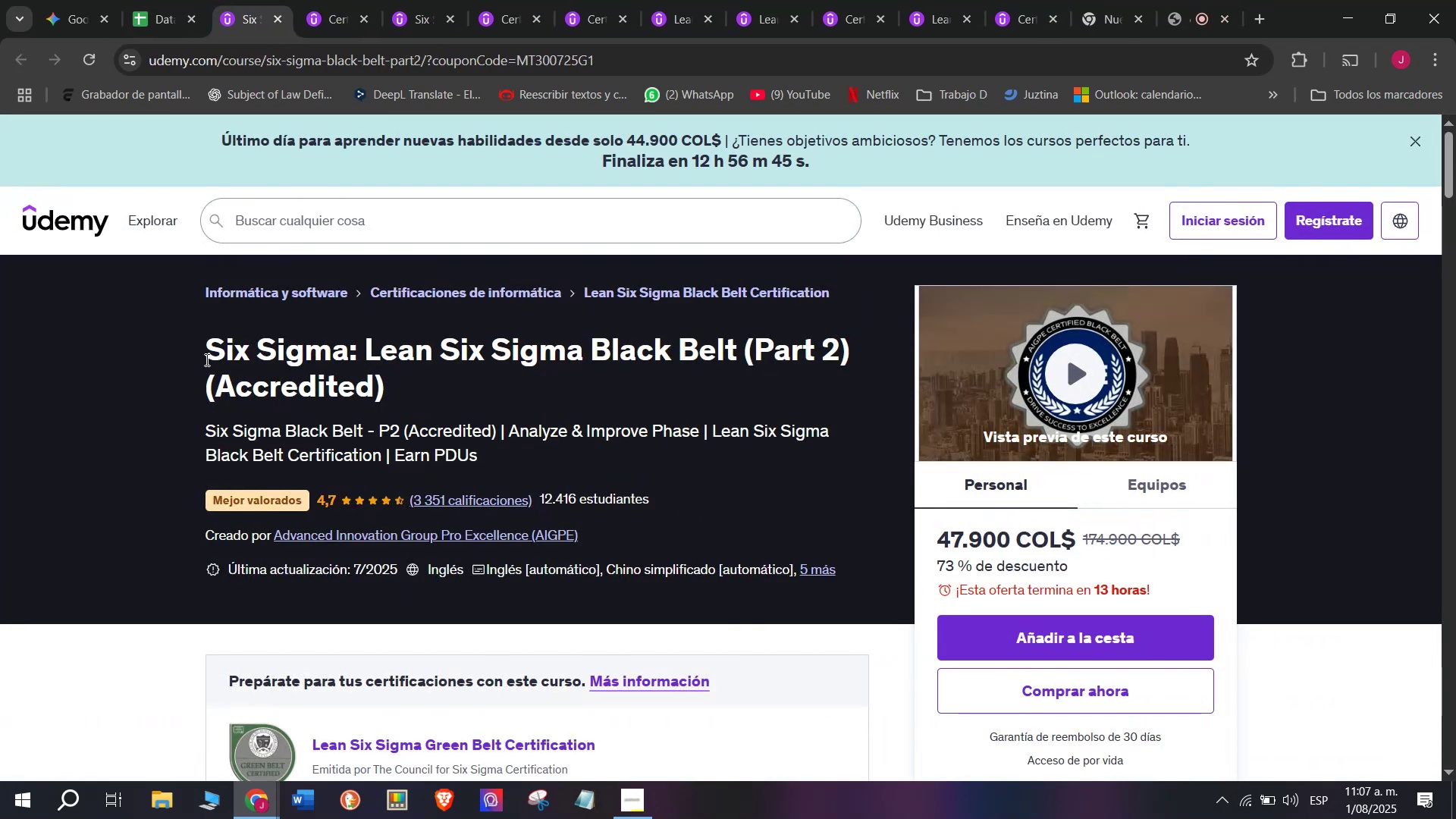 
left_click_drag(start_coordinate=[185, 328], to_coordinate=[460, 376])
 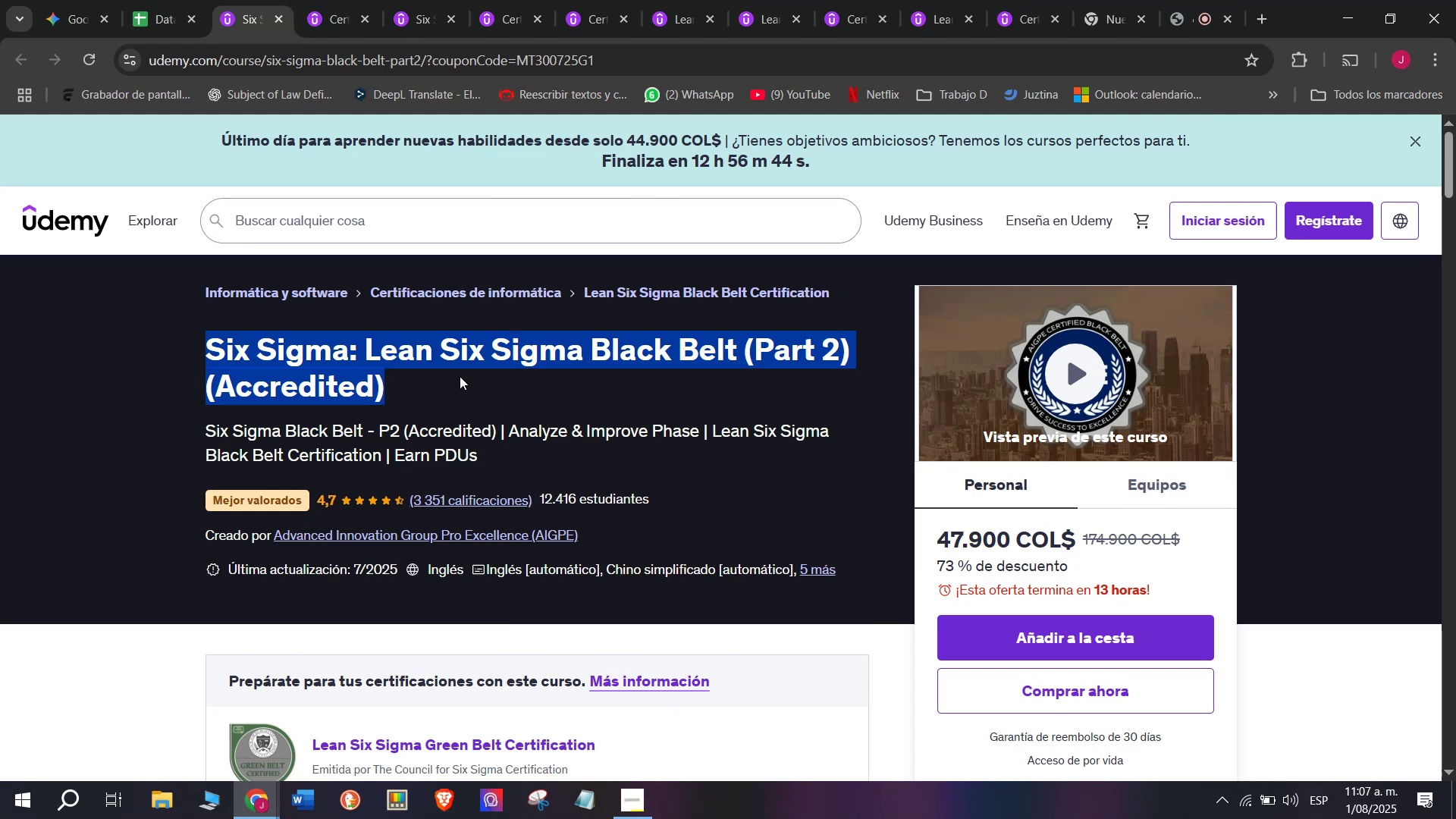 
key(Control+ControlLeft)
 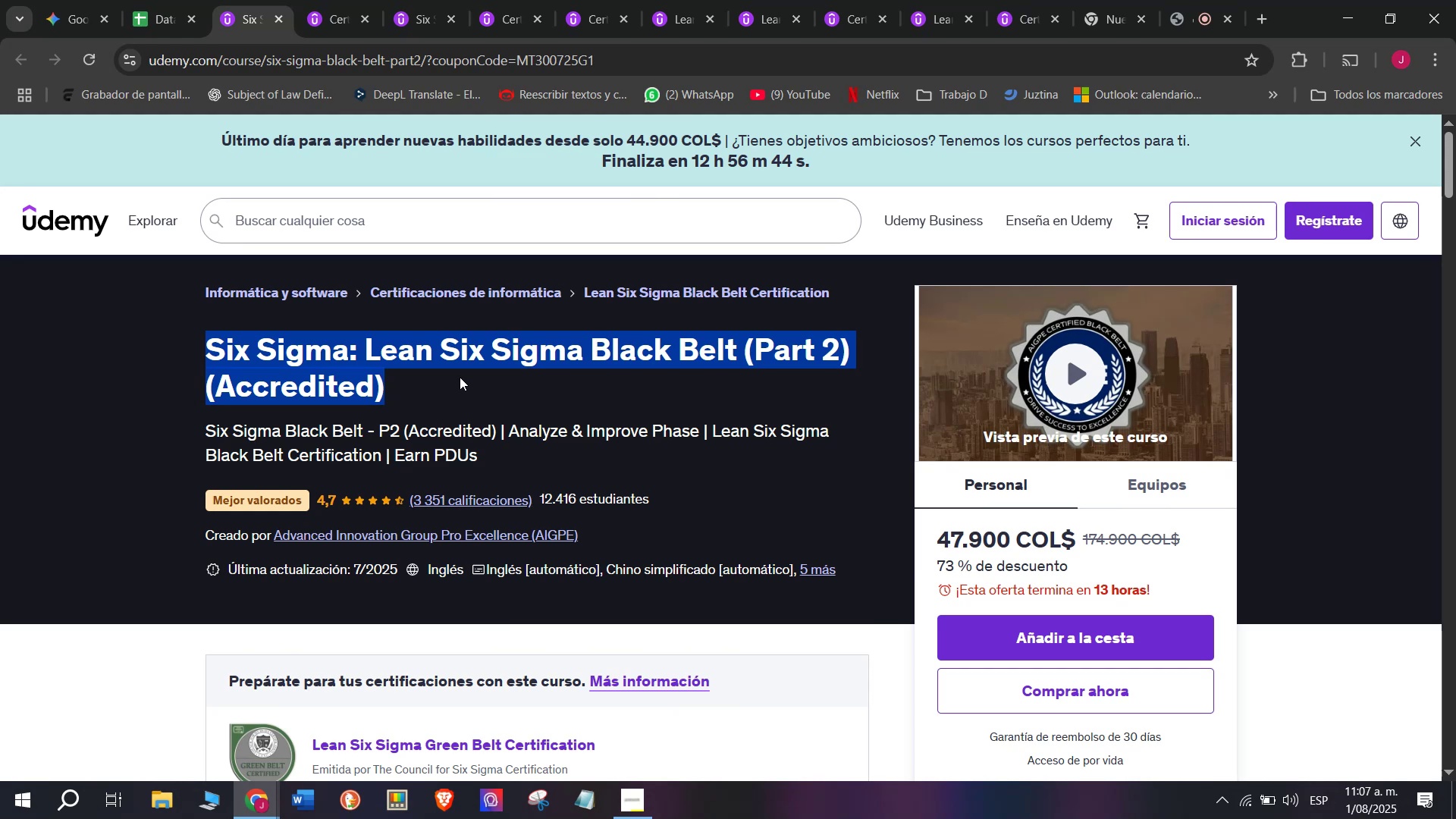 
key(Break)
 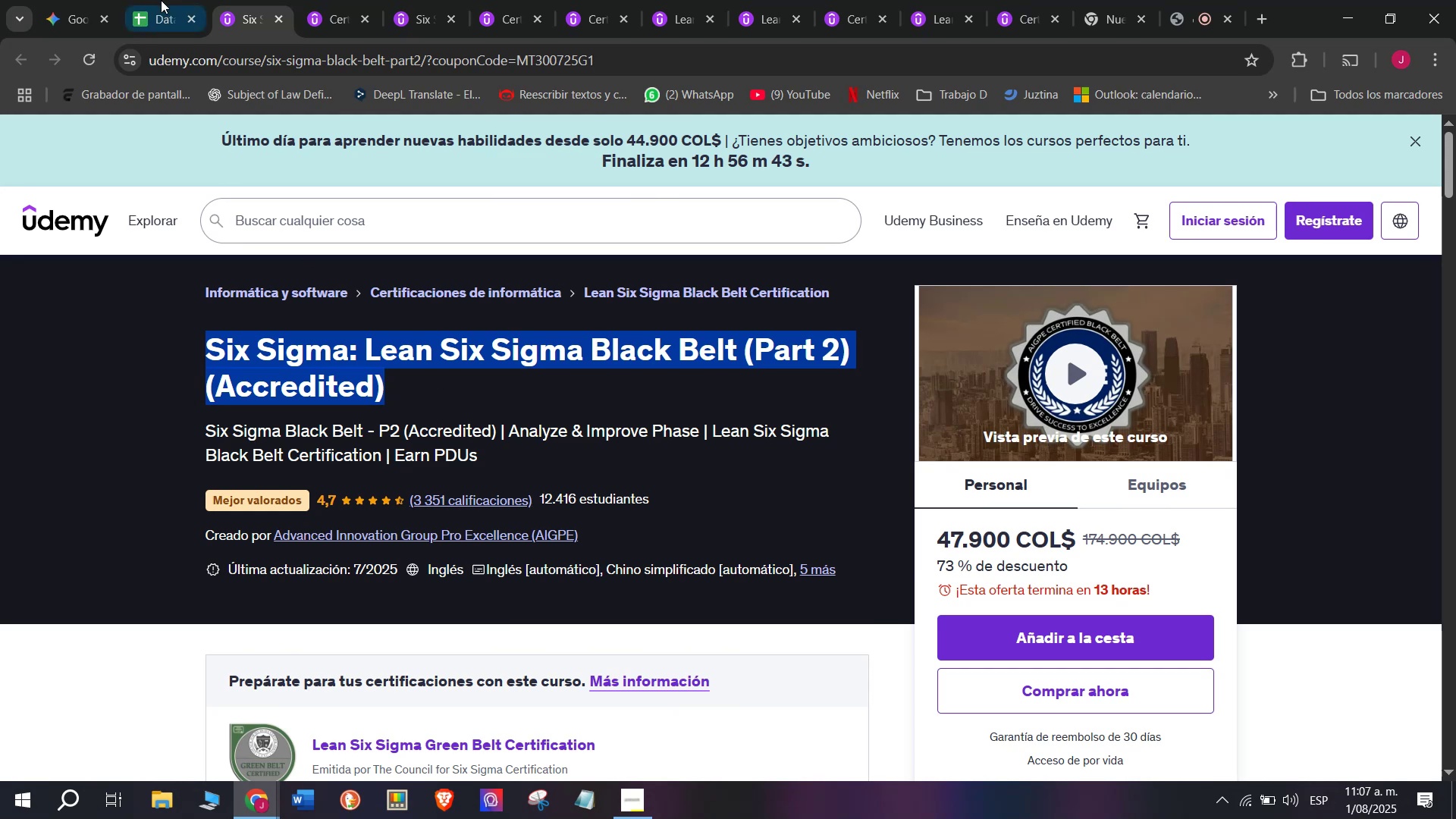 
key(Control+C)
 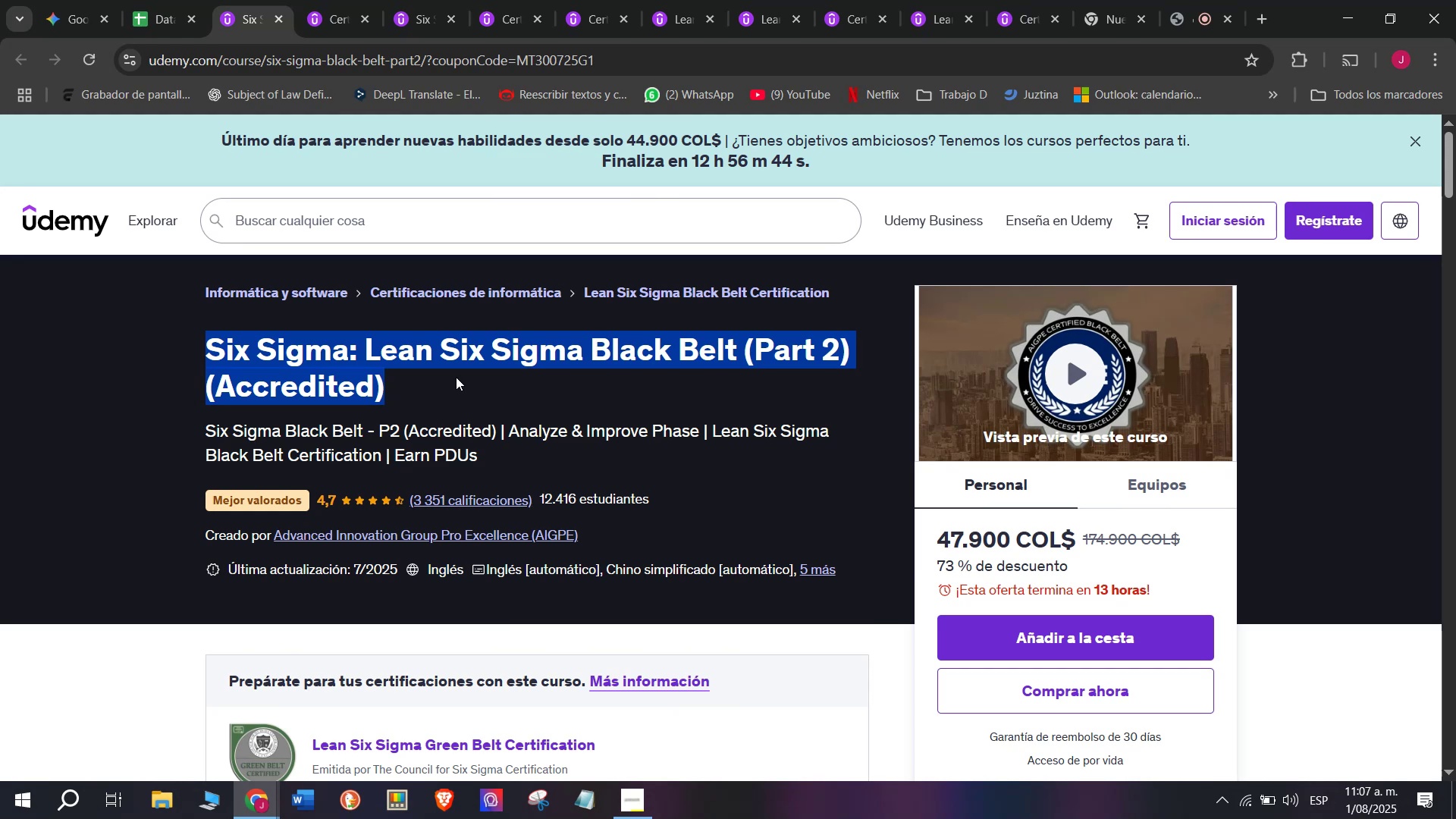 
key(Control+ControlLeft)
 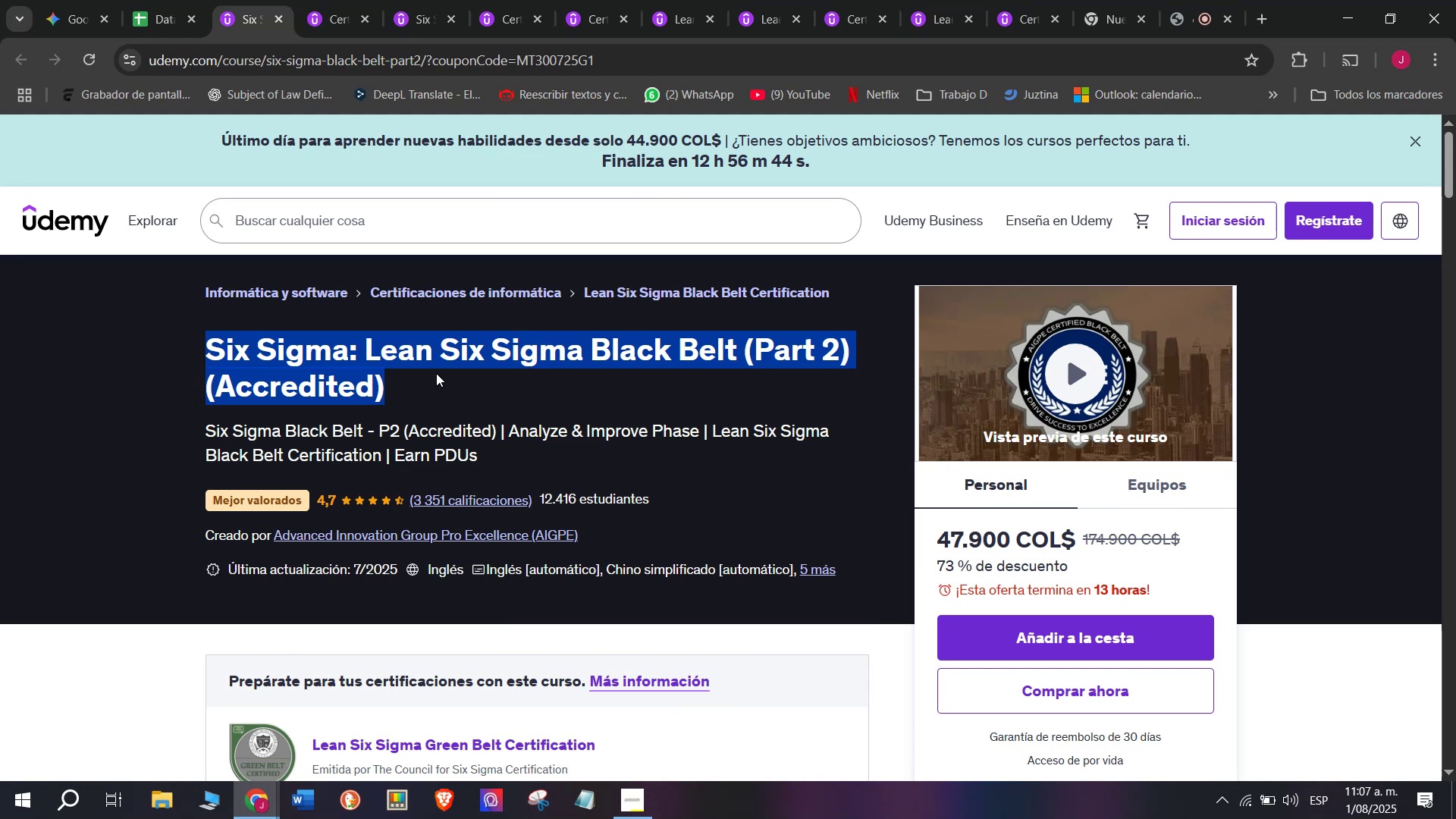 
key(Break)
 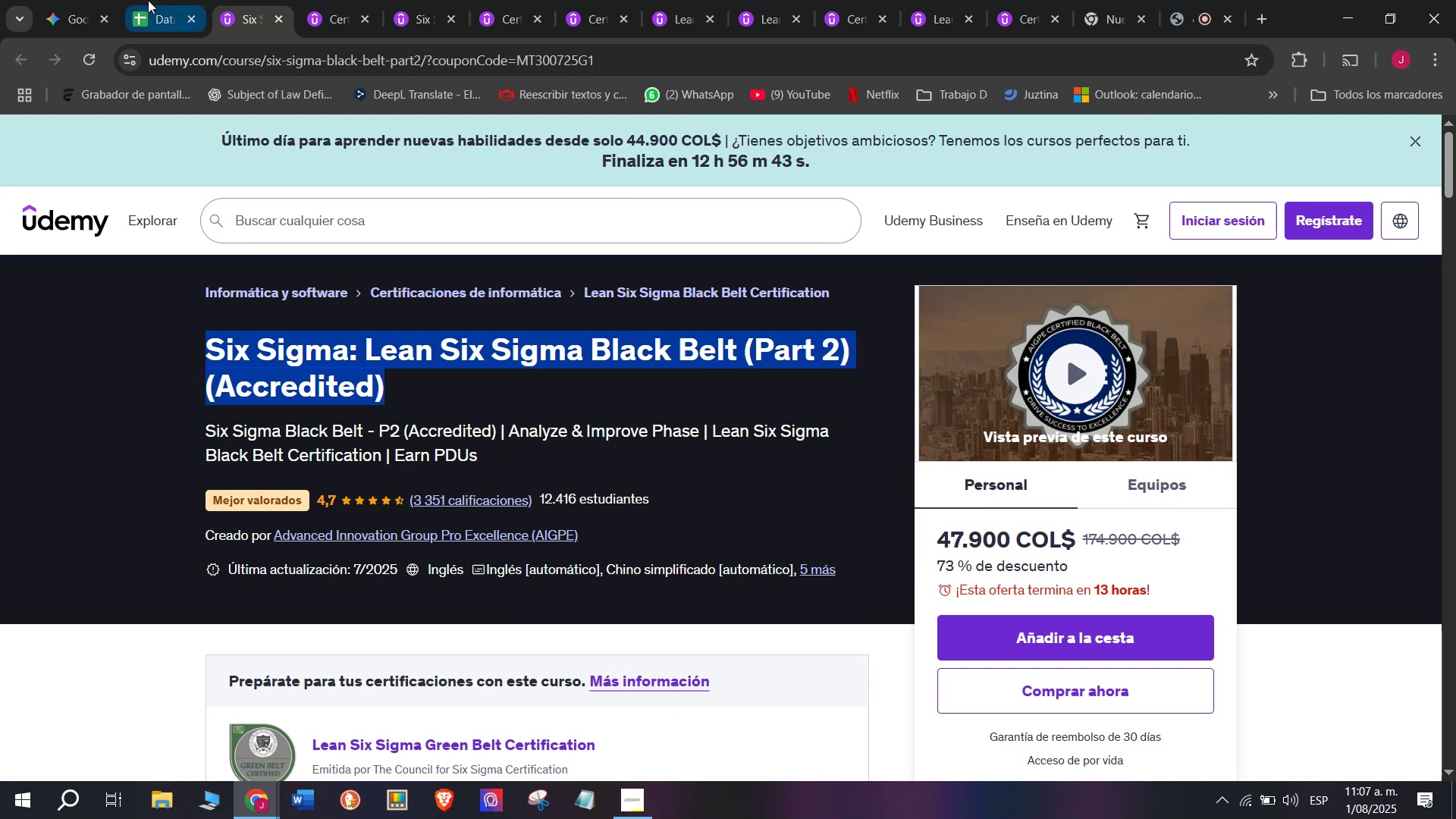 
key(Control+C)
 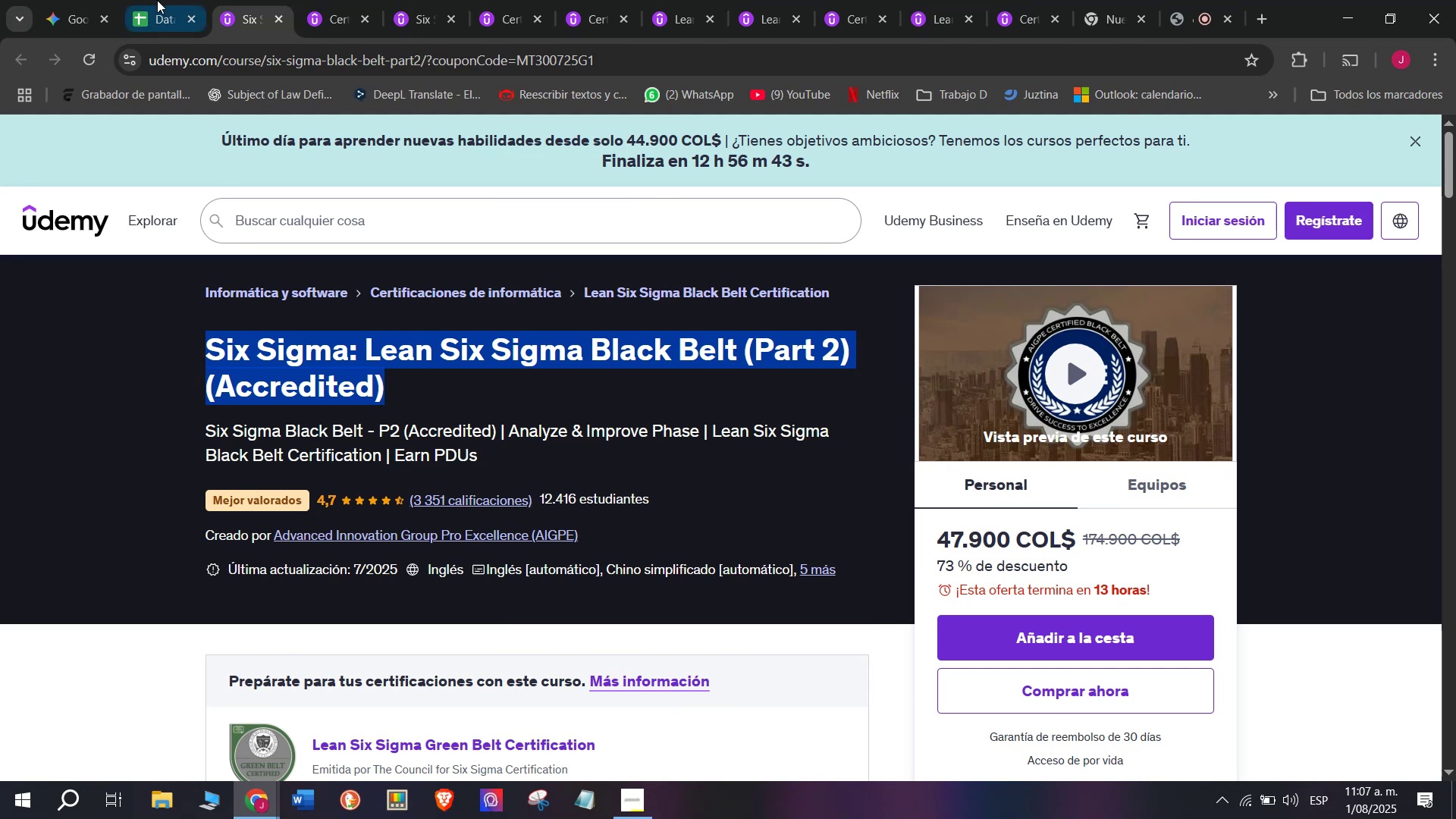 
left_click([148, 0])
 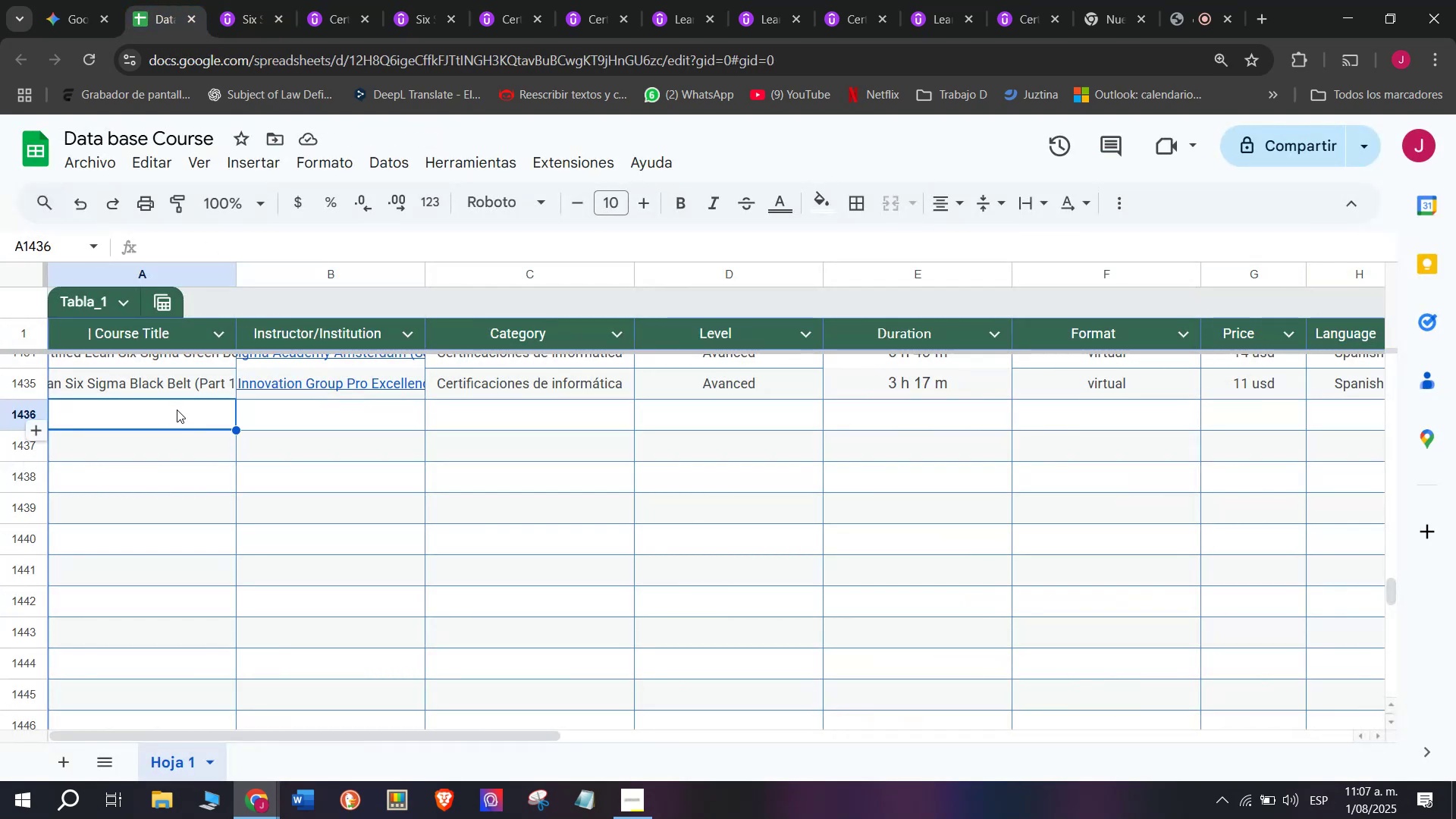 
key(Z)
 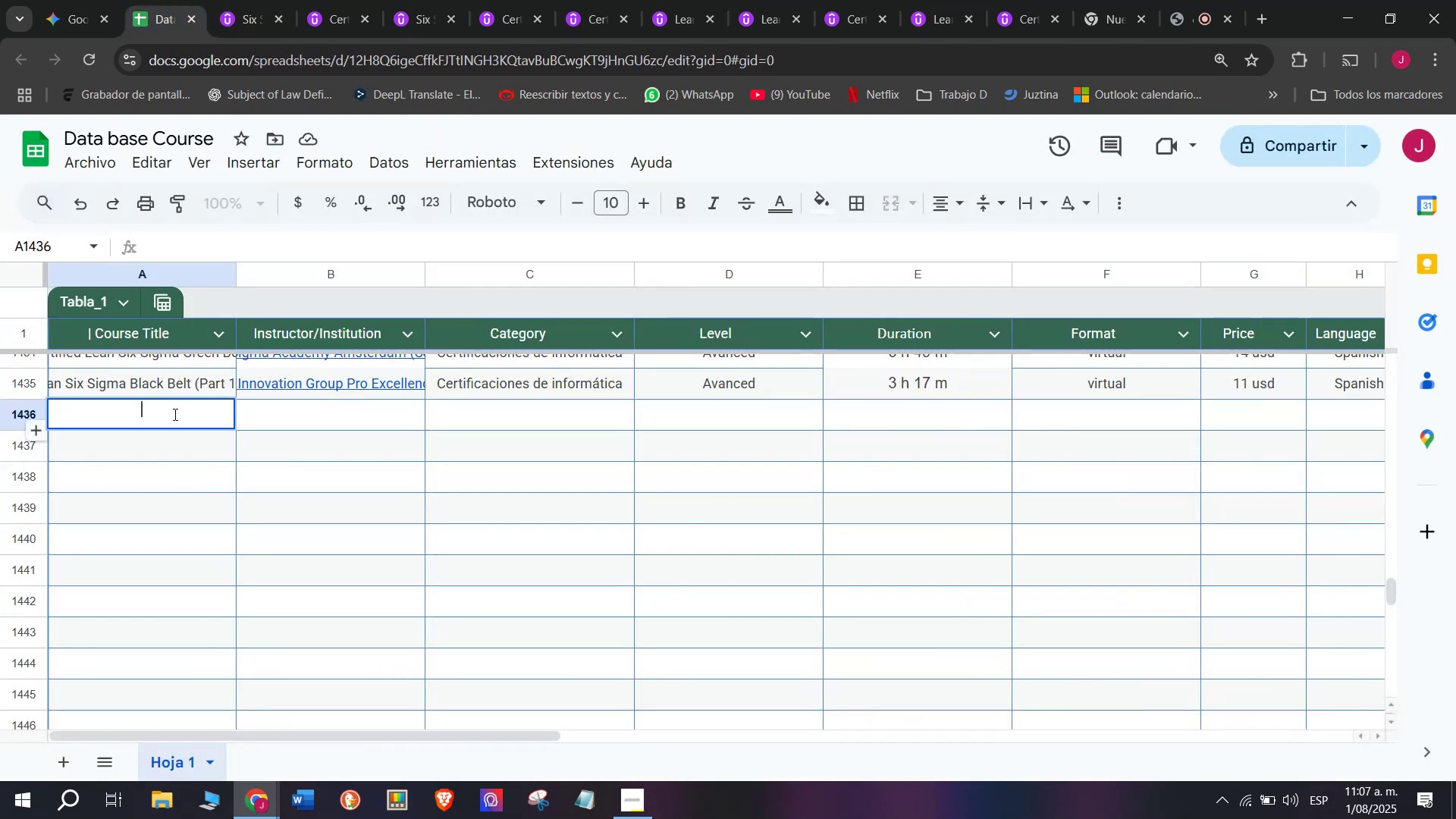 
key(Control+ControlLeft)
 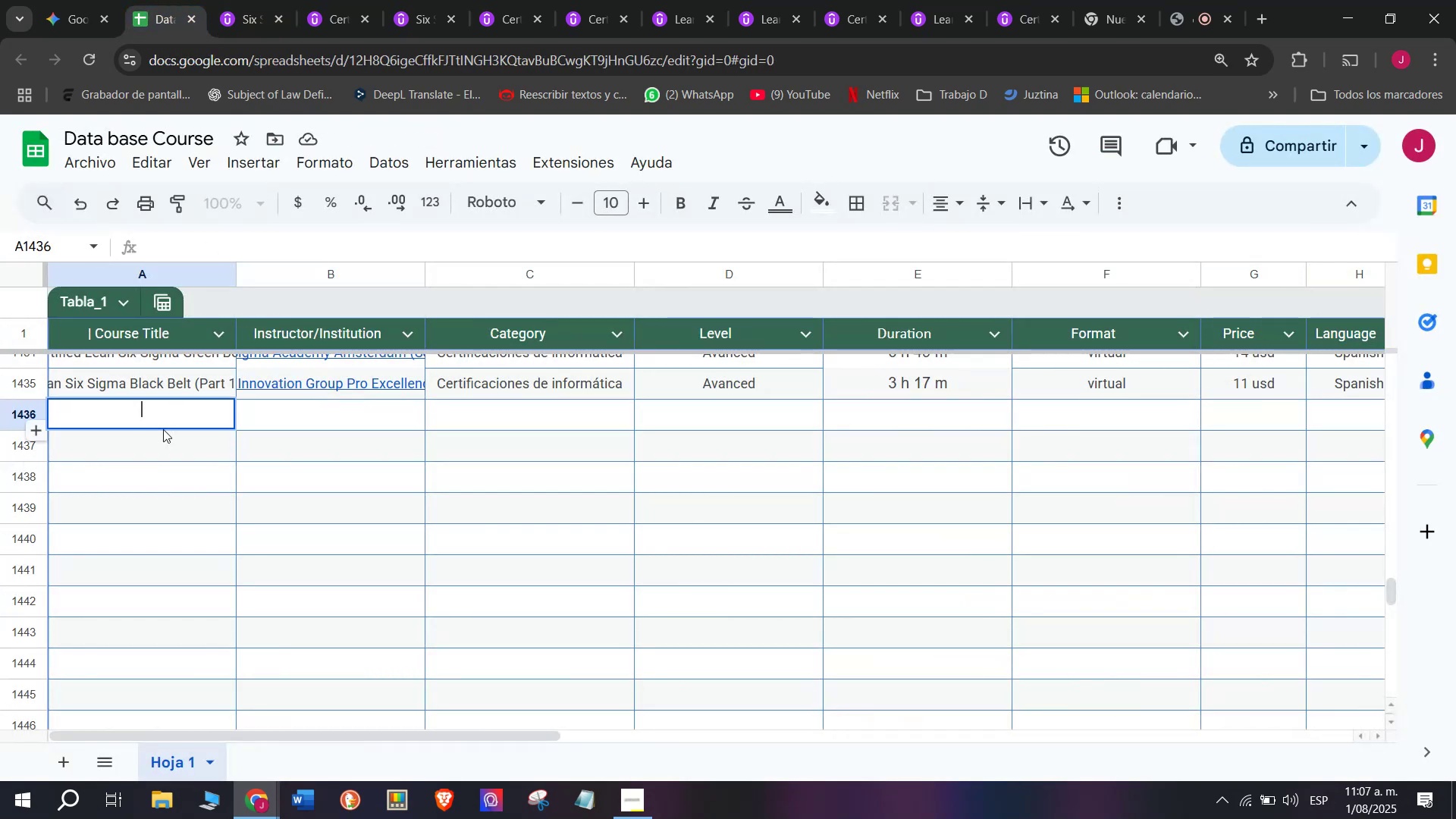 
key(Control+V)
 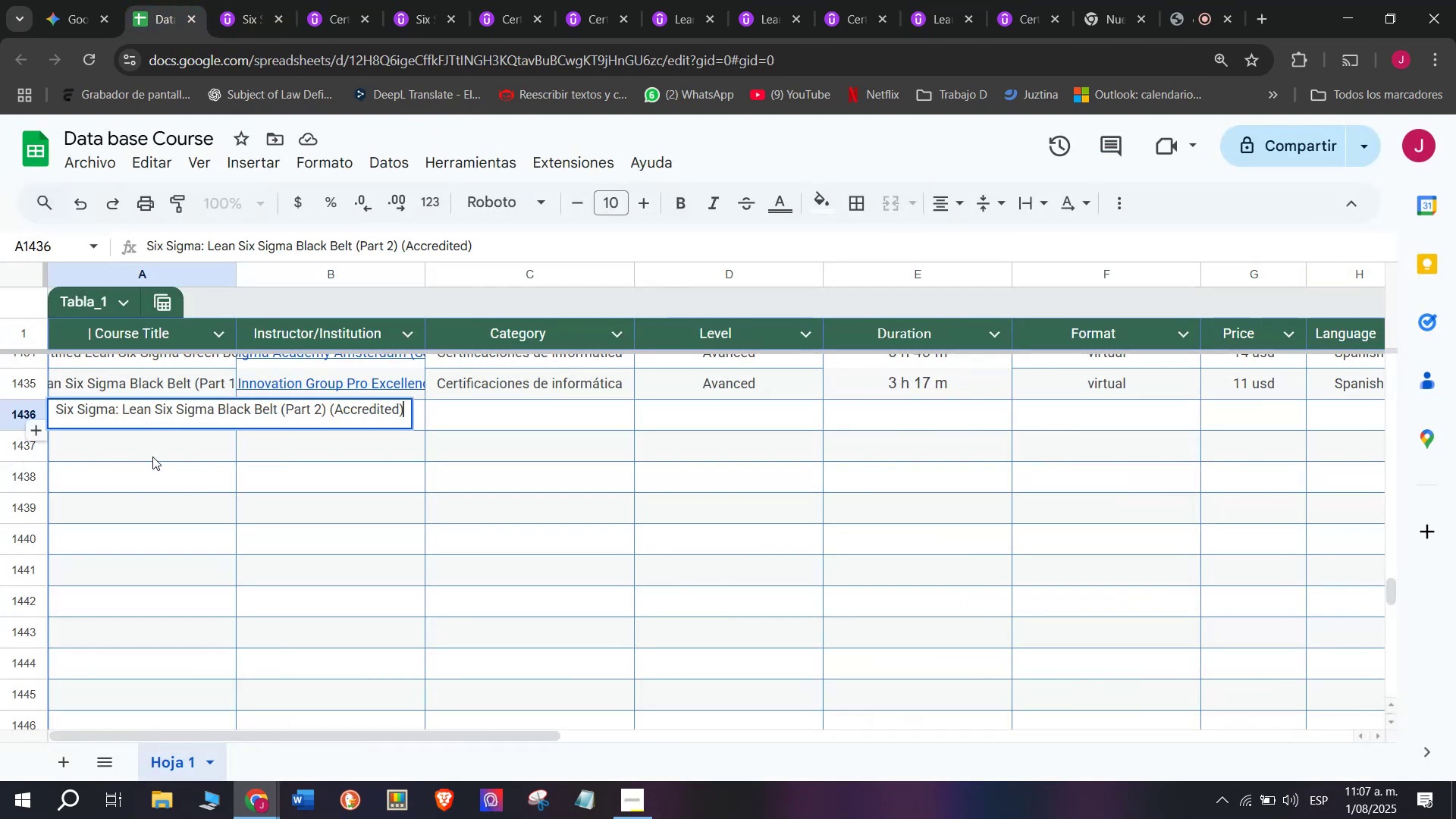 
left_click([152, 457])
 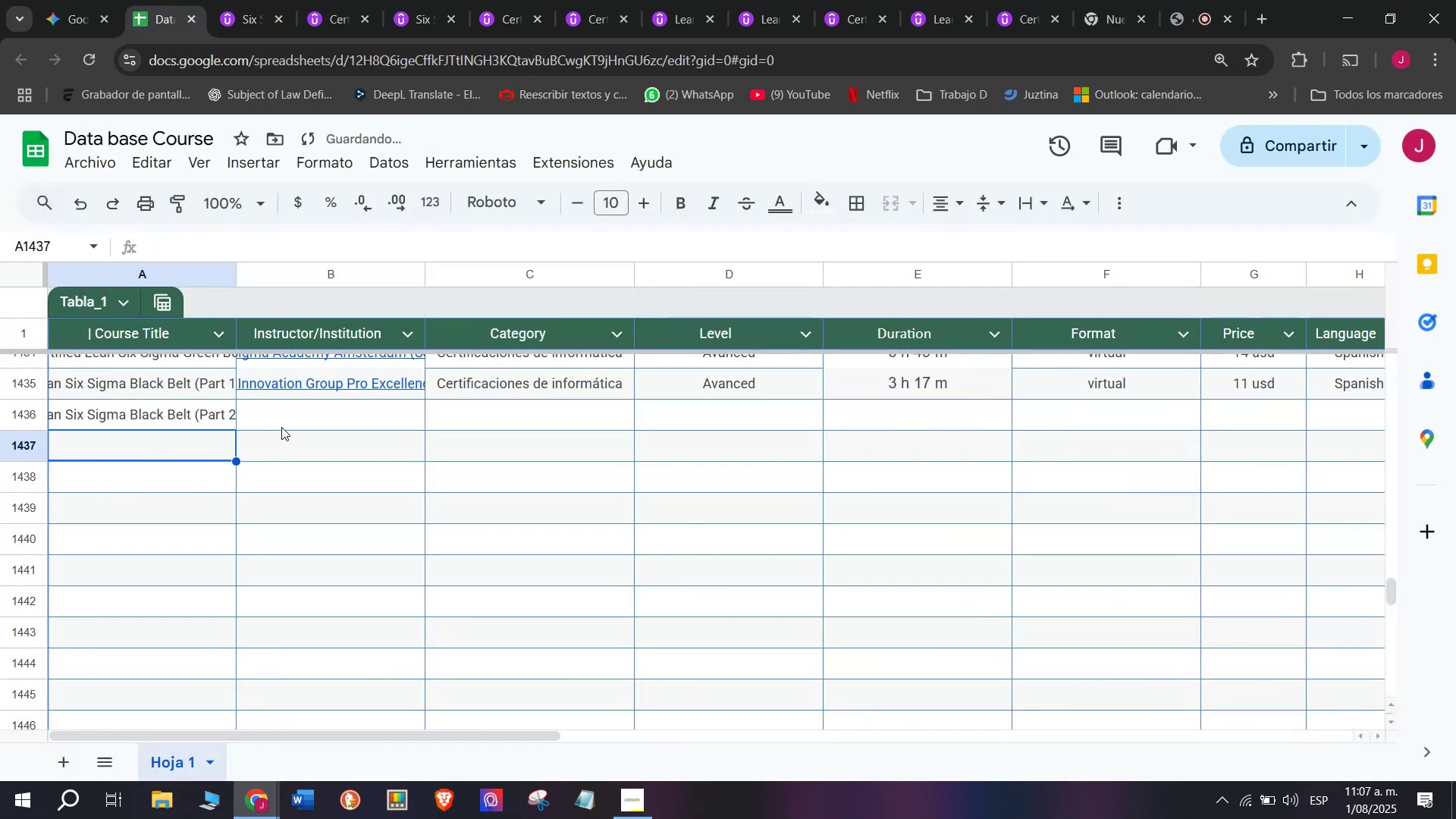 
left_click([281, 425])
 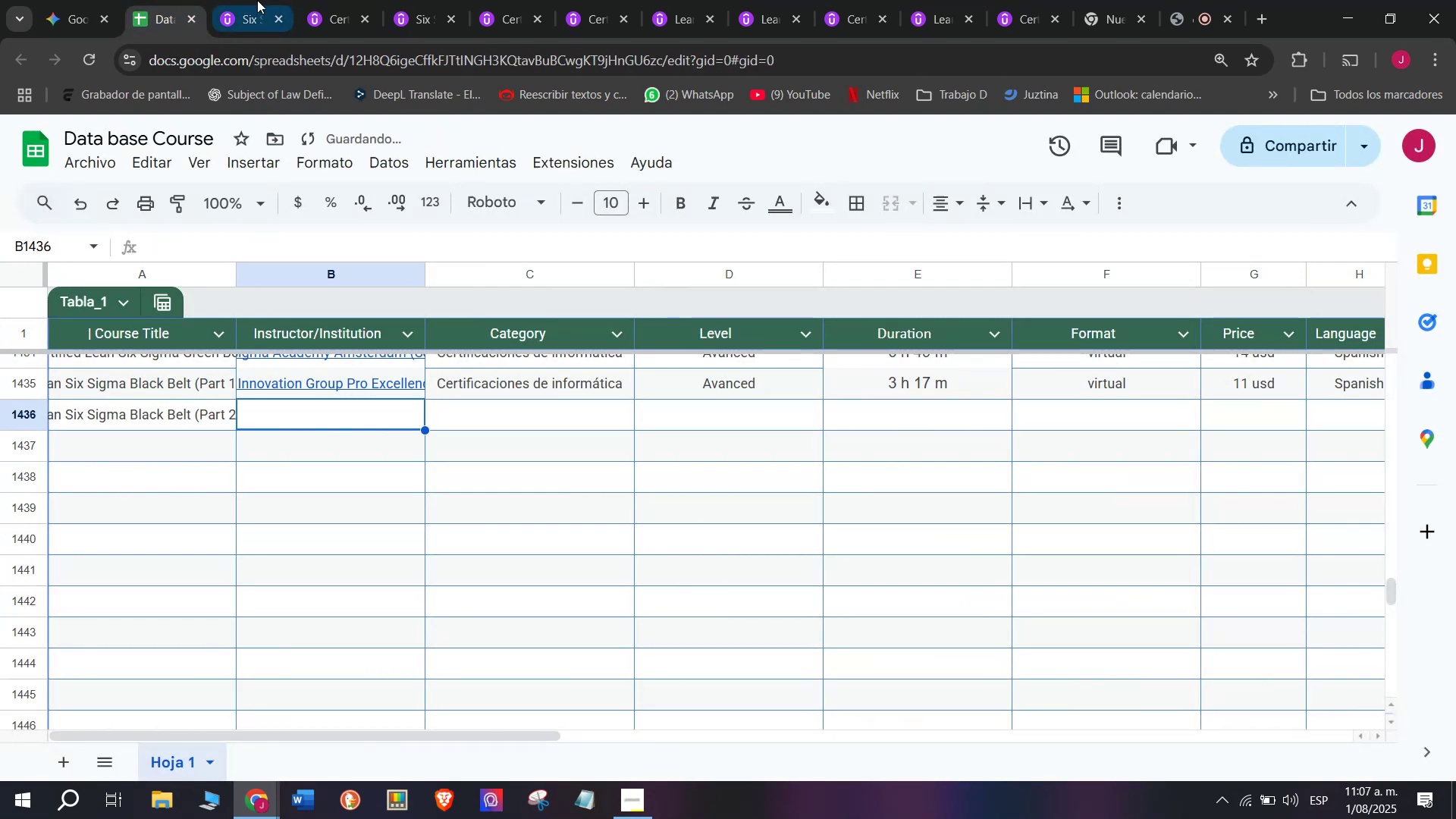 
left_click([252, 0])
 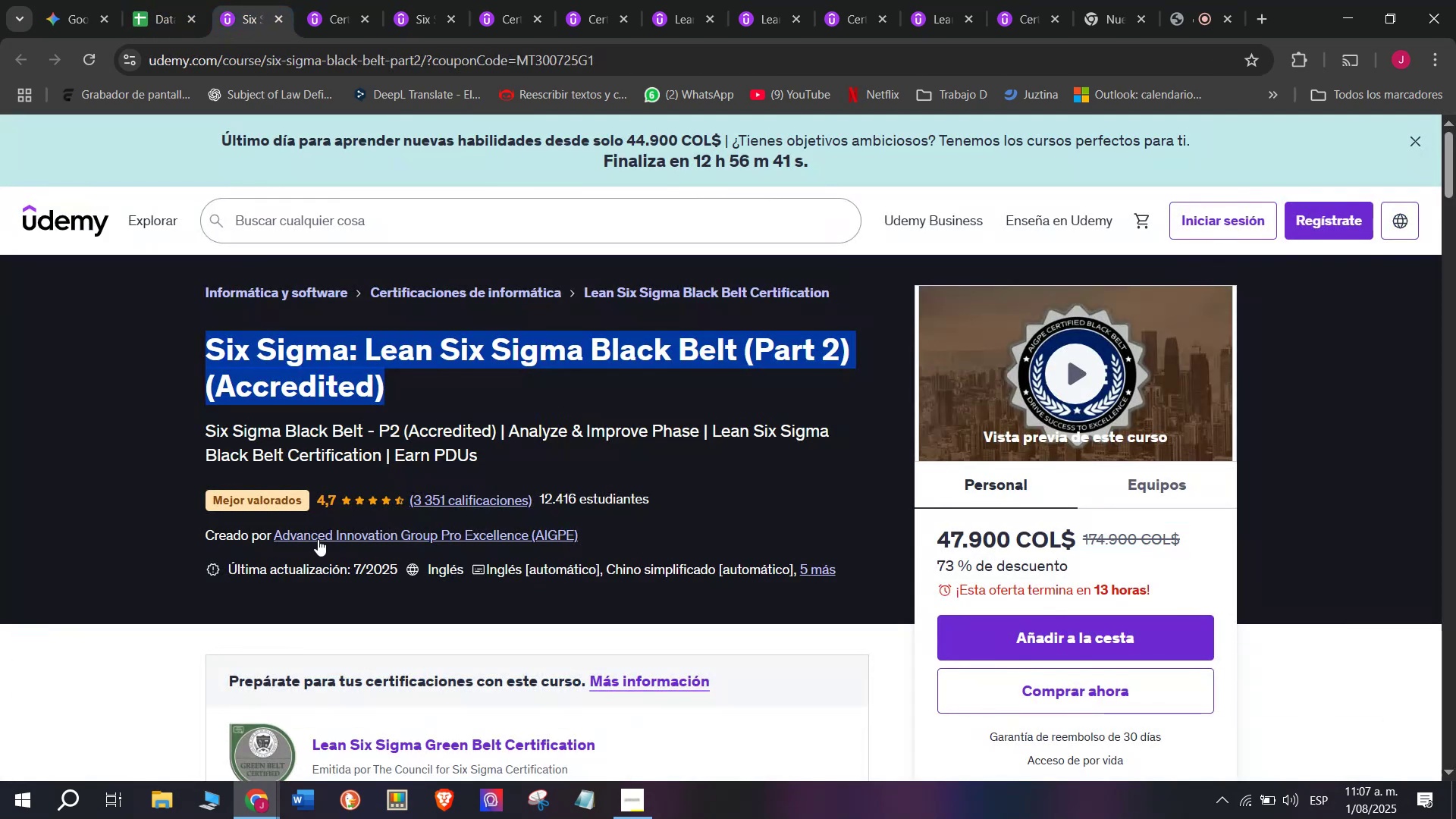 
left_click([318, 539])
 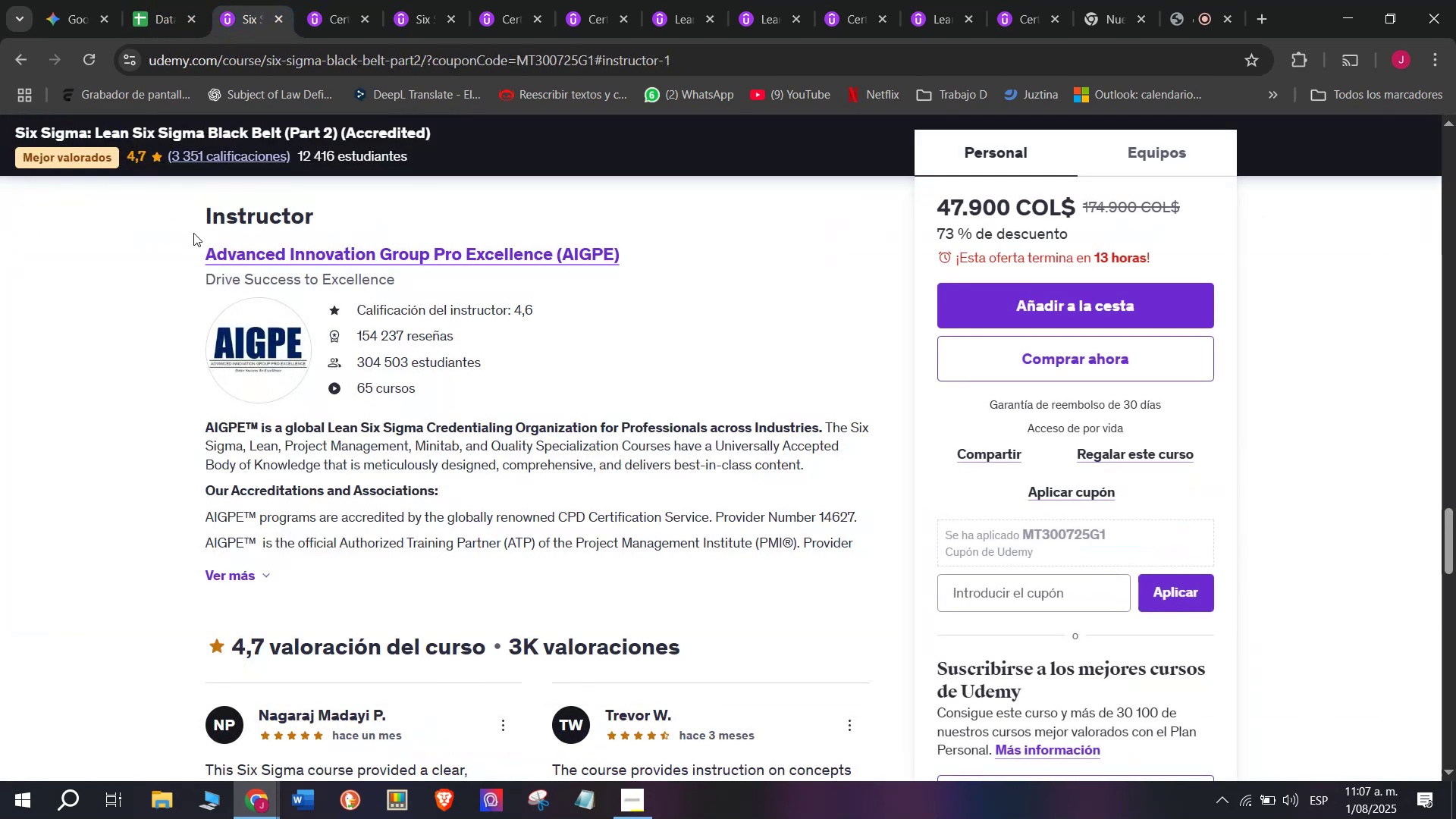 
left_click_drag(start_coordinate=[194, 246], to_coordinate=[636, 243])
 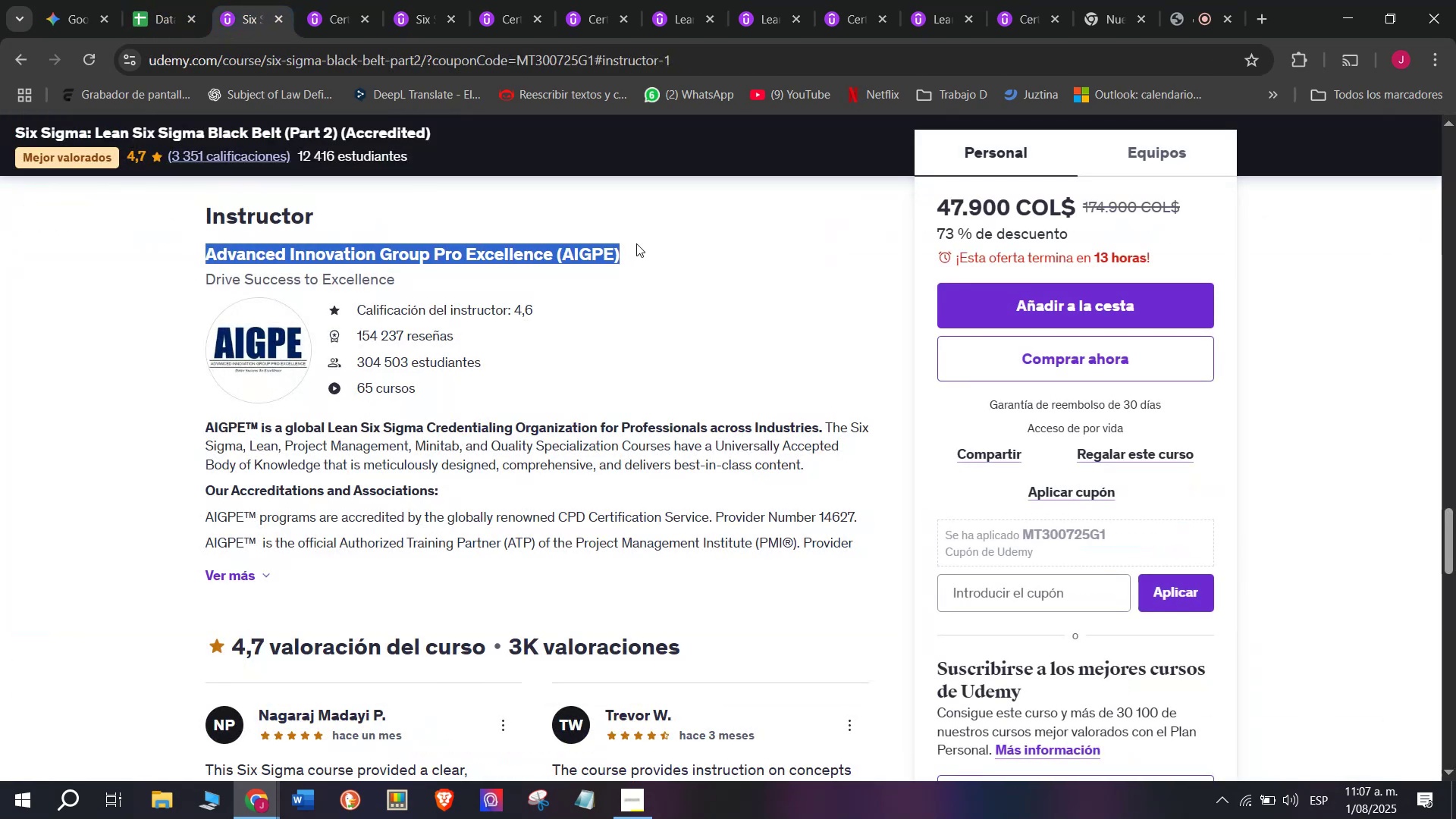 
key(Control+ControlLeft)
 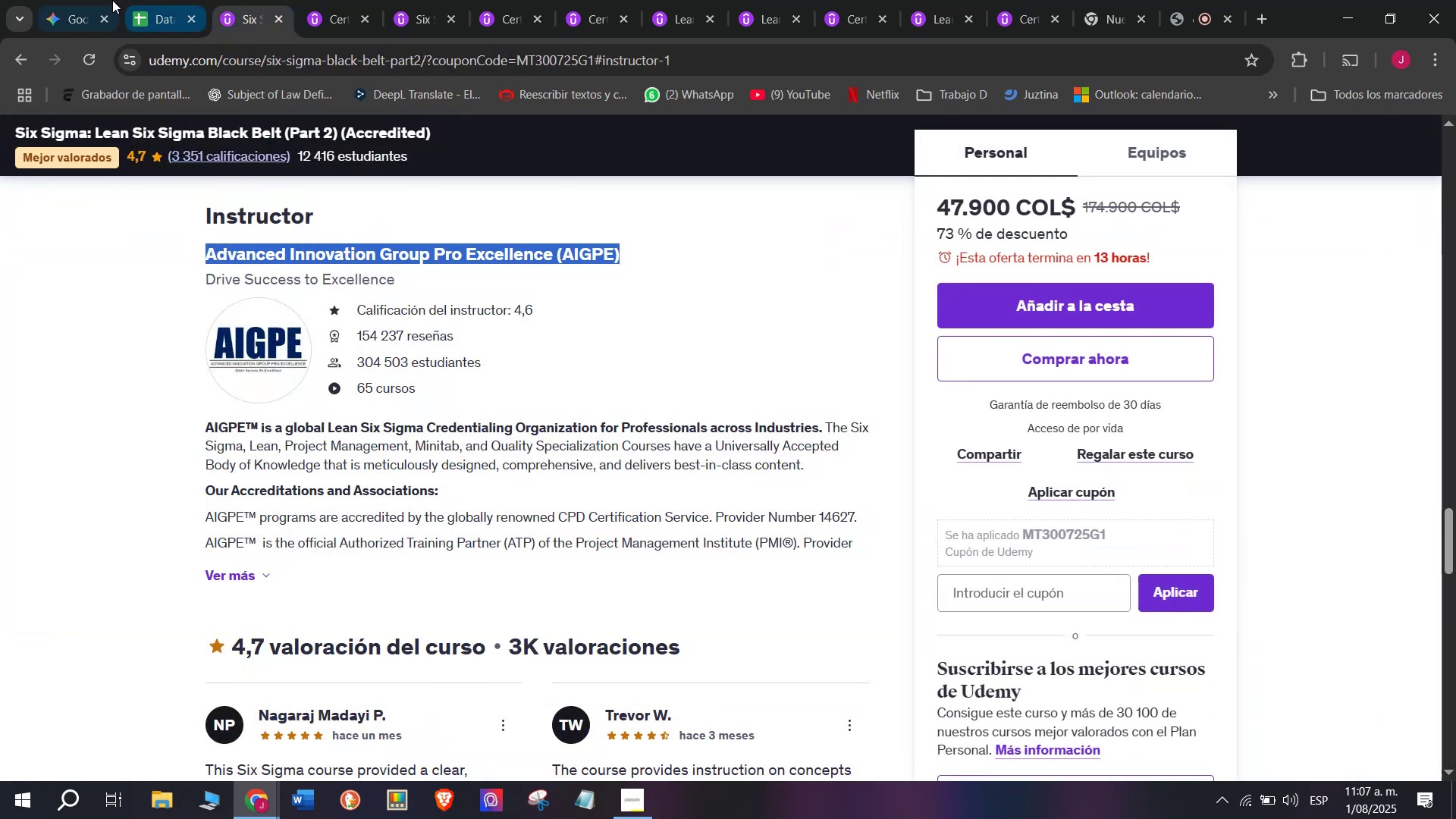 
key(Break)
 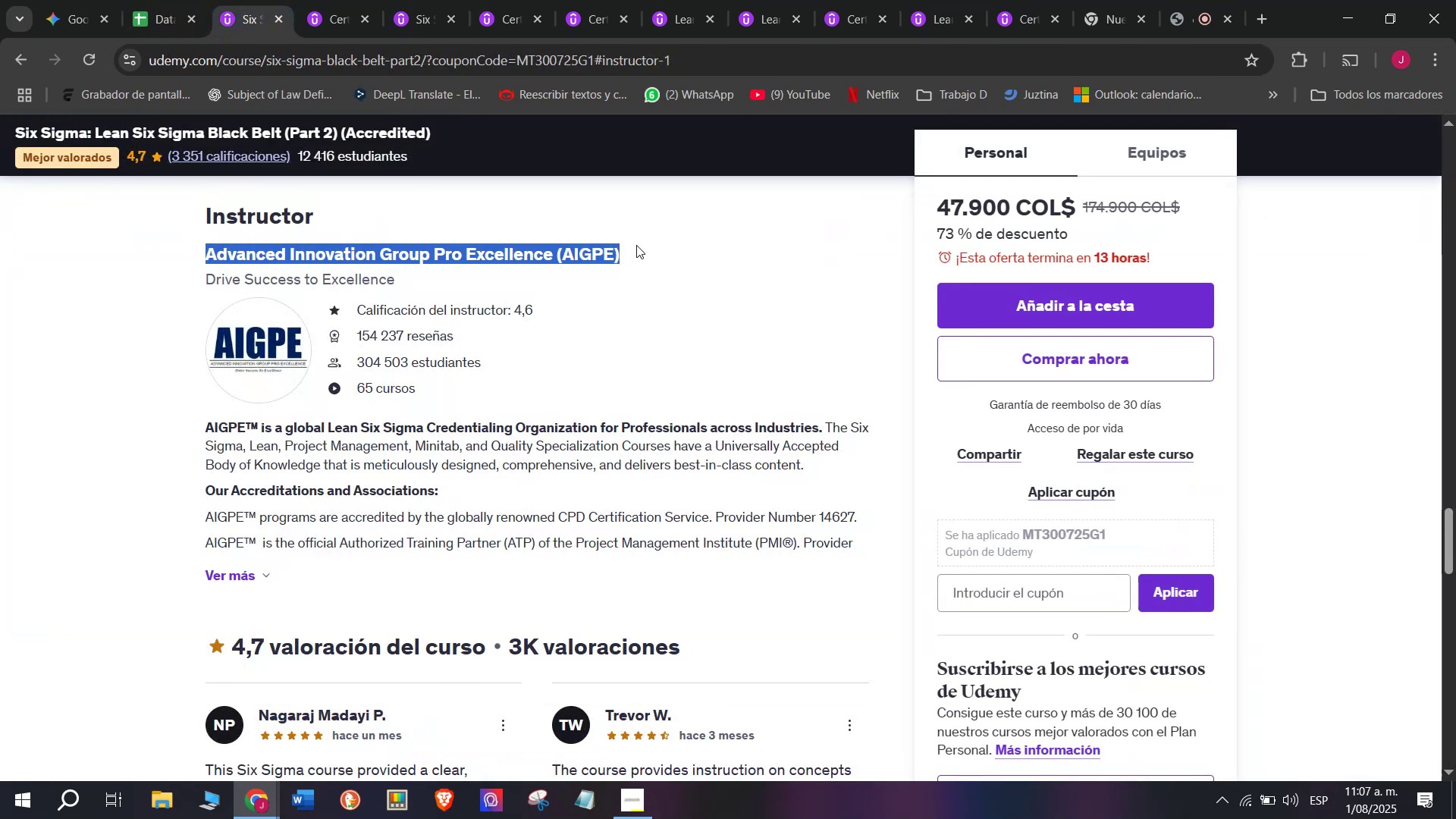 
key(Control+C)
 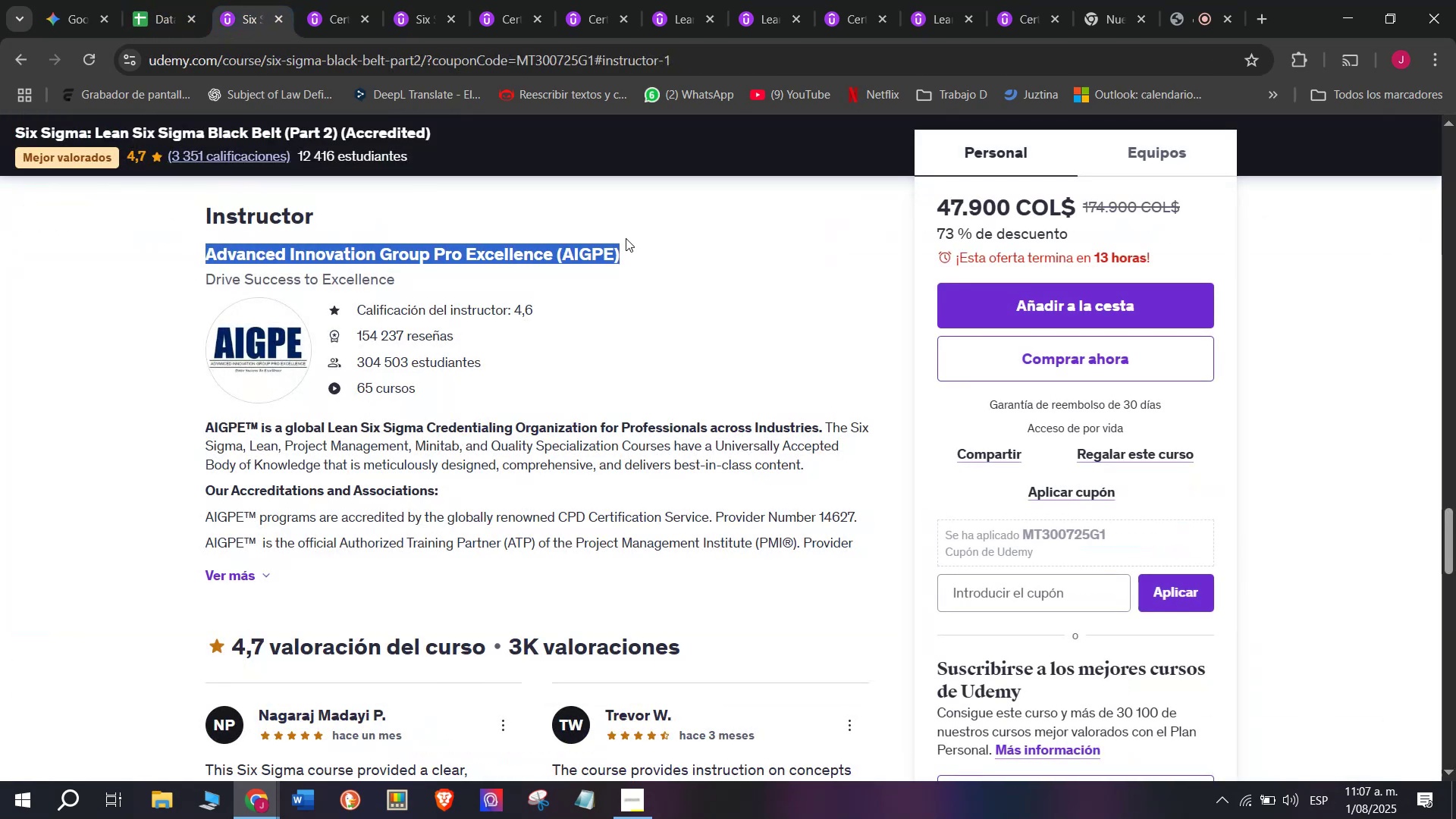 
key(Break)
 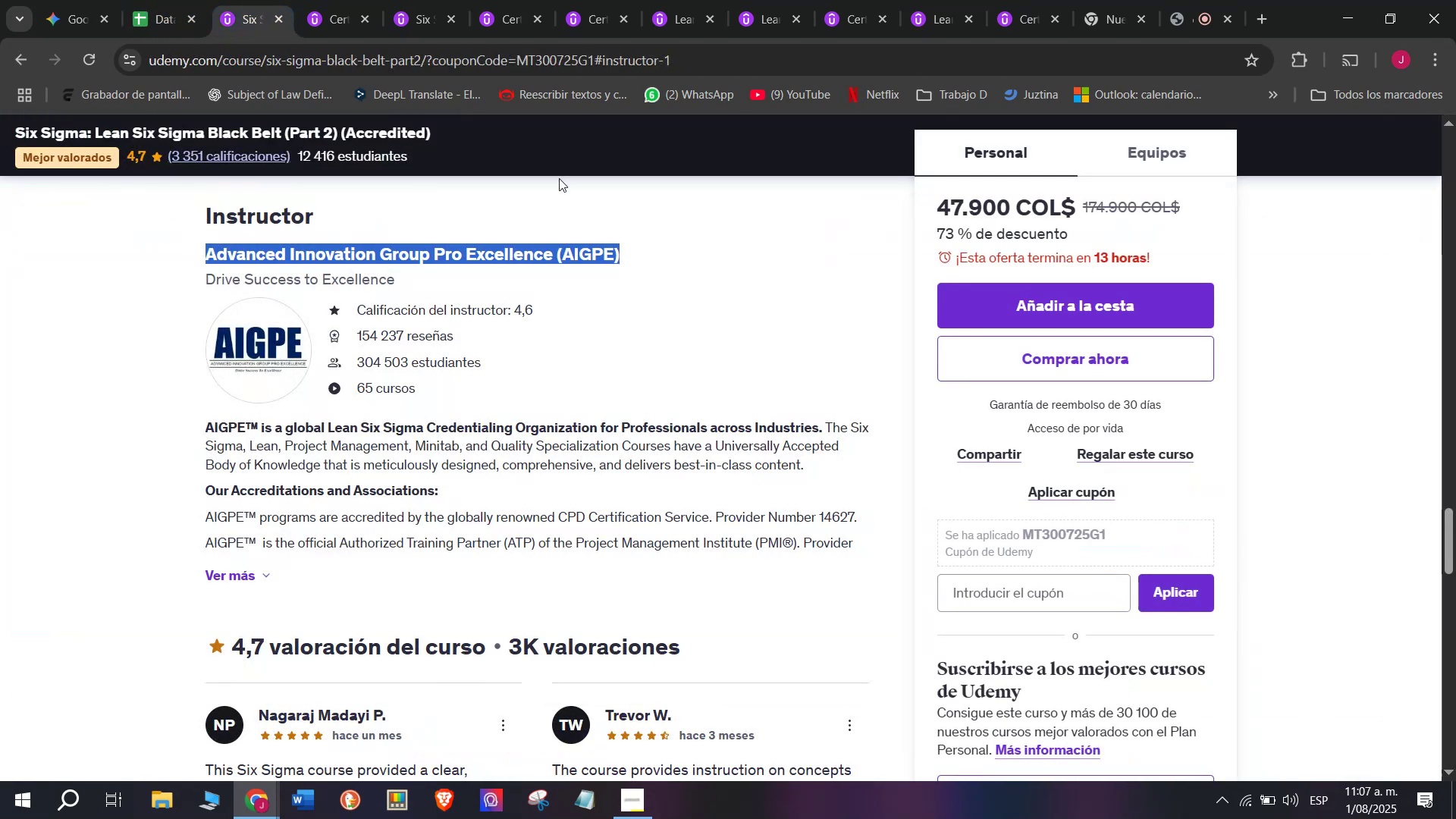 
key(Control+ControlLeft)
 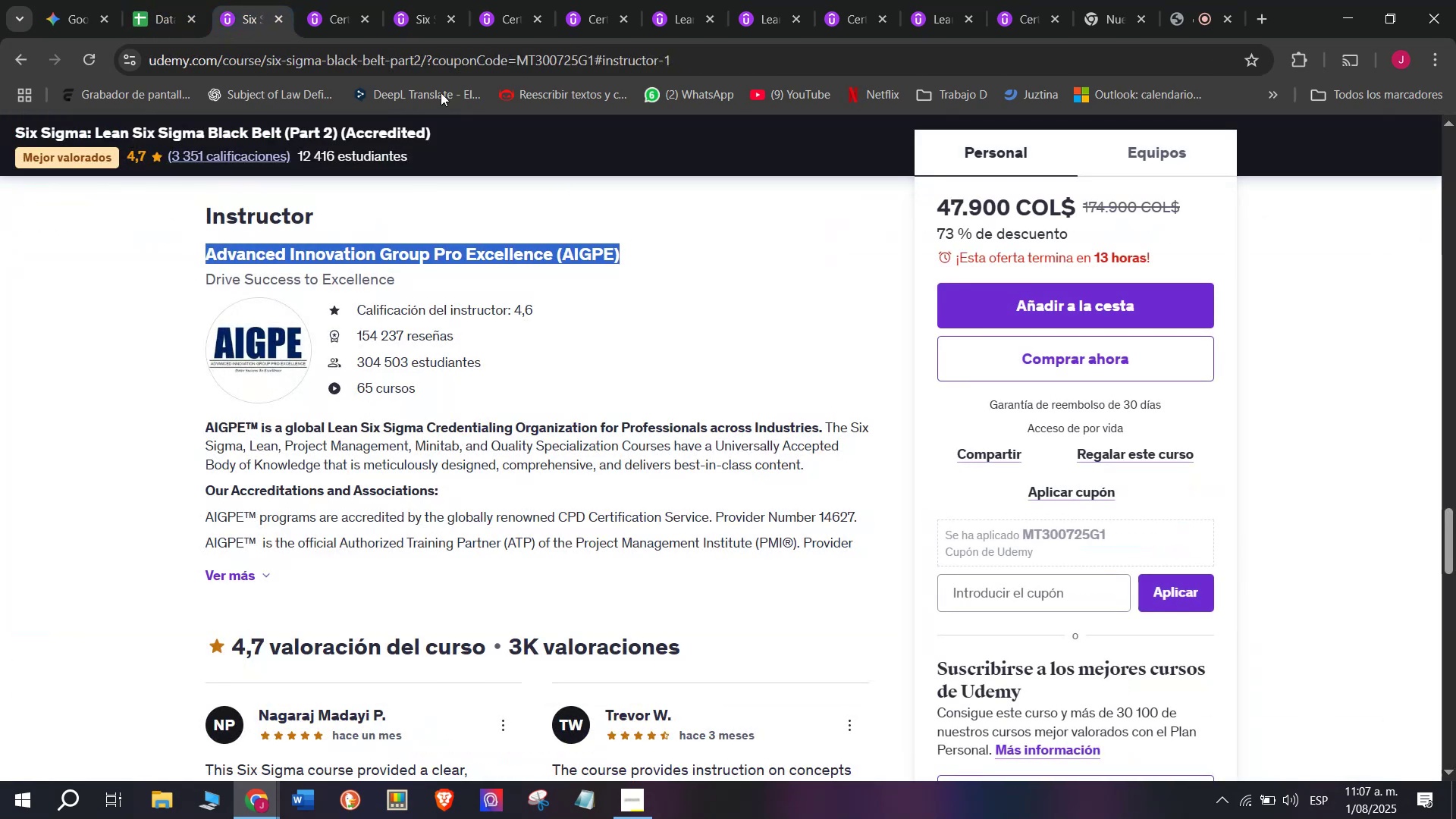 
key(Control+C)
 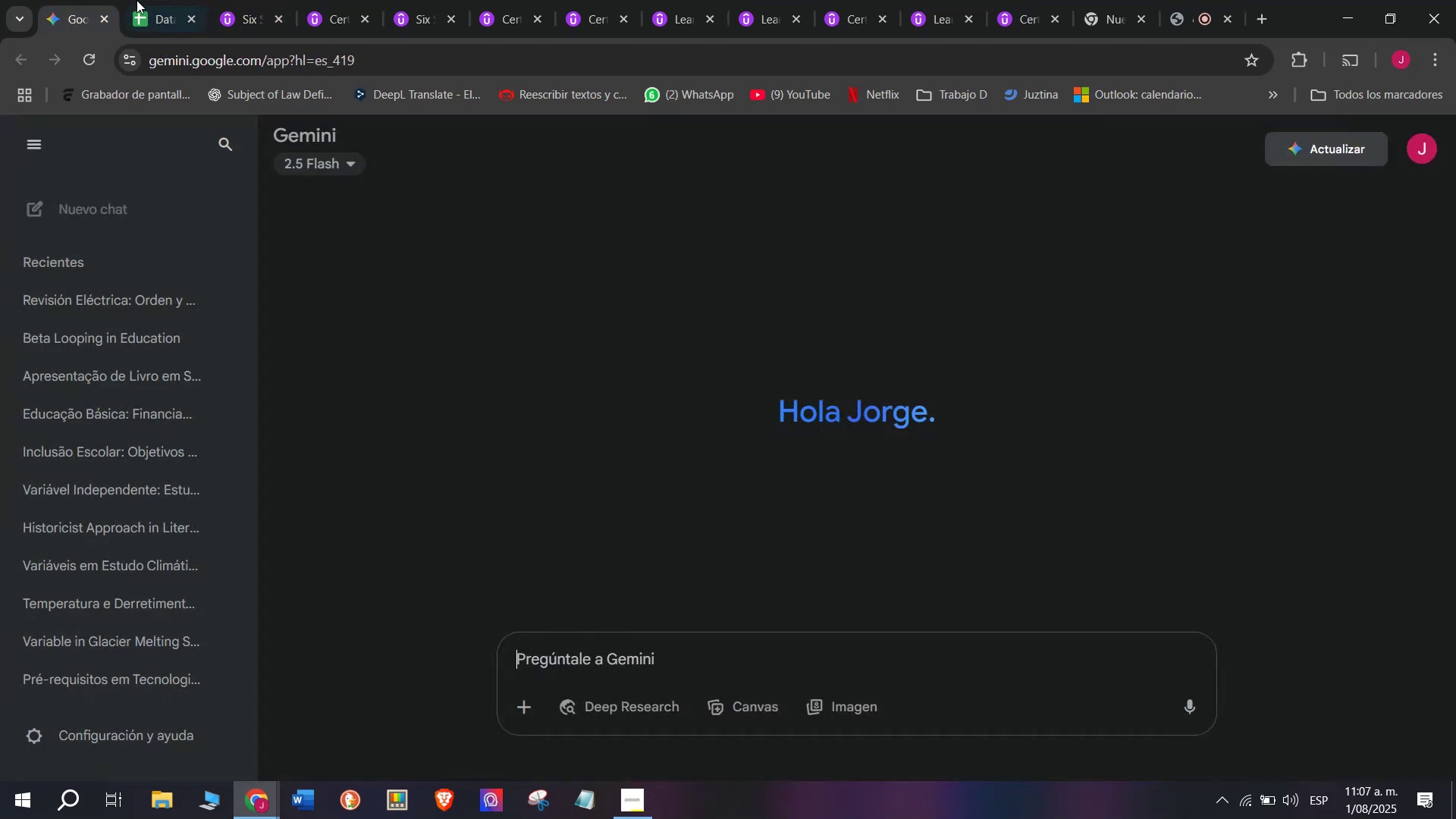 
double_click([137, 0])
 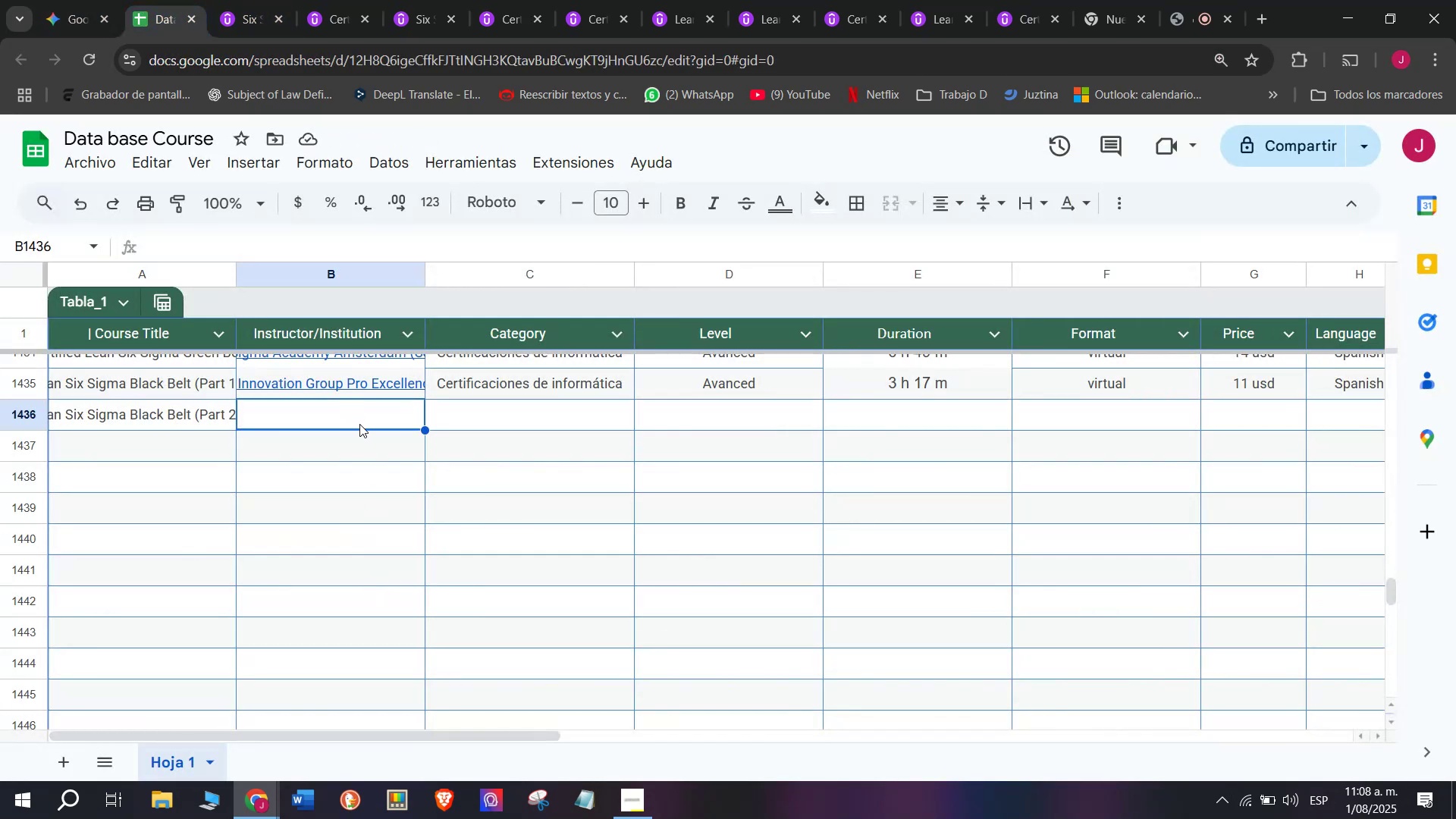 
double_click([359, 424])
 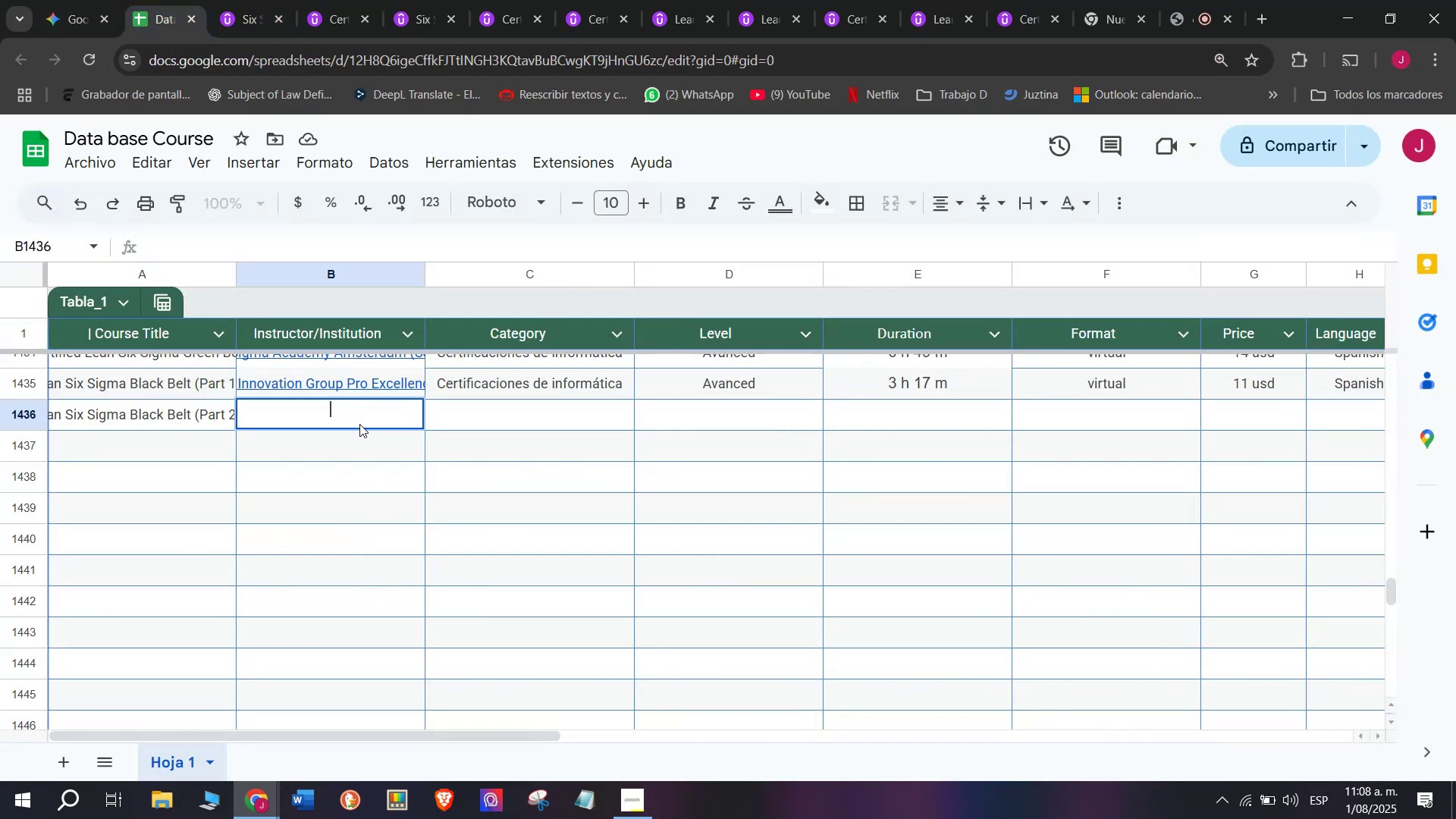 
key(Z)
 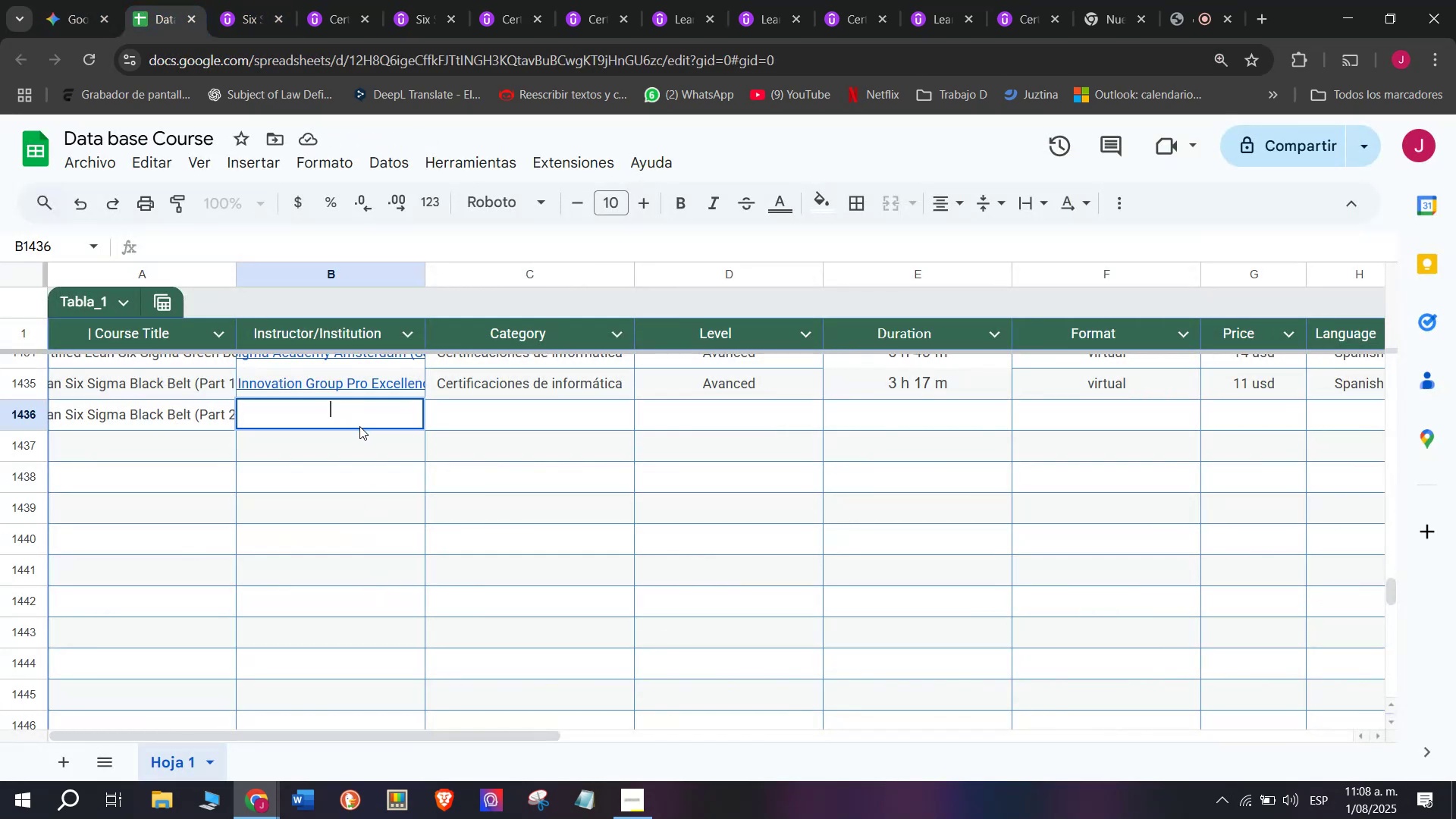 
key(Control+ControlLeft)
 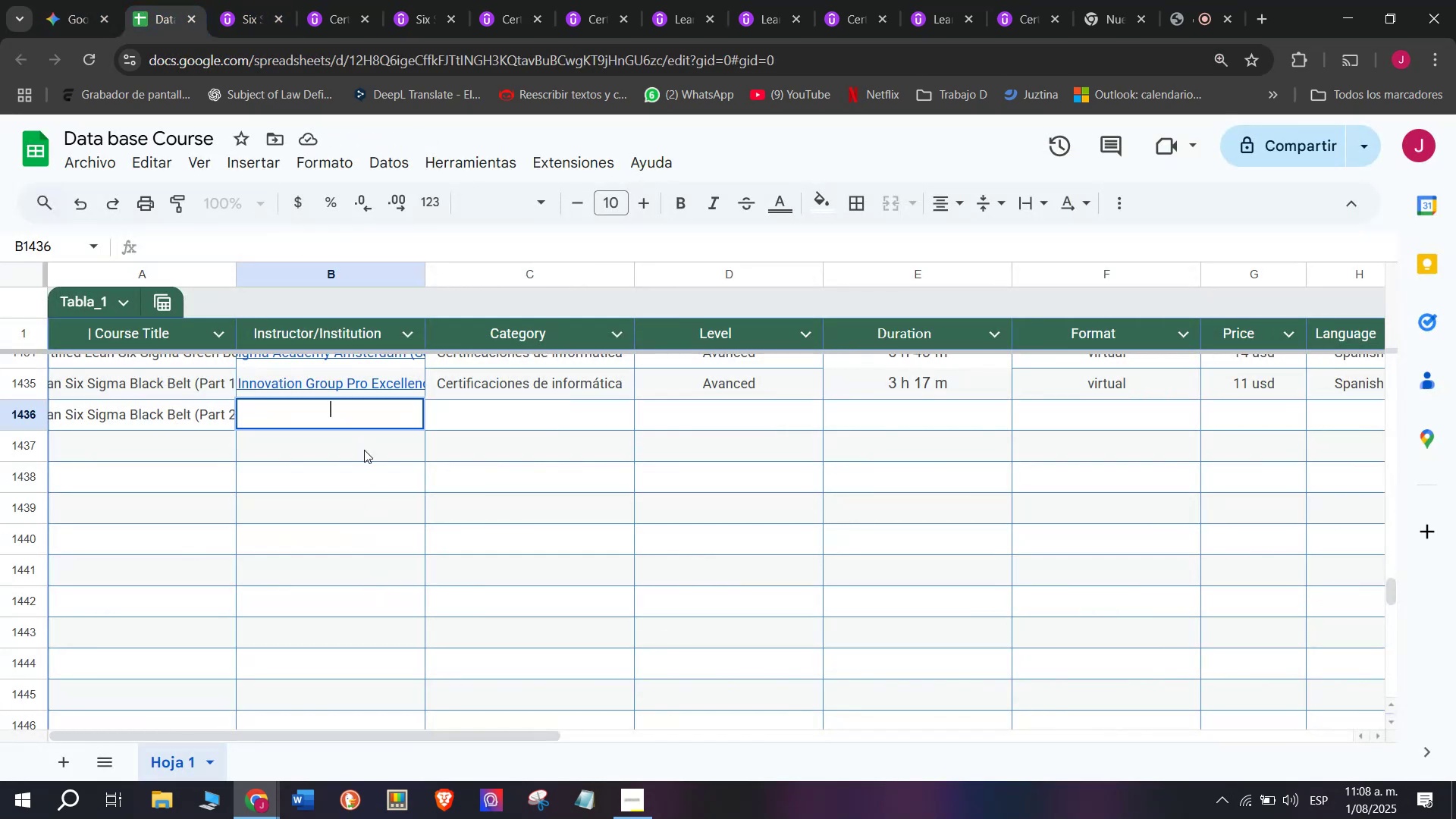 
key(Control+V)
 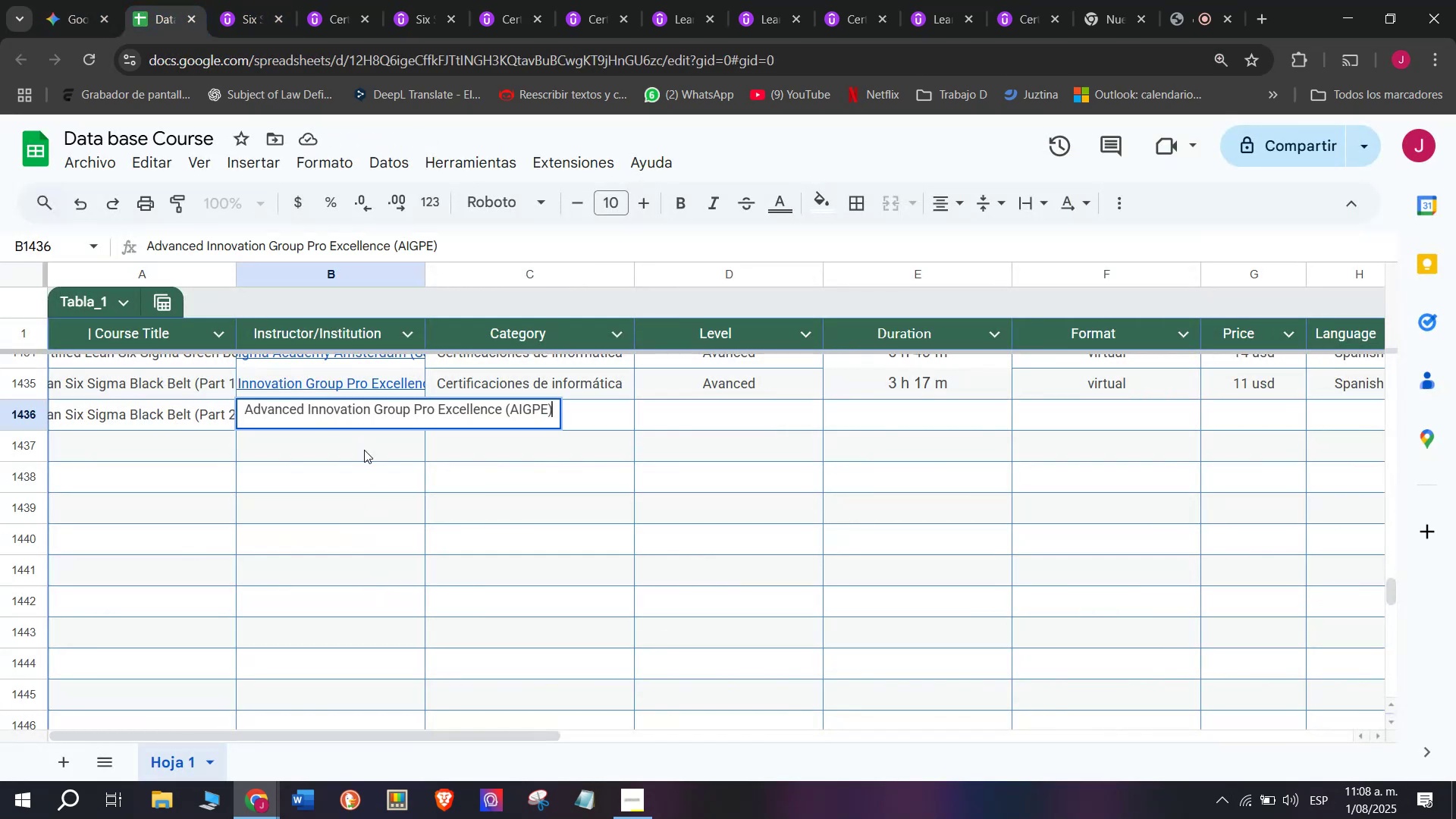 
key(Control+Shift+ControlLeft)
 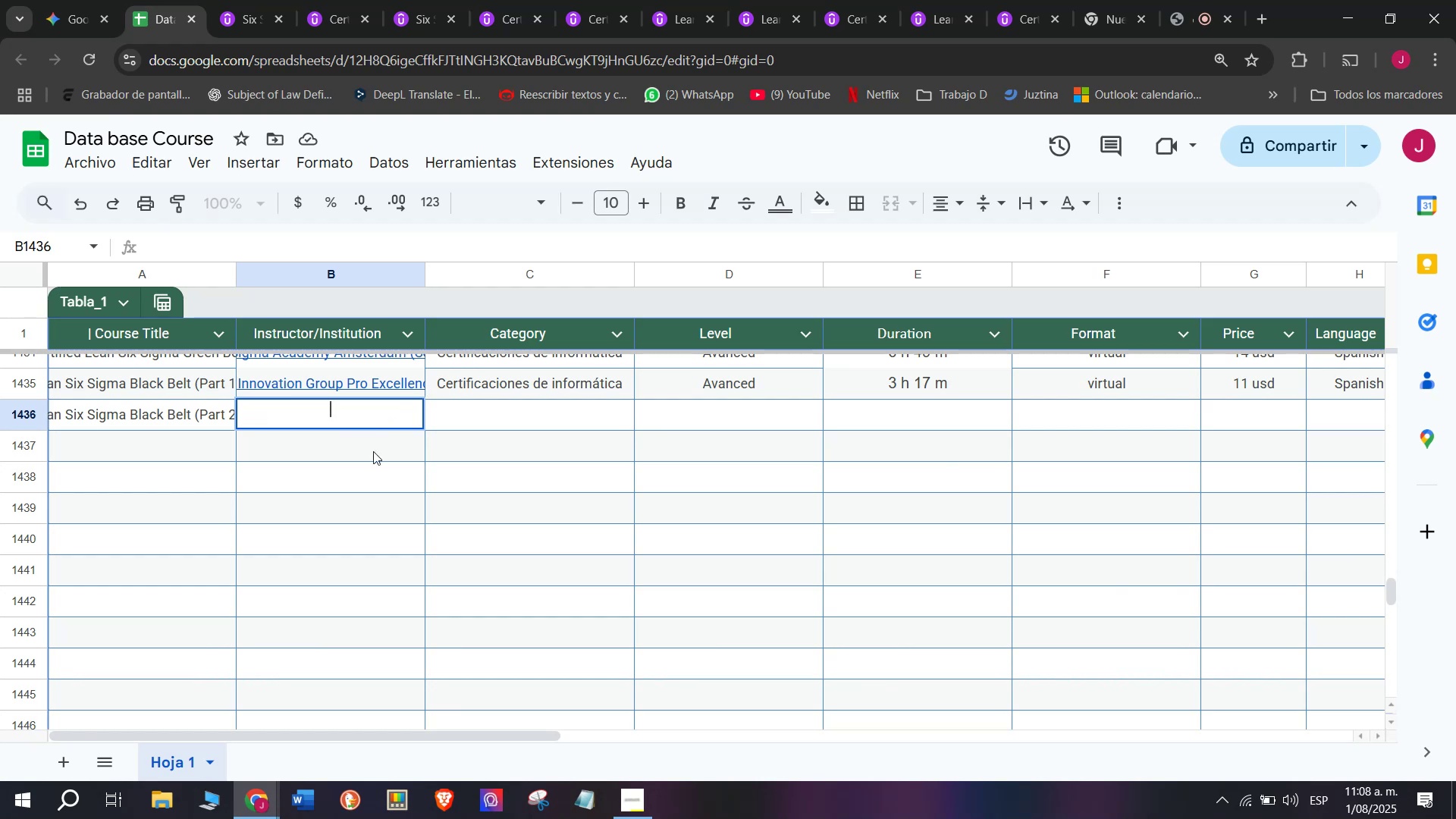 
key(Shift+ShiftLeft)
 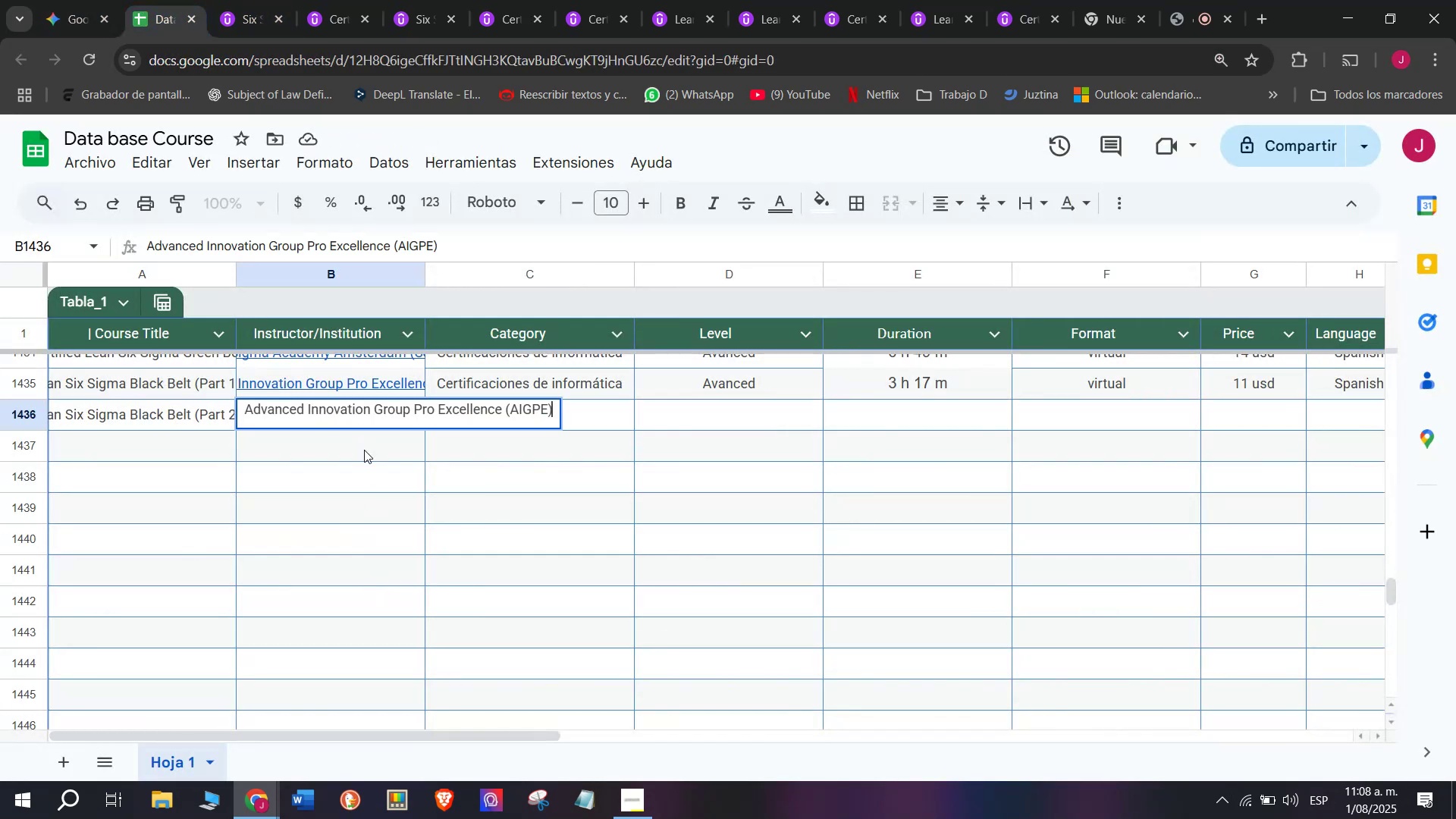 
key(Control+Shift+Z)
 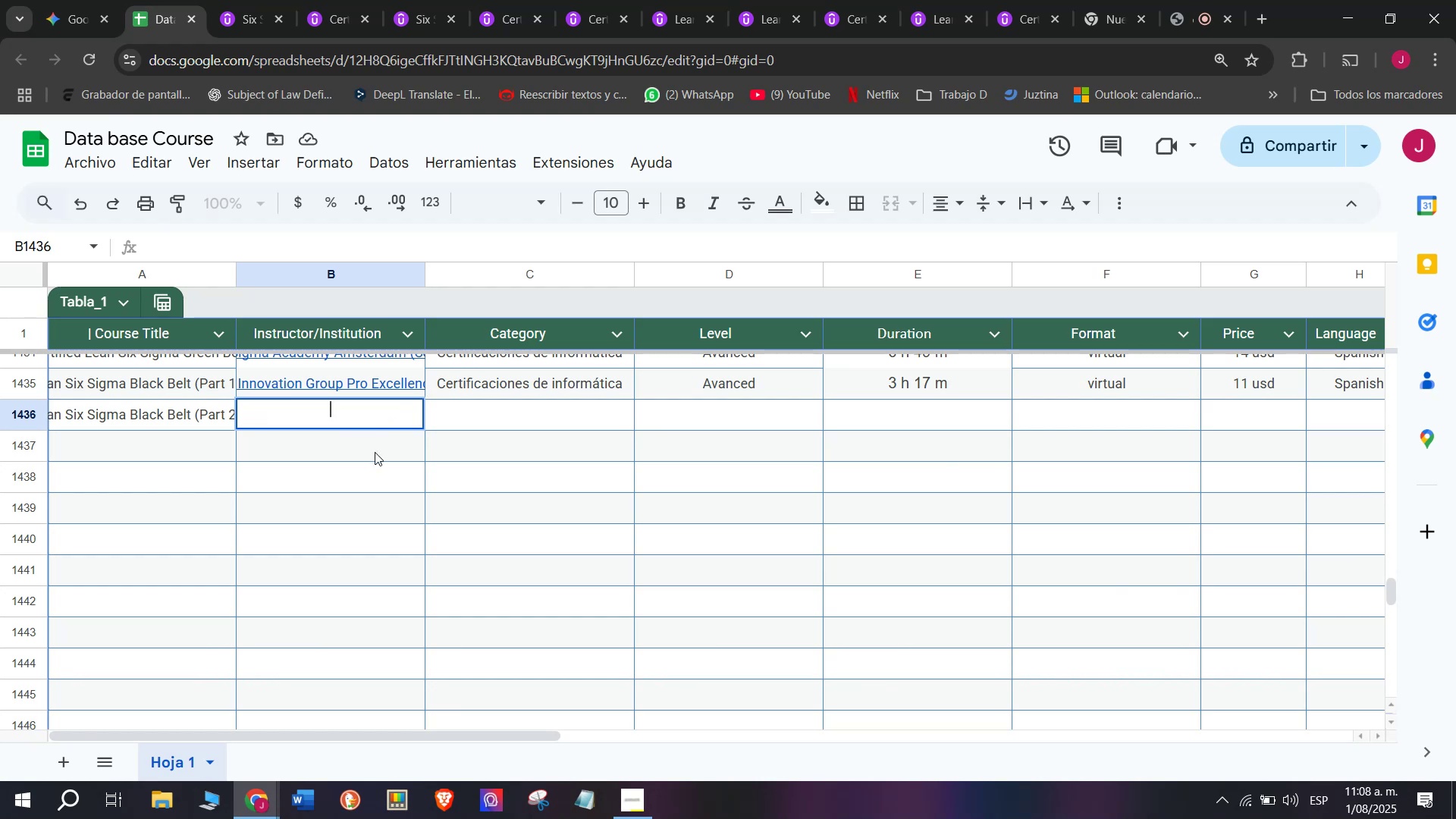 
left_click([375, 452])
 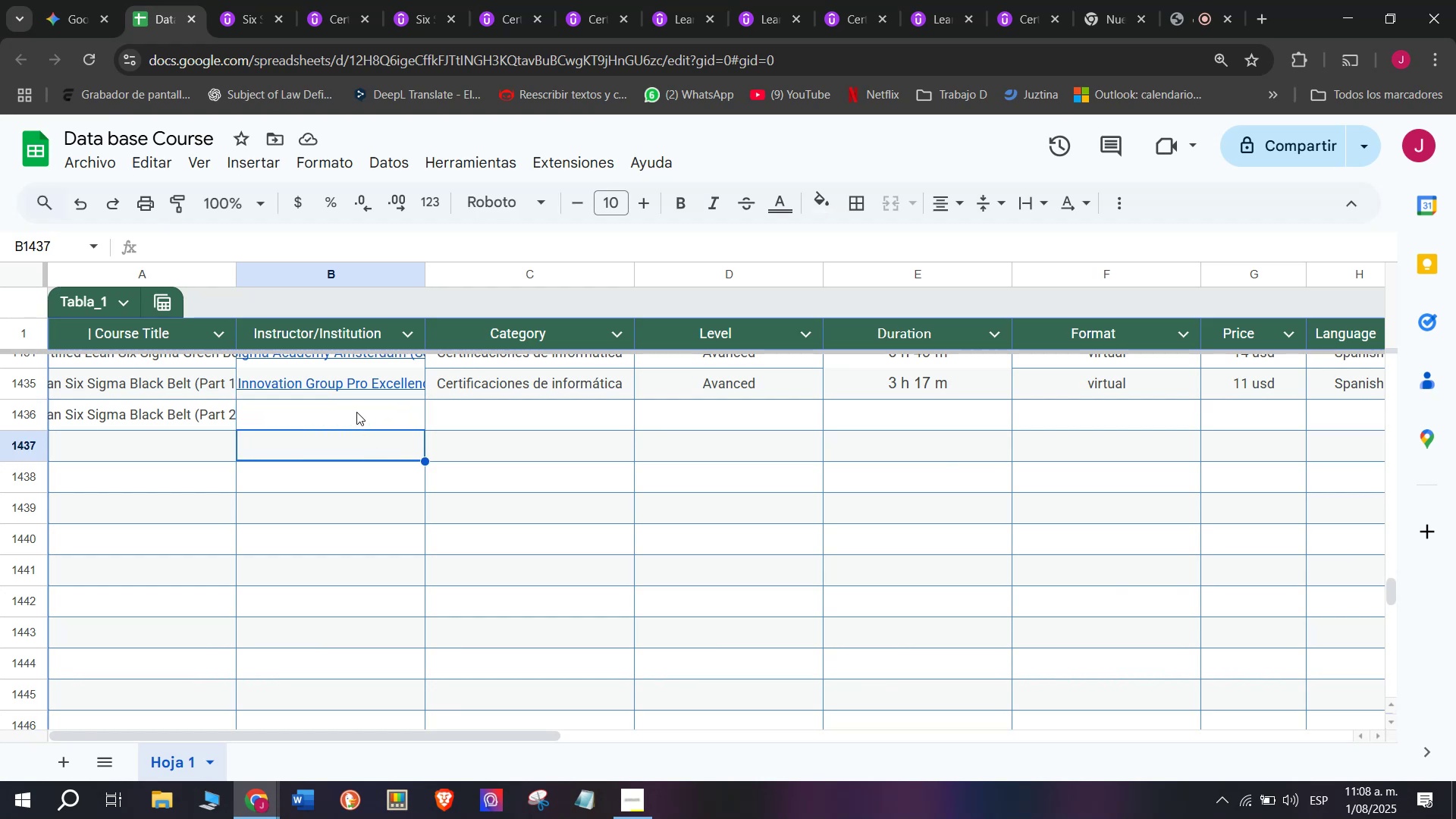 
key(Z)
 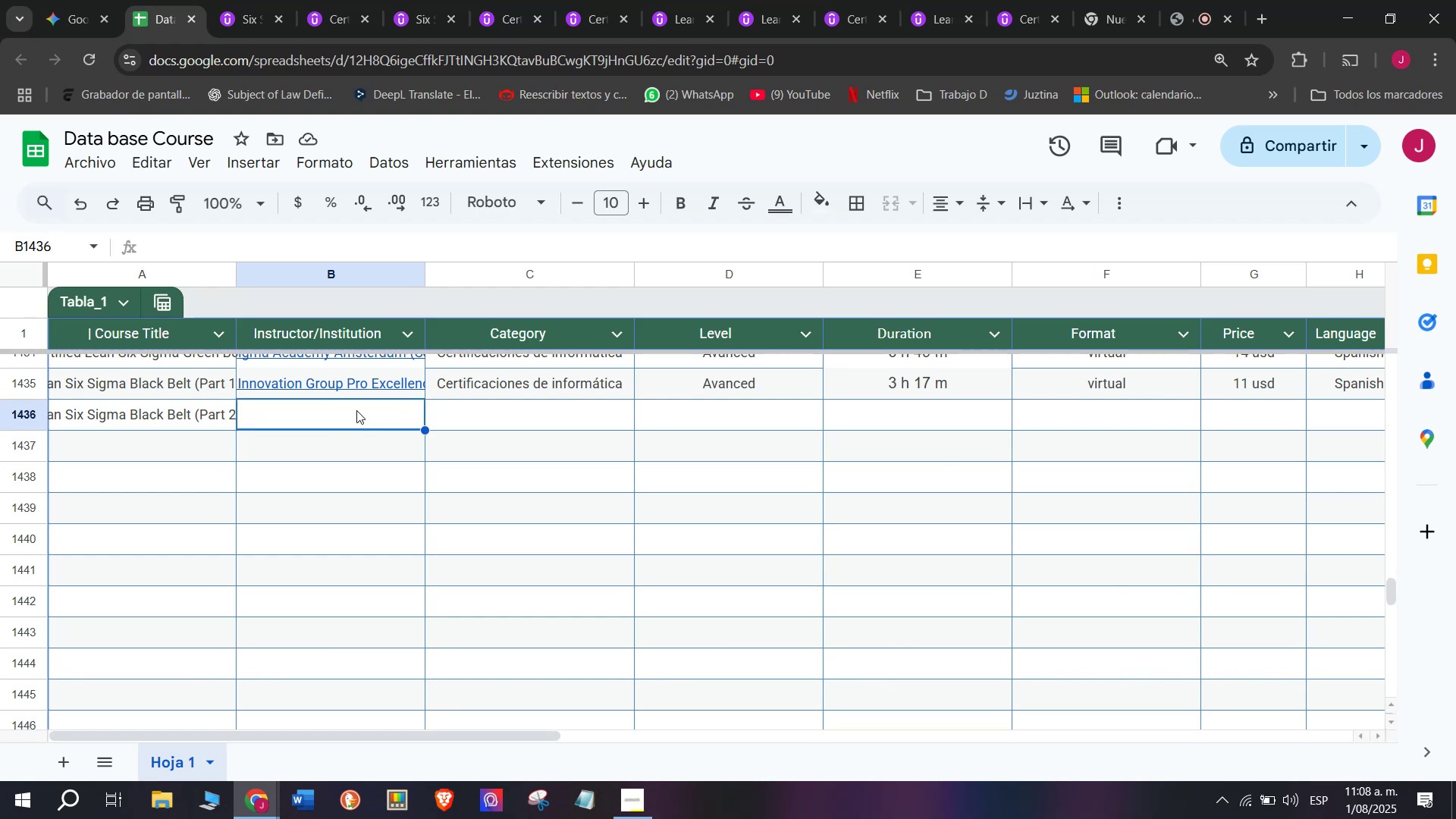 
key(Control+ControlLeft)
 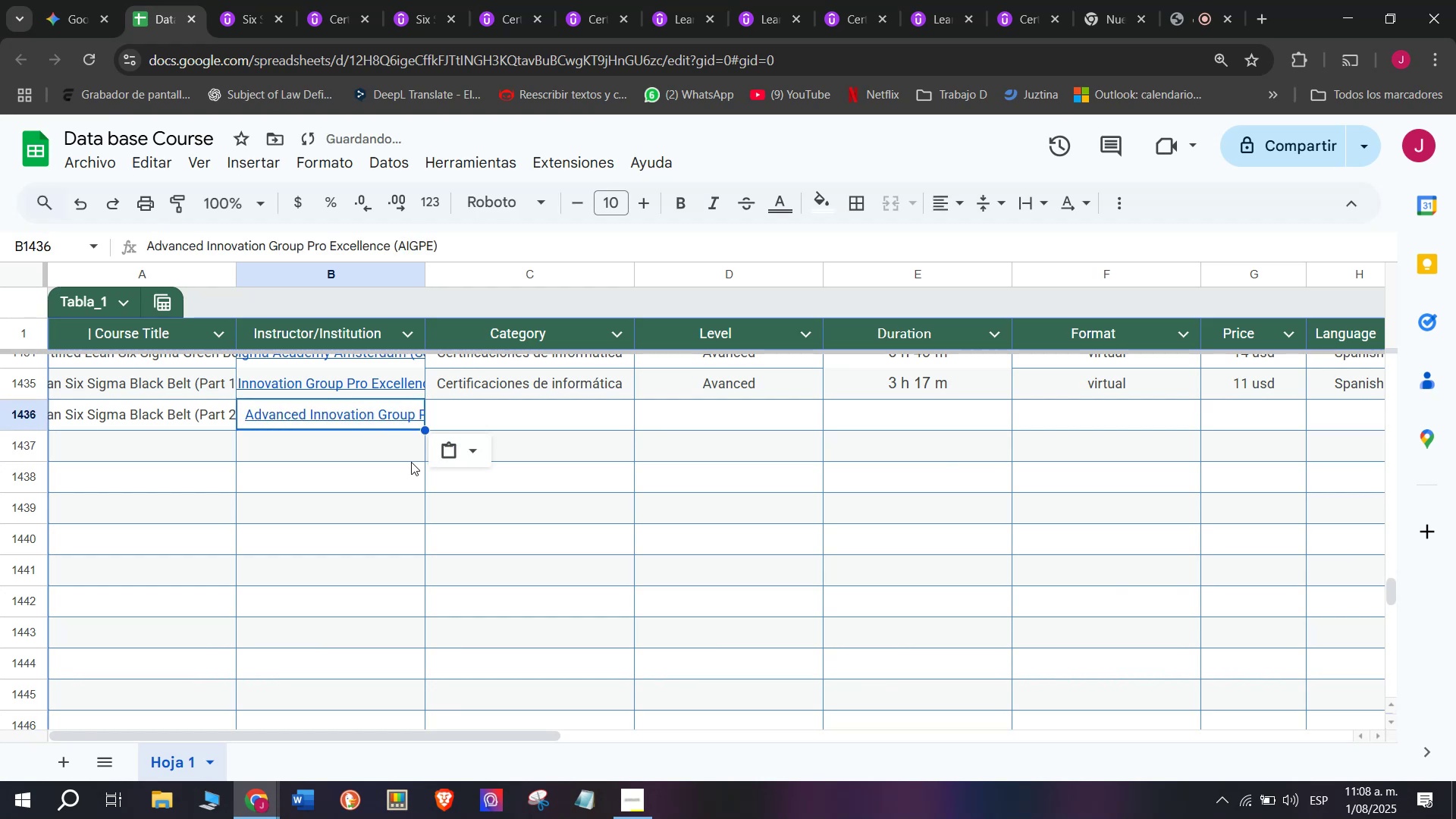 
key(Control+V)
 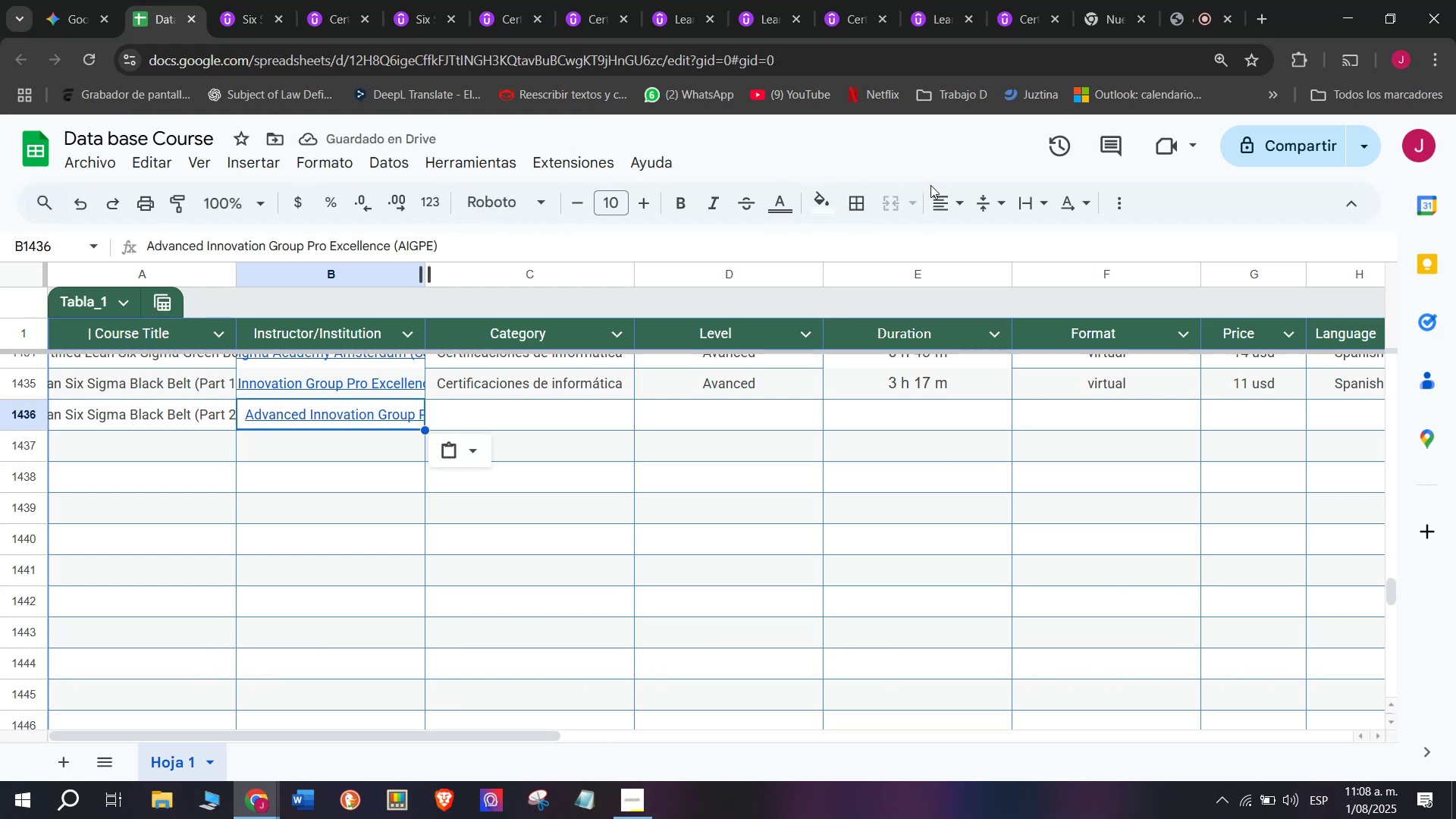 
left_click([962, 201])
 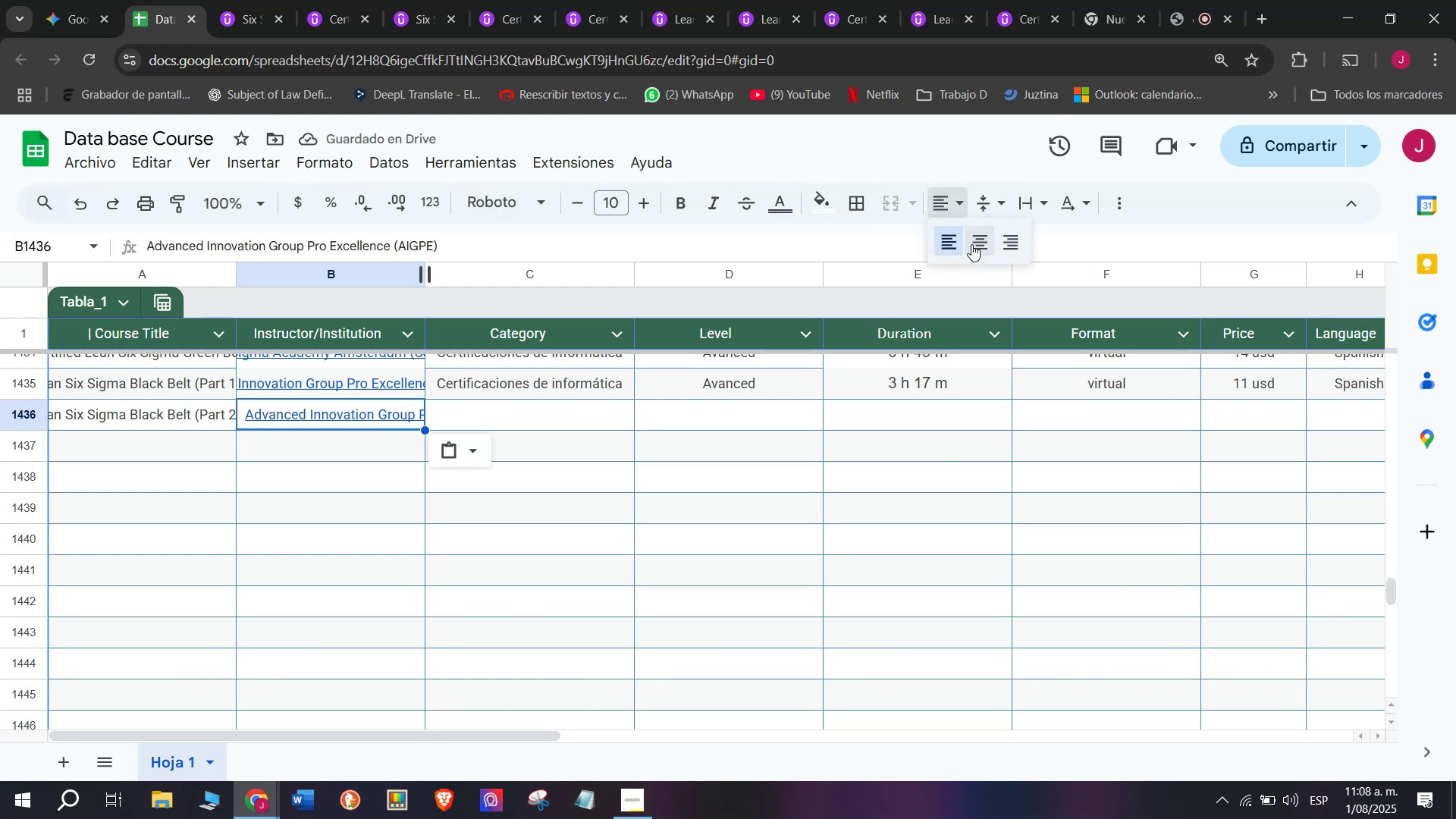 
left_click([971, 243])
 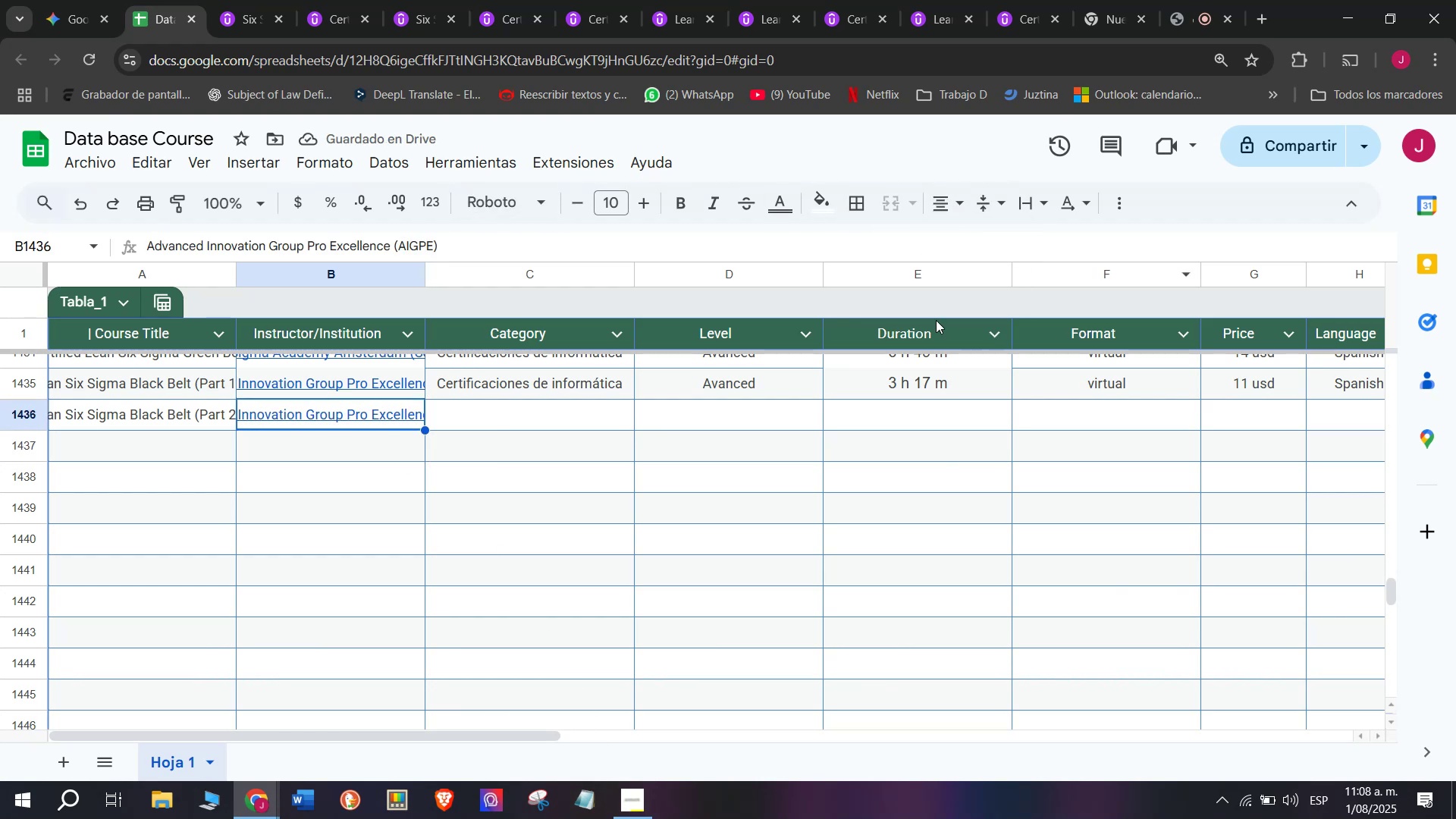 
wait(5.35)
 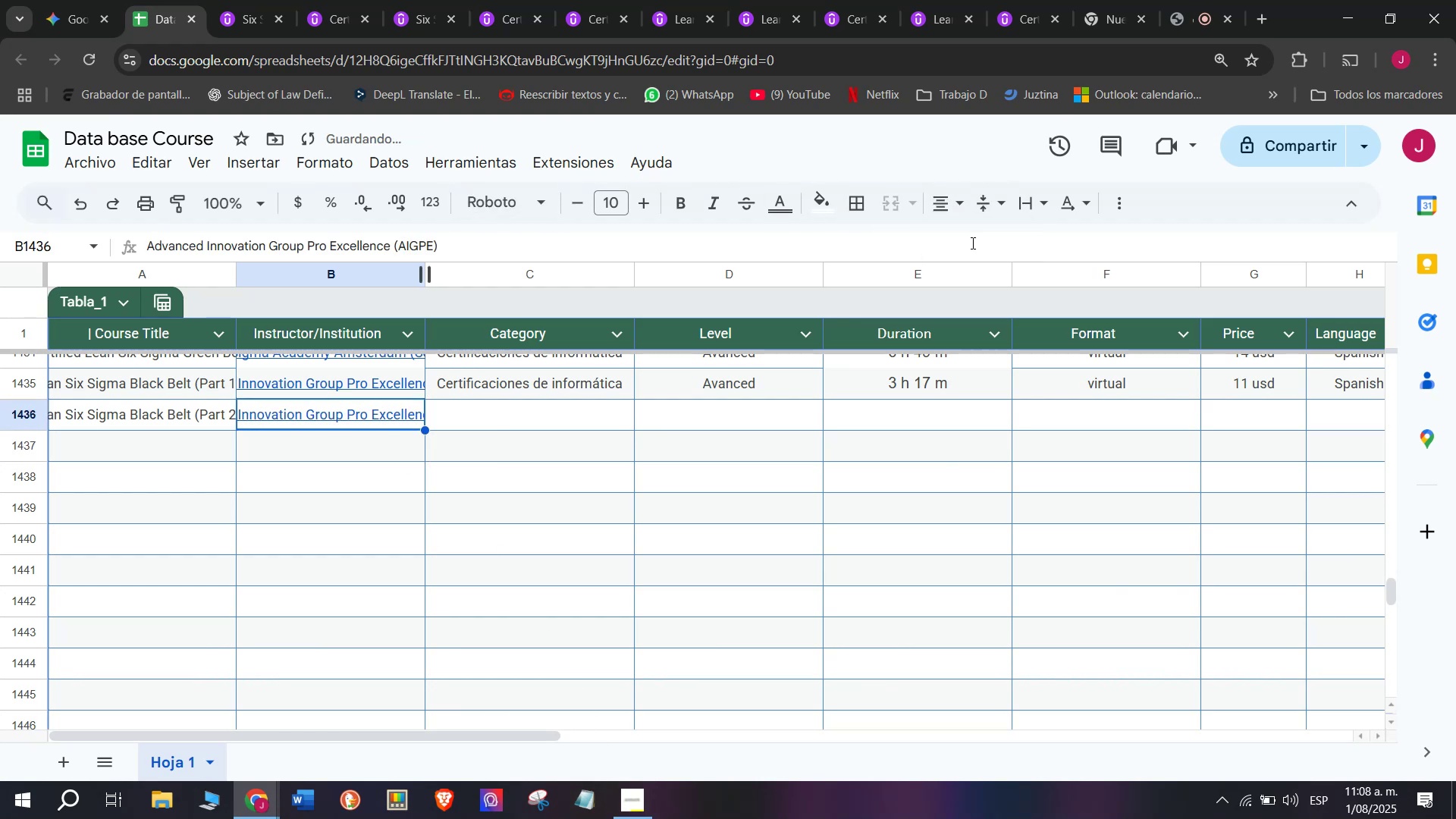 
key(Break)
 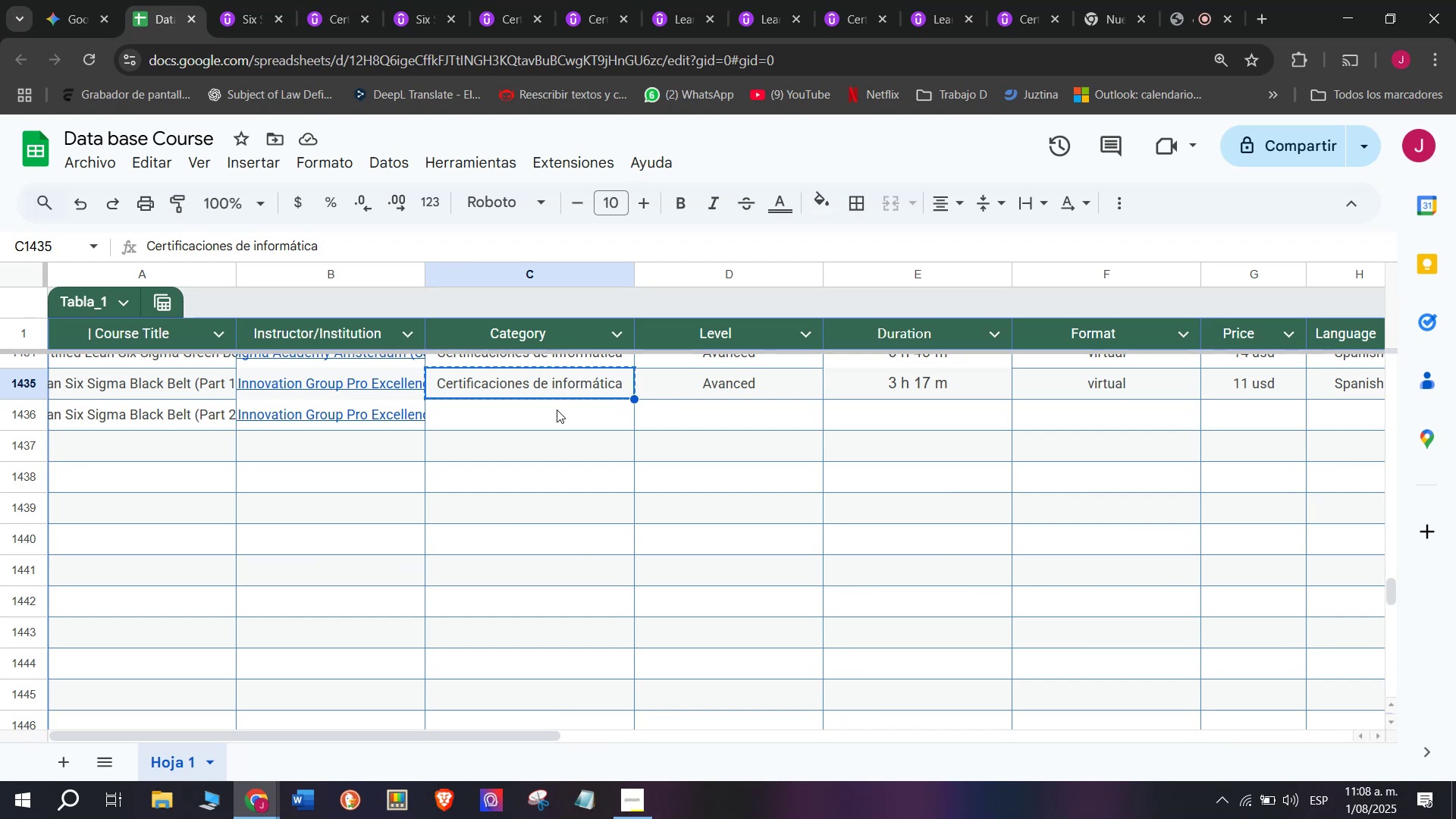 
key(Control+ControlLeft)
 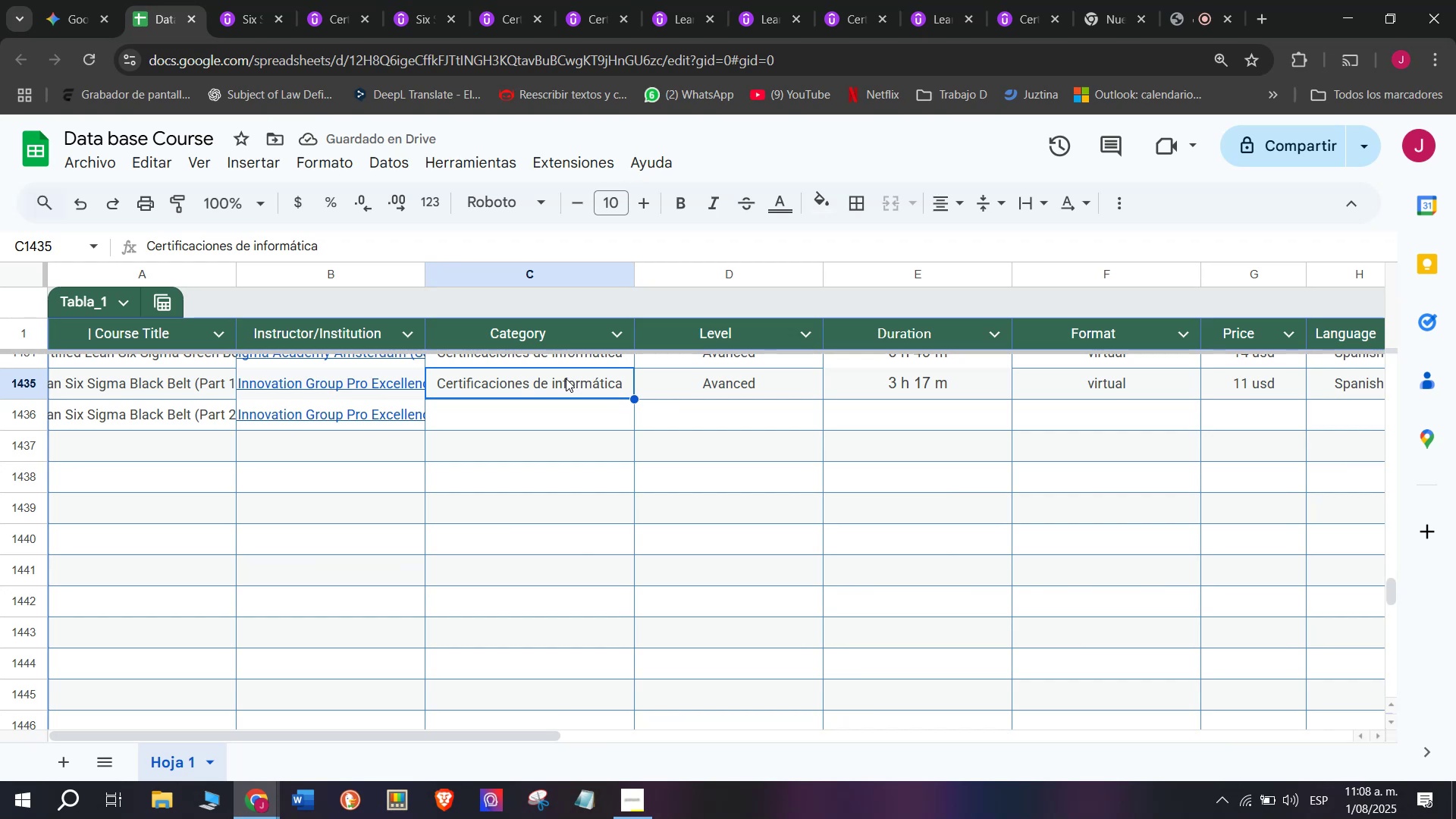 
key(Control+C)
 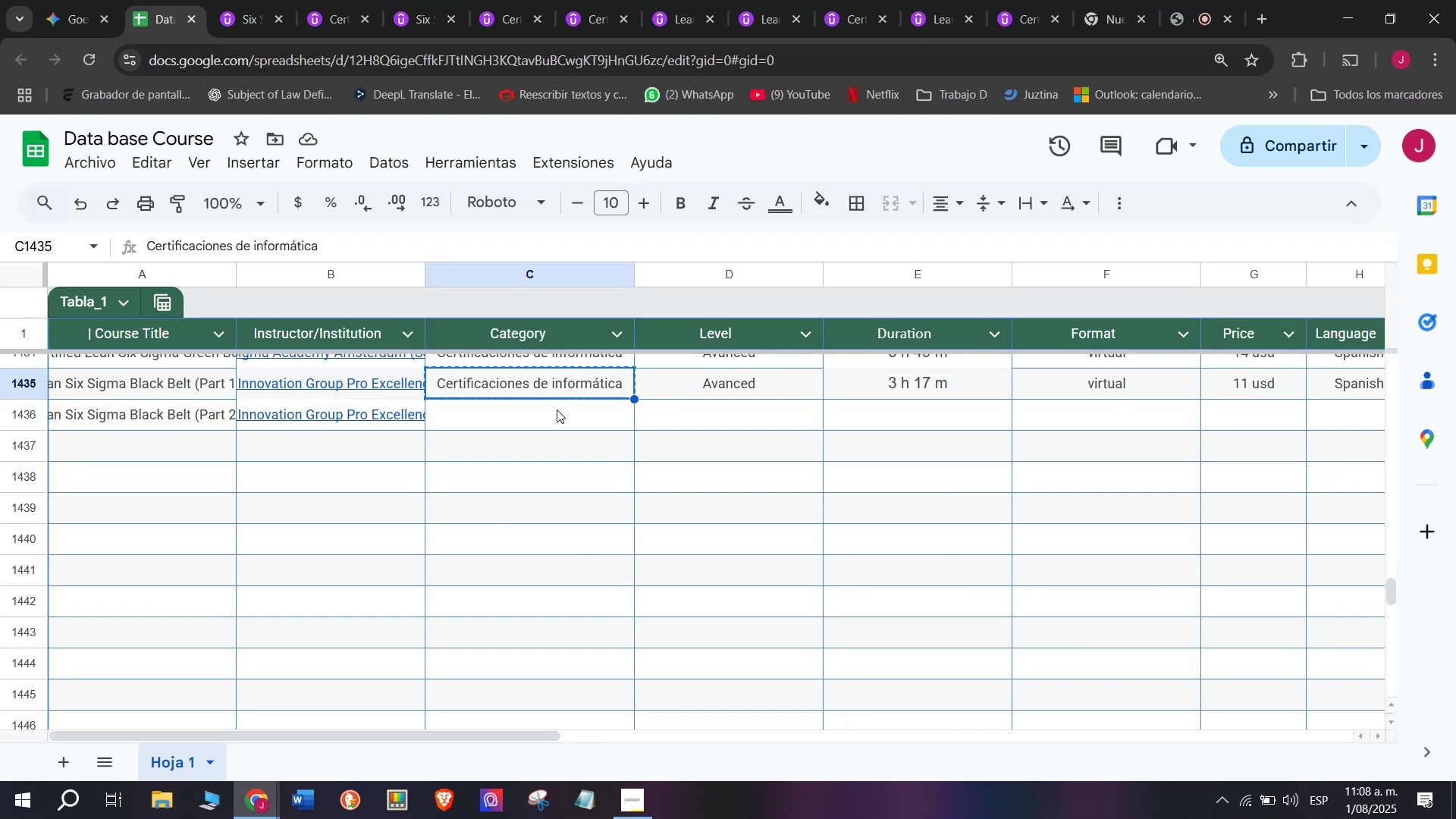 
key(Z)
 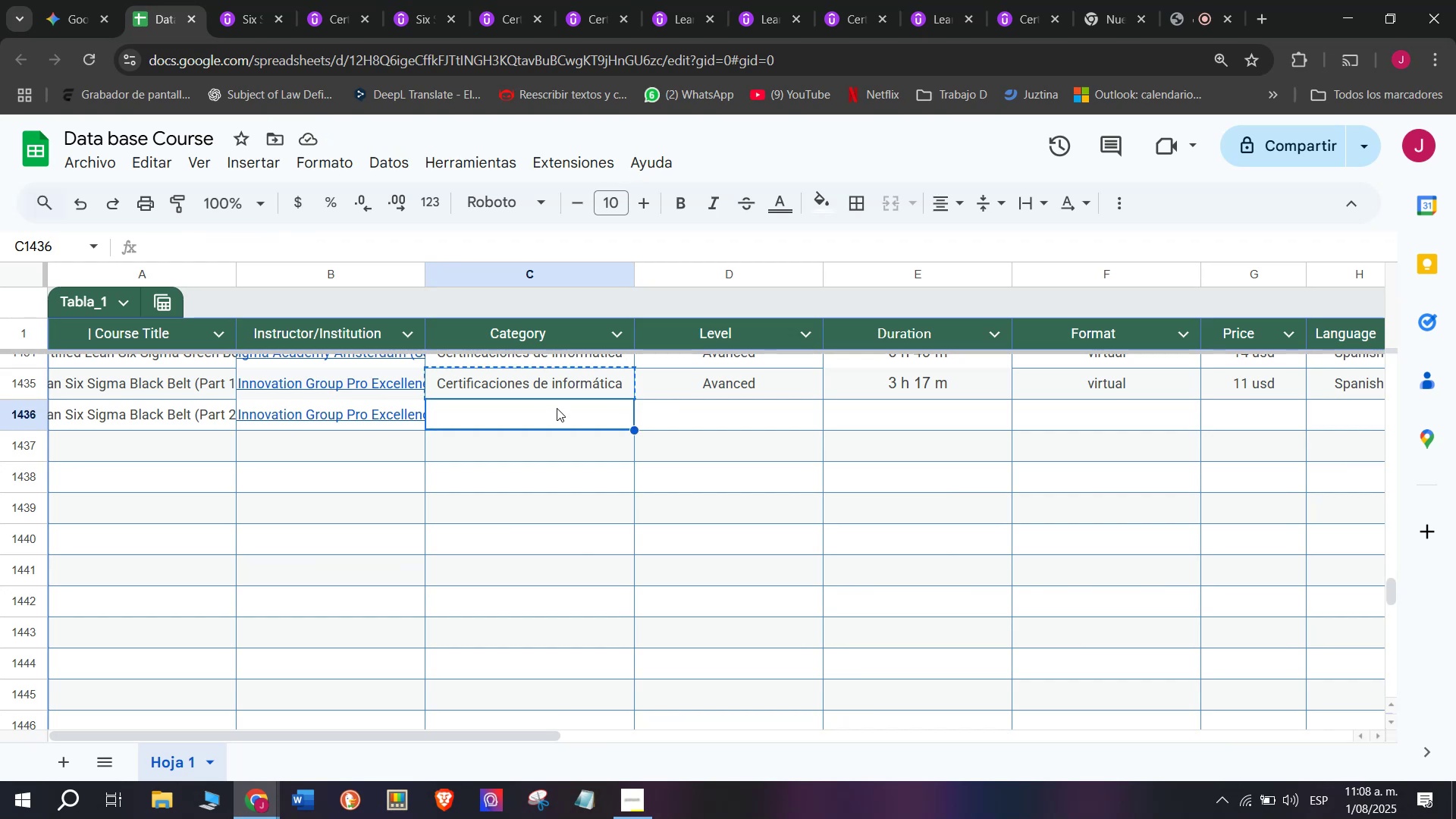 
key(Control+ControlLeft)
 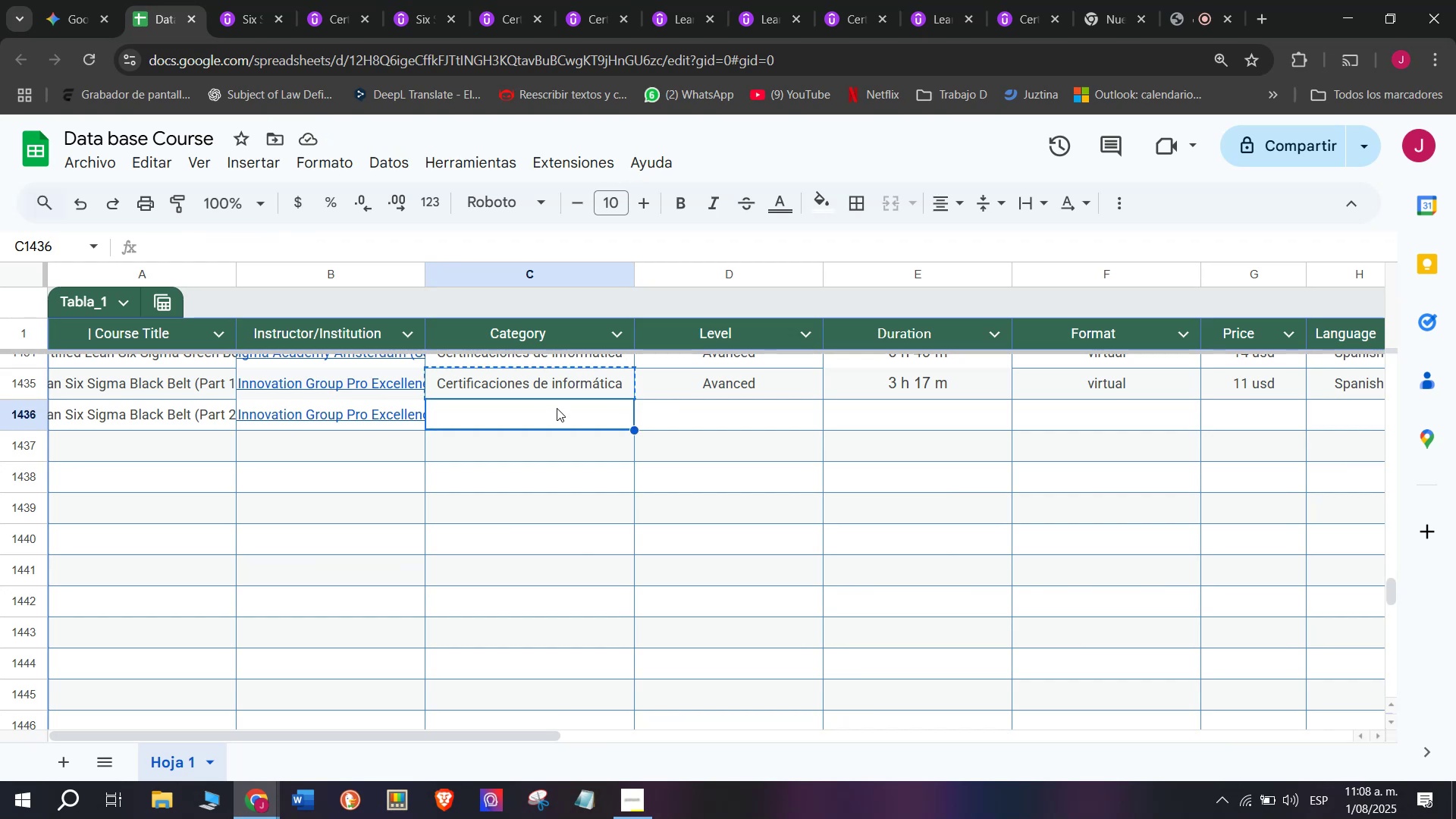 
key(Control+V)
 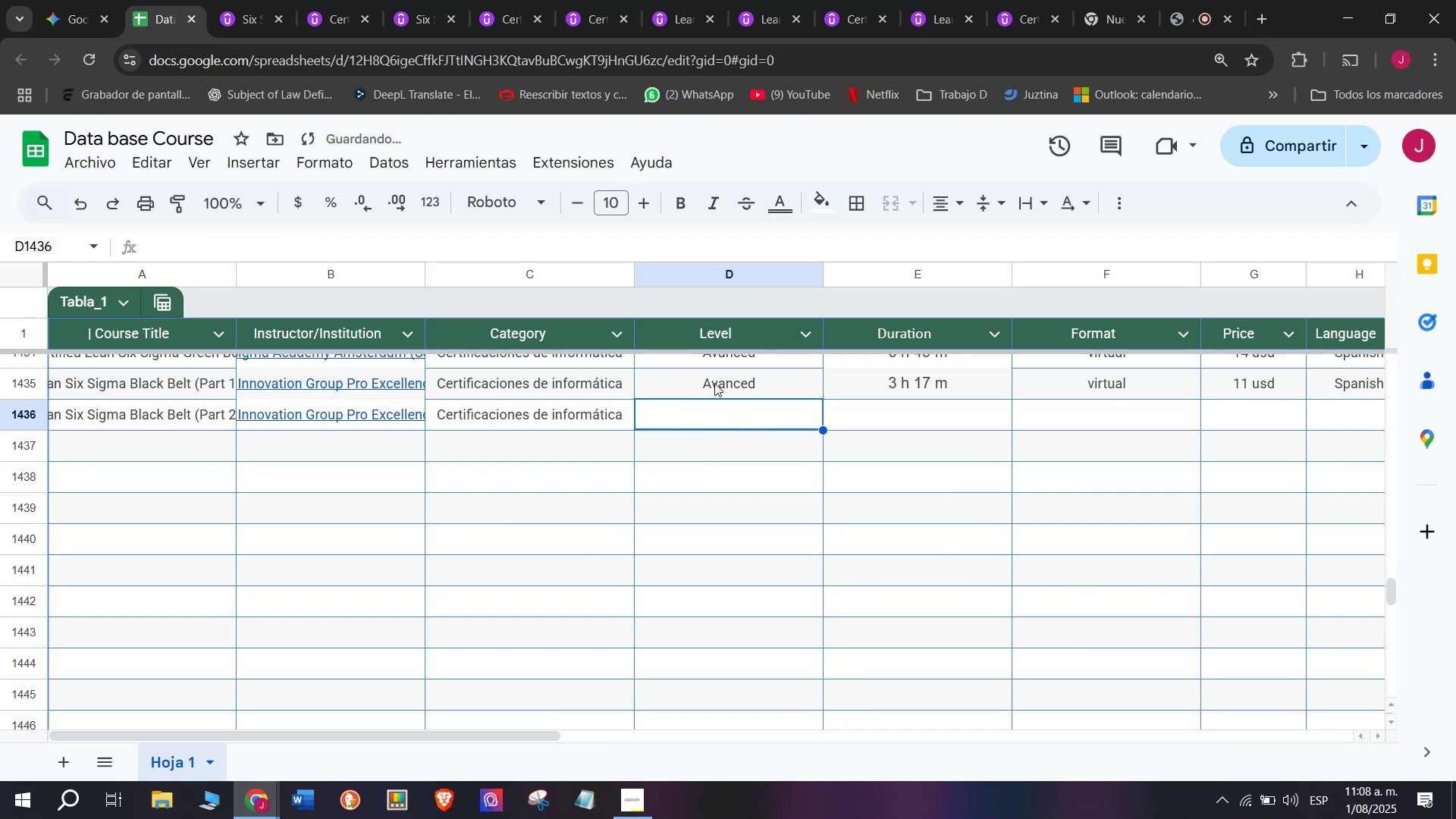 
double_click([704, 372])
 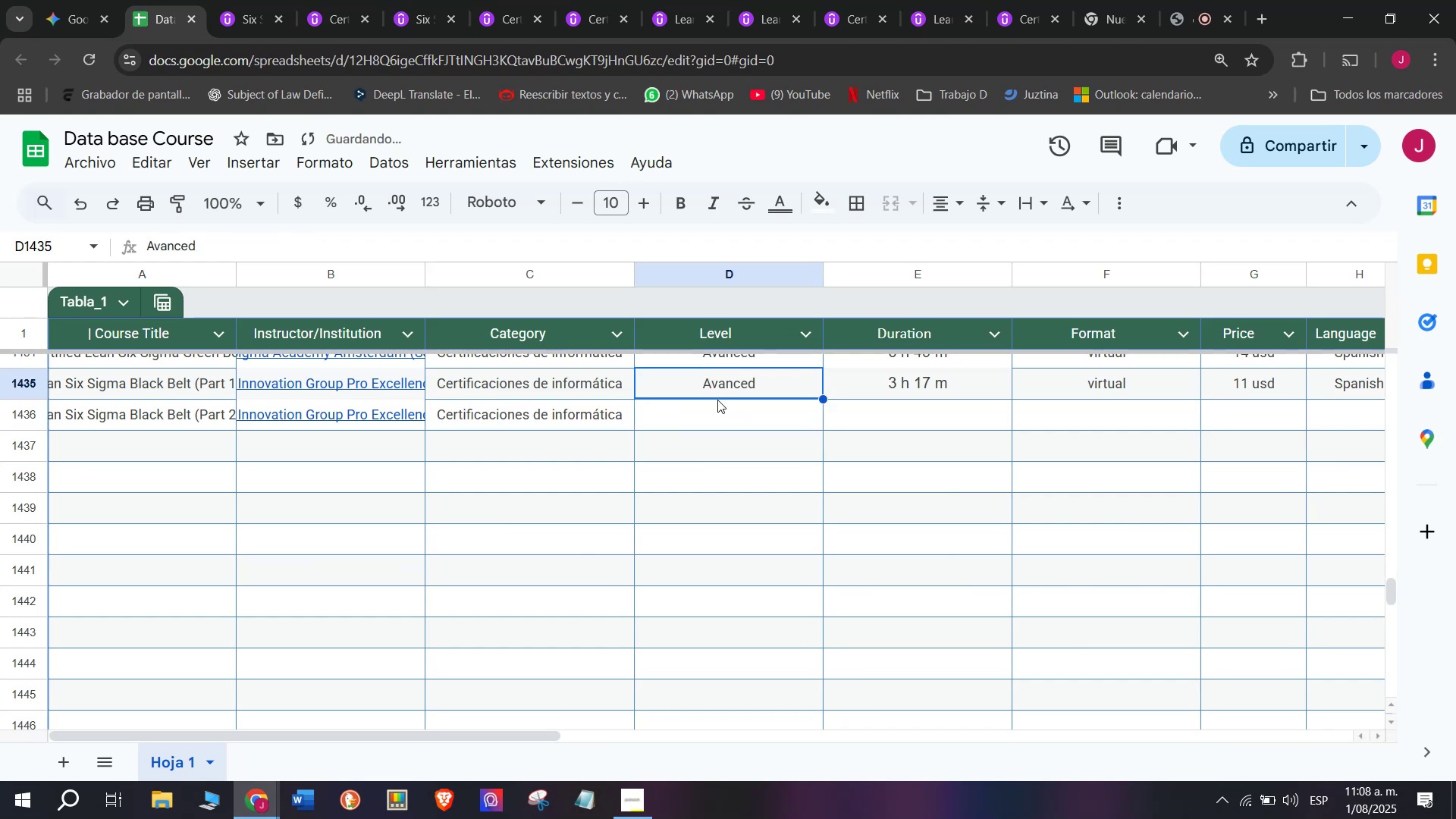 
key(Break)
 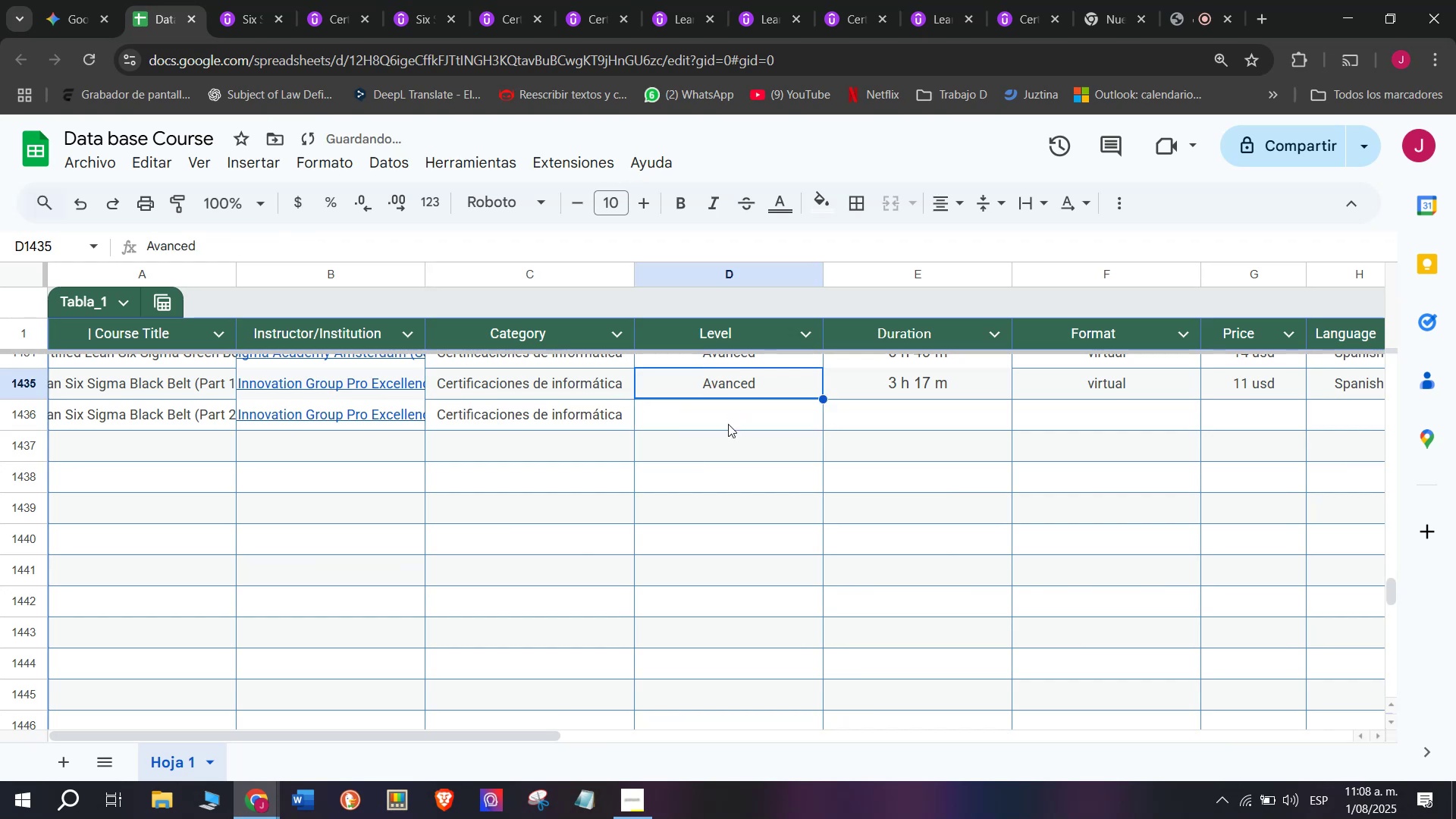 
key(Control+ControlLeft)
 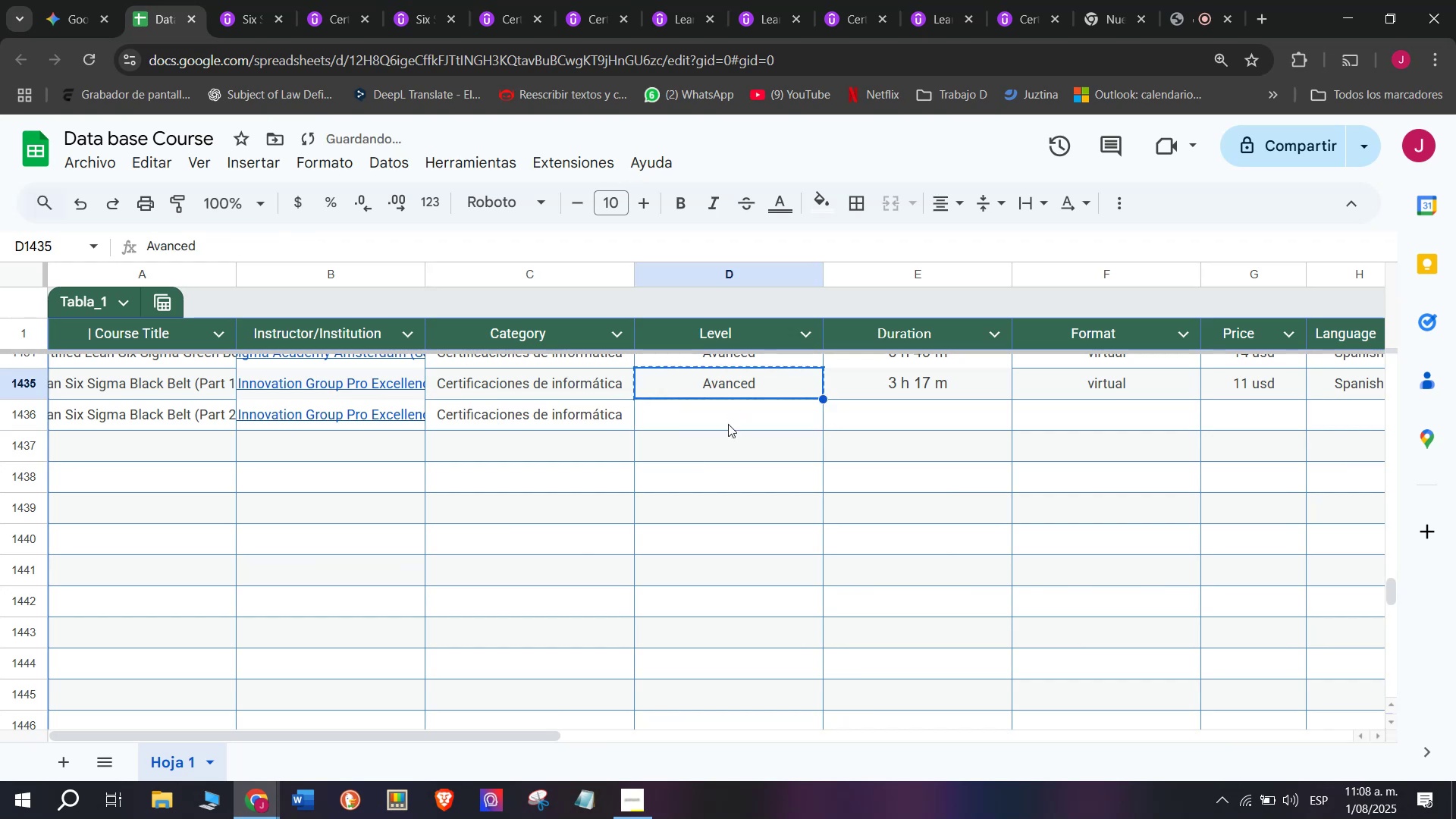 
key(Control+C)
 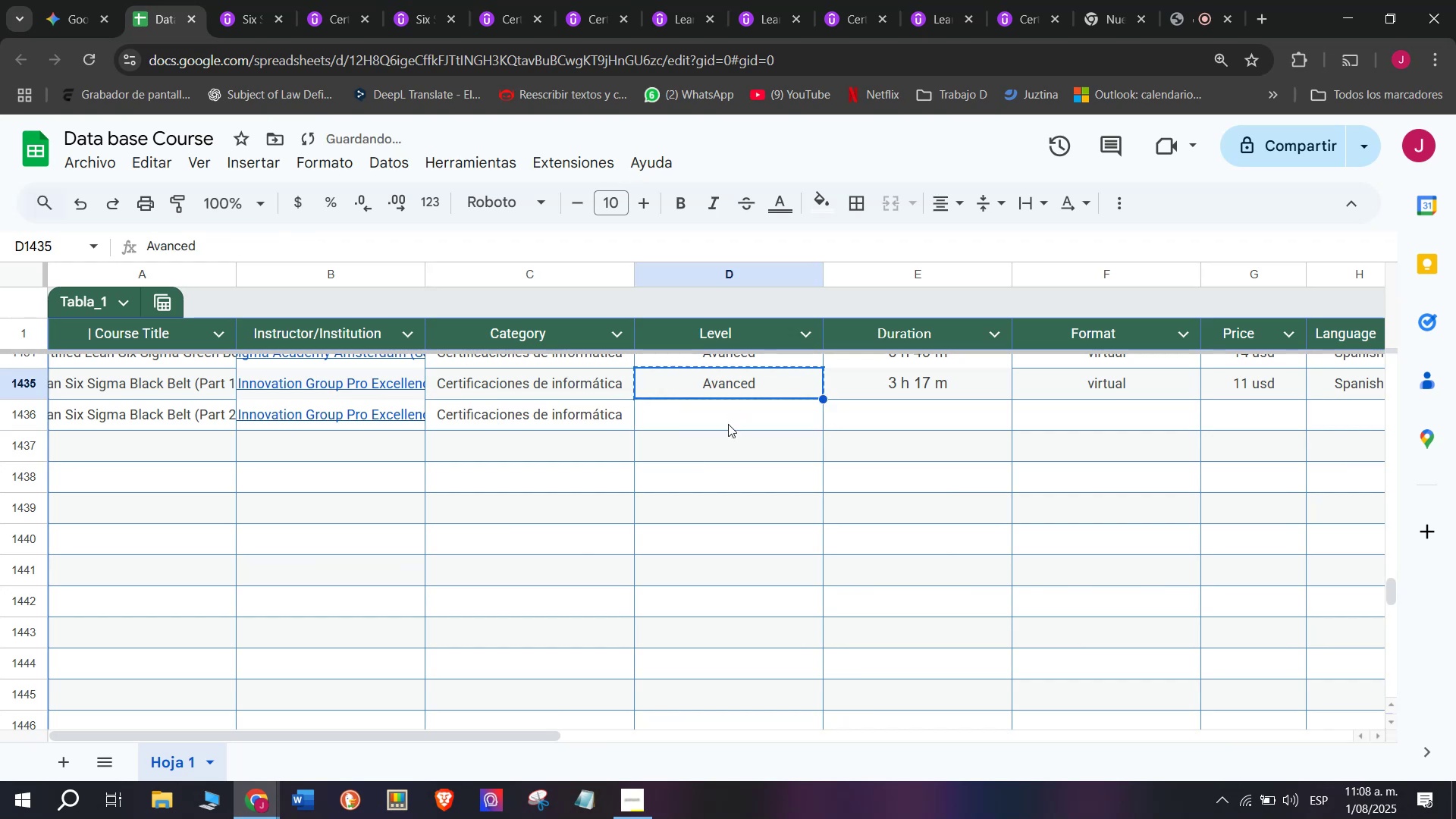 
triple_click([728, 424])
 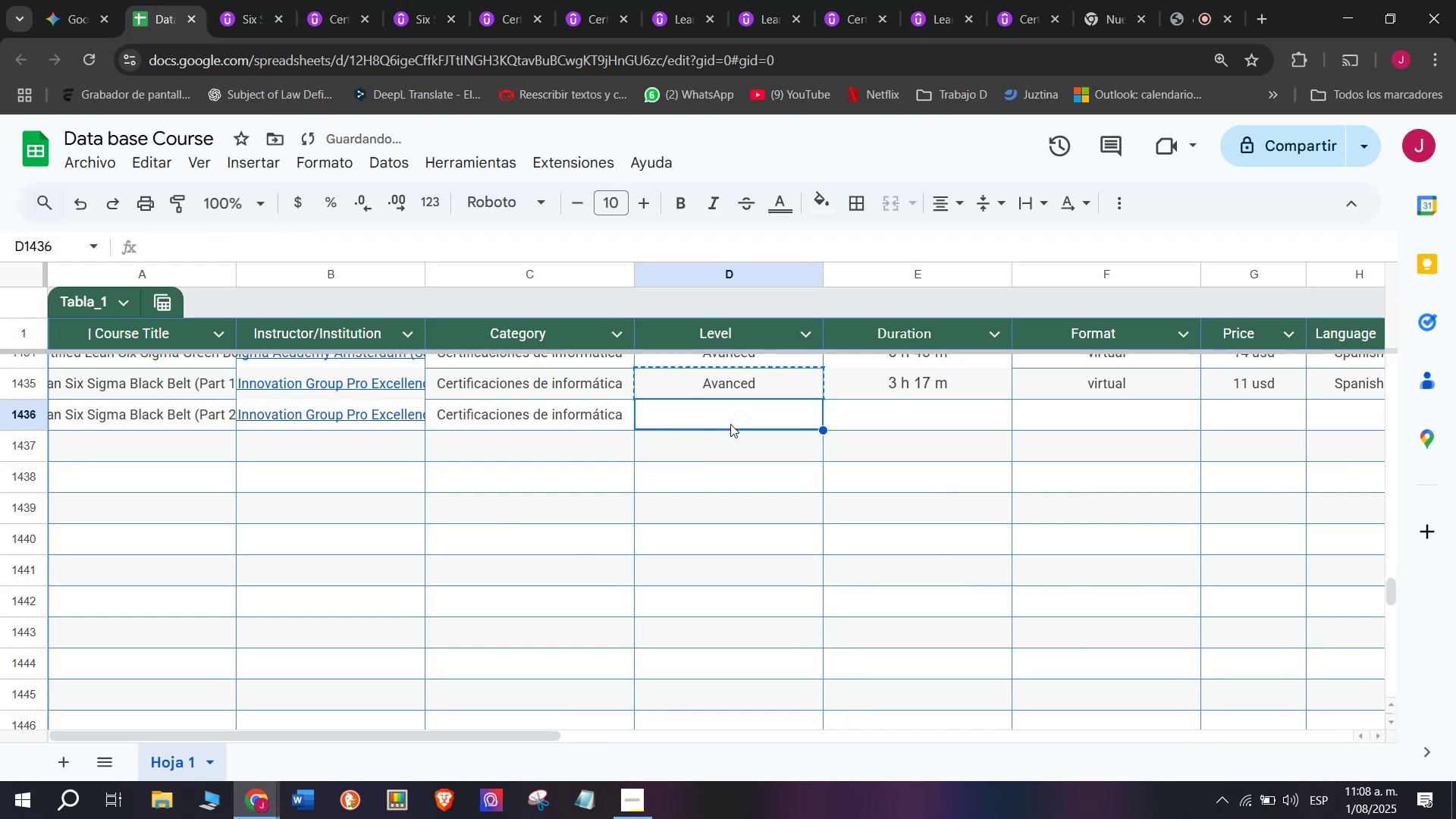 
key(Control+ControlLeft)
 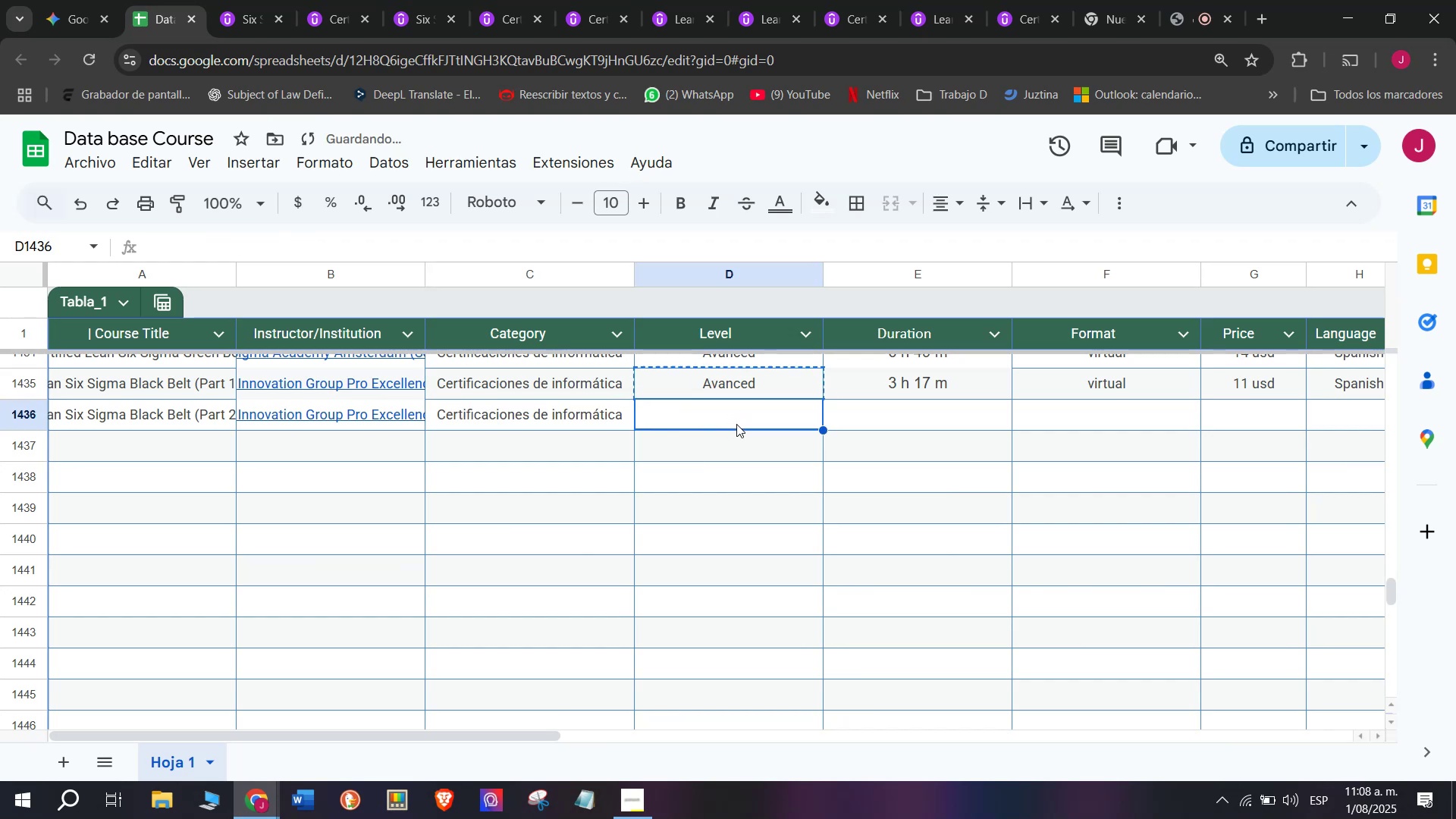 
key(Z)
 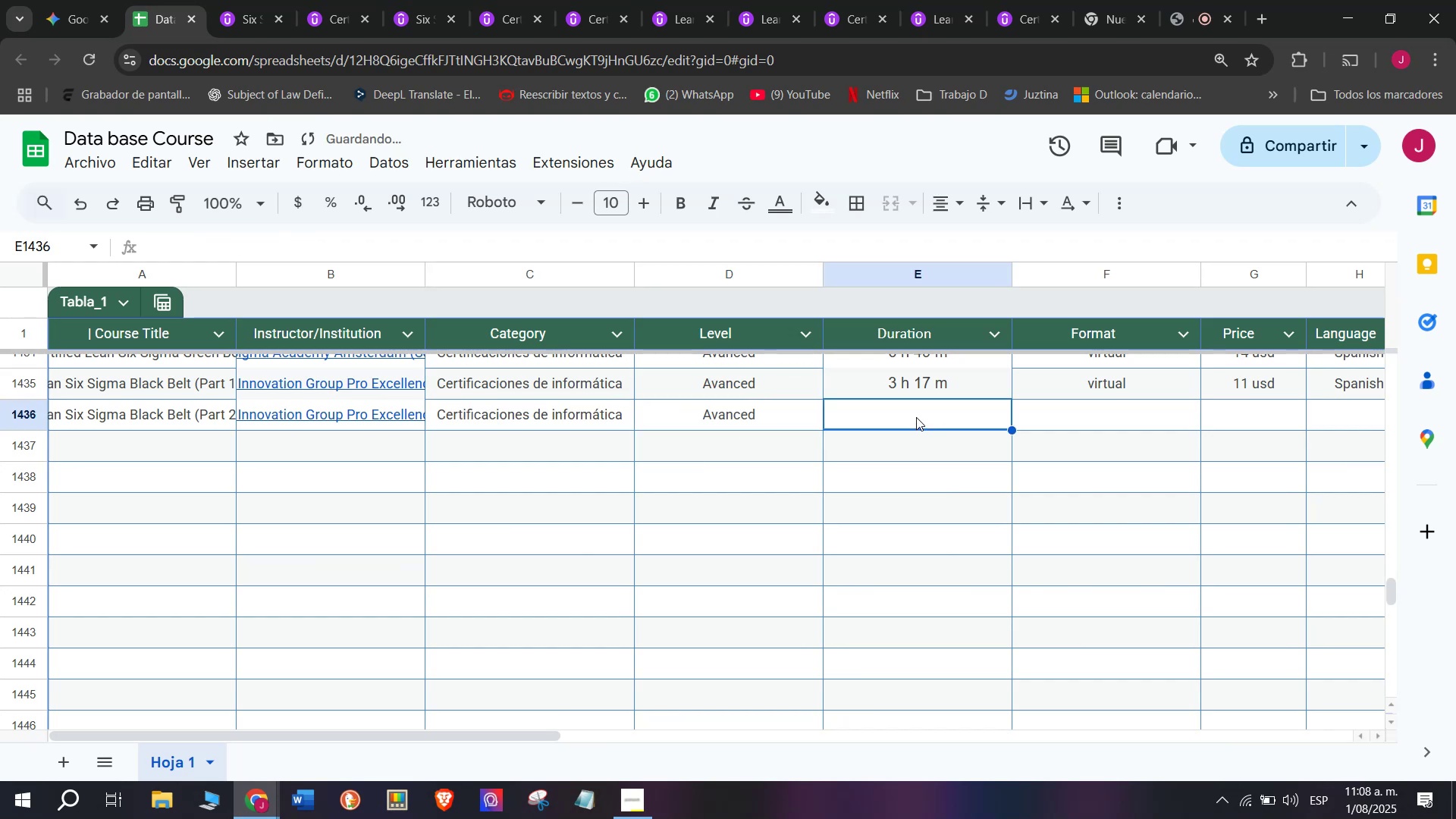 
key(Control+V)
 